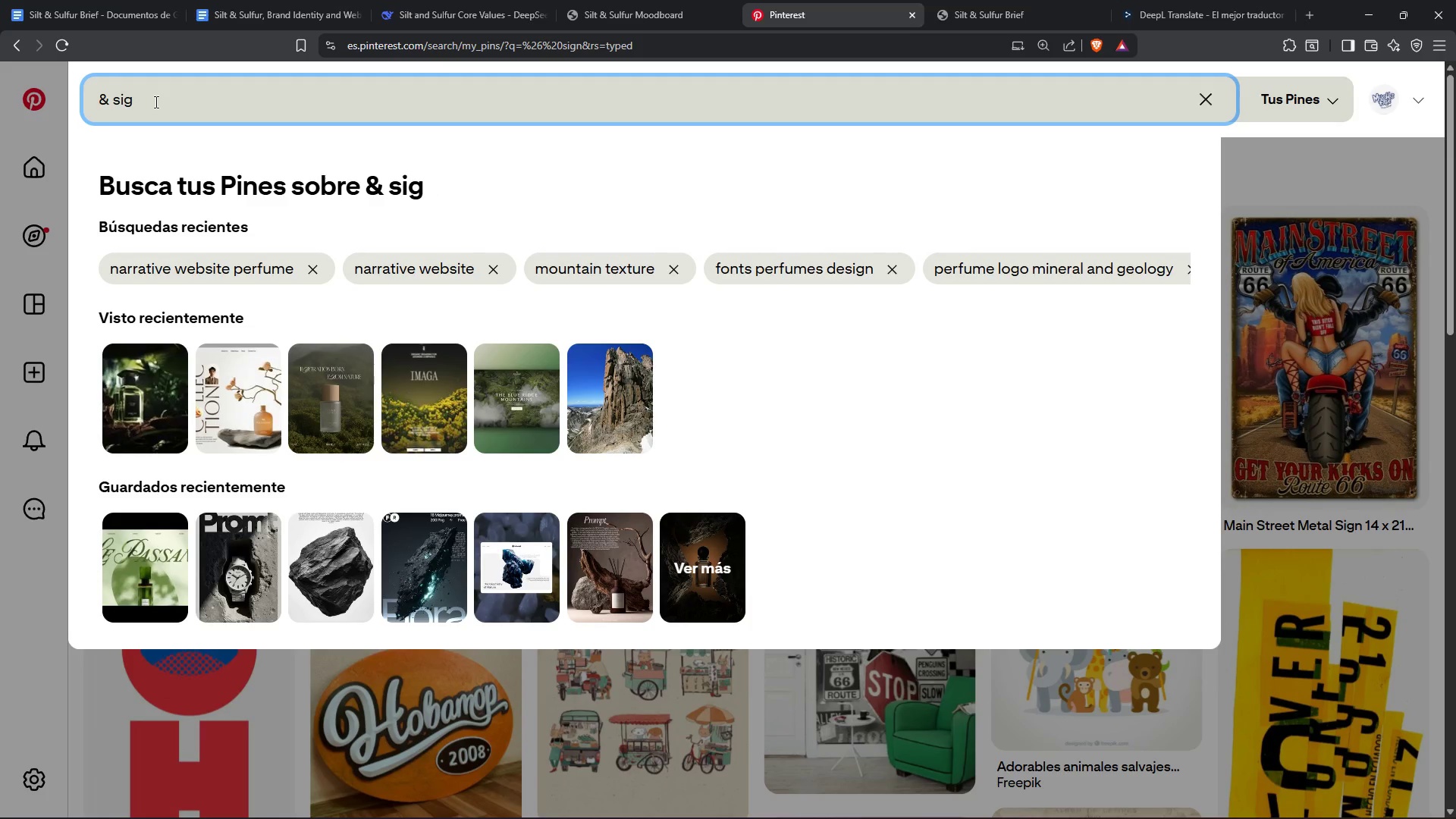 
key(Backspace)
 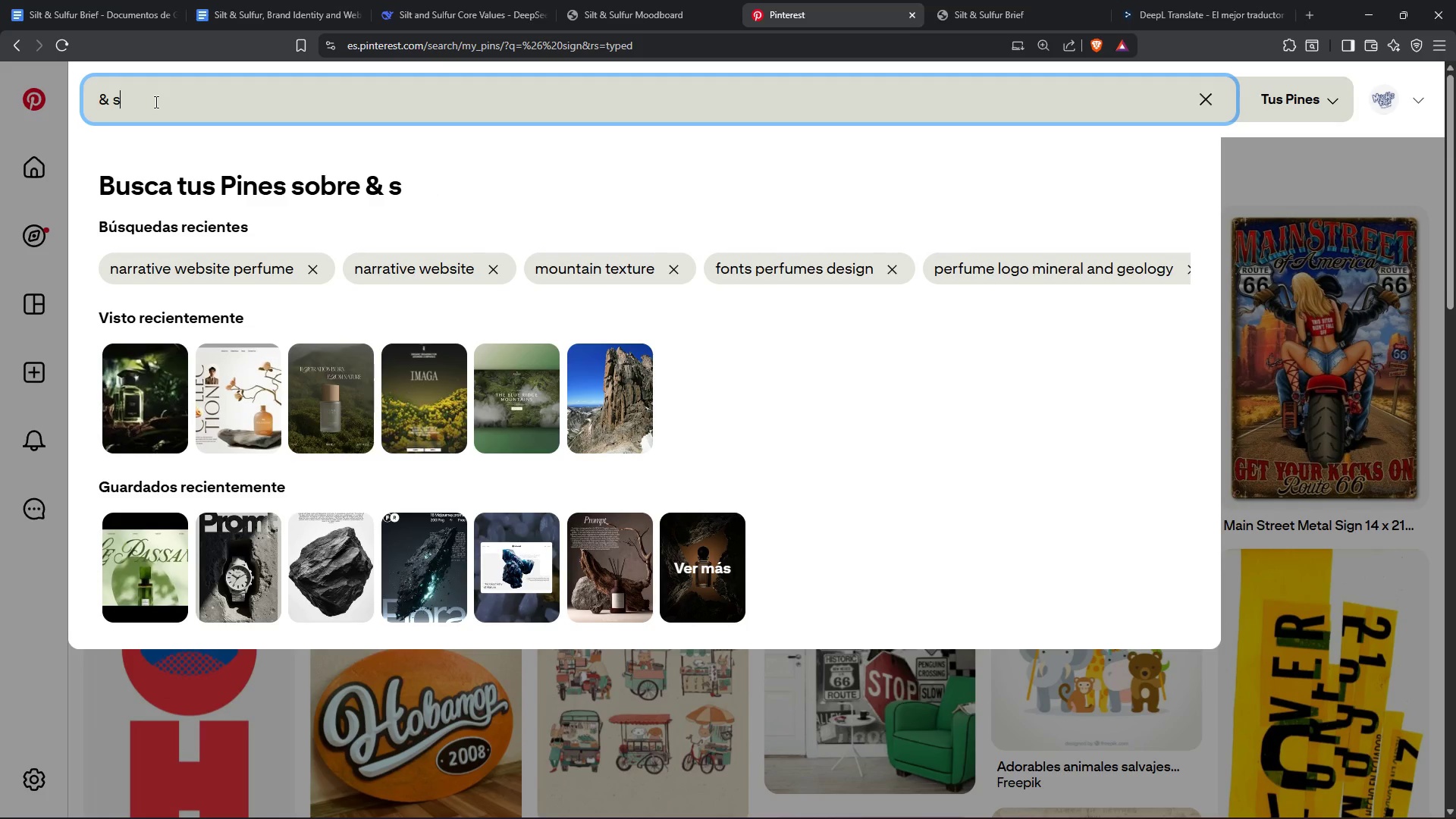 
key(Backspace)
 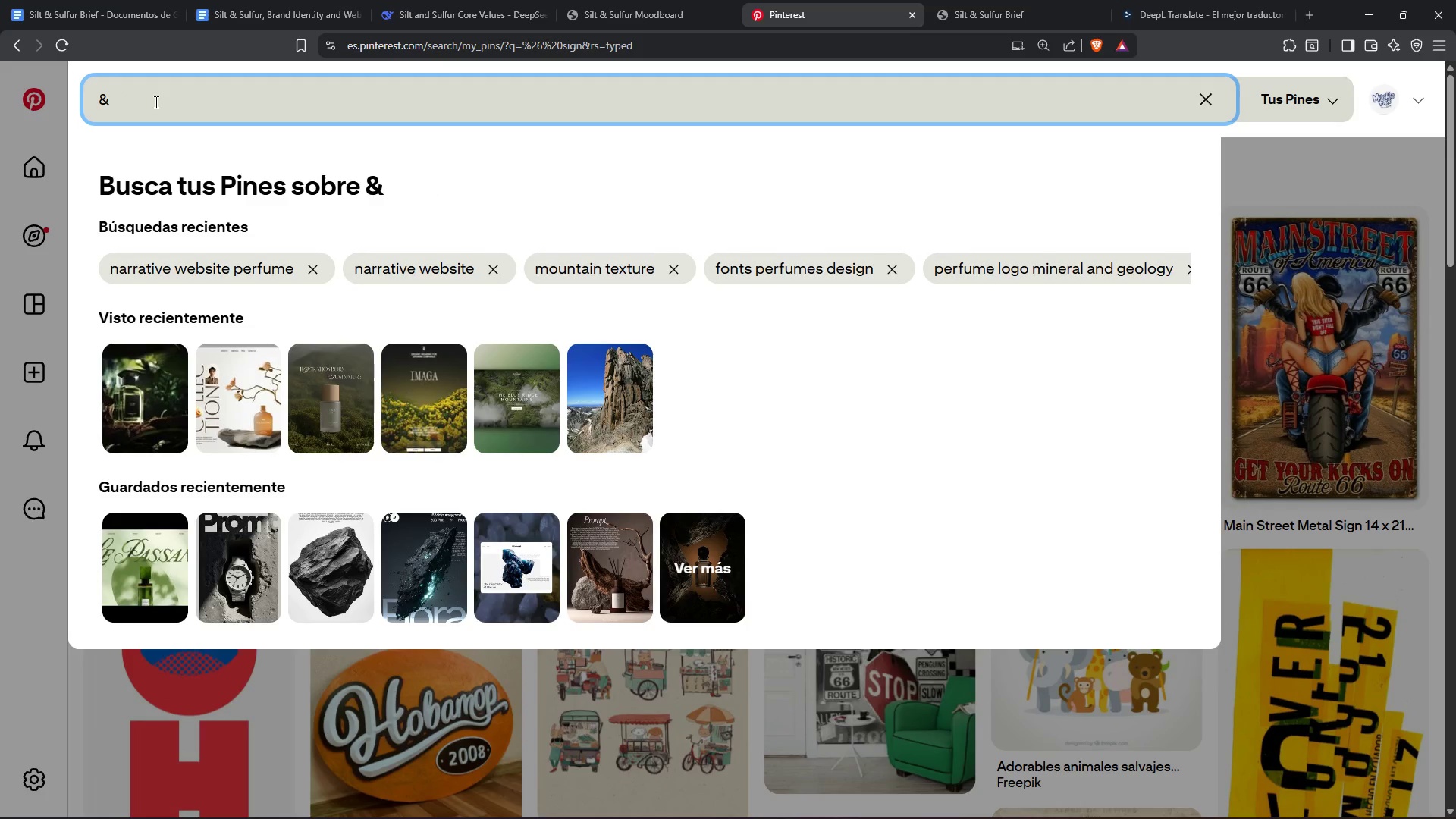 
key(Enter)
 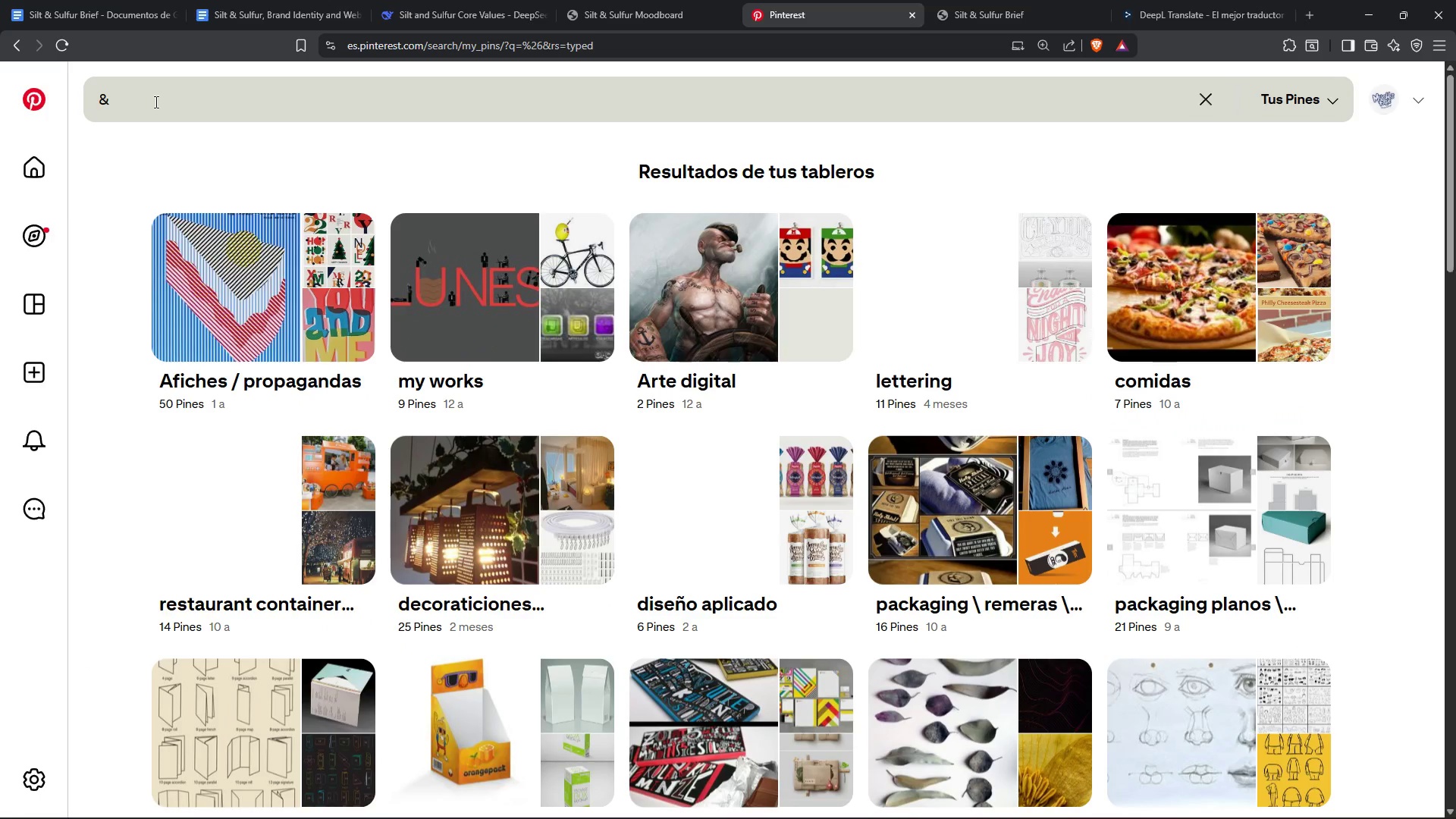 
left_click_drag(start_coordinate=[146, 102], to_coordinate=[96, 105])
 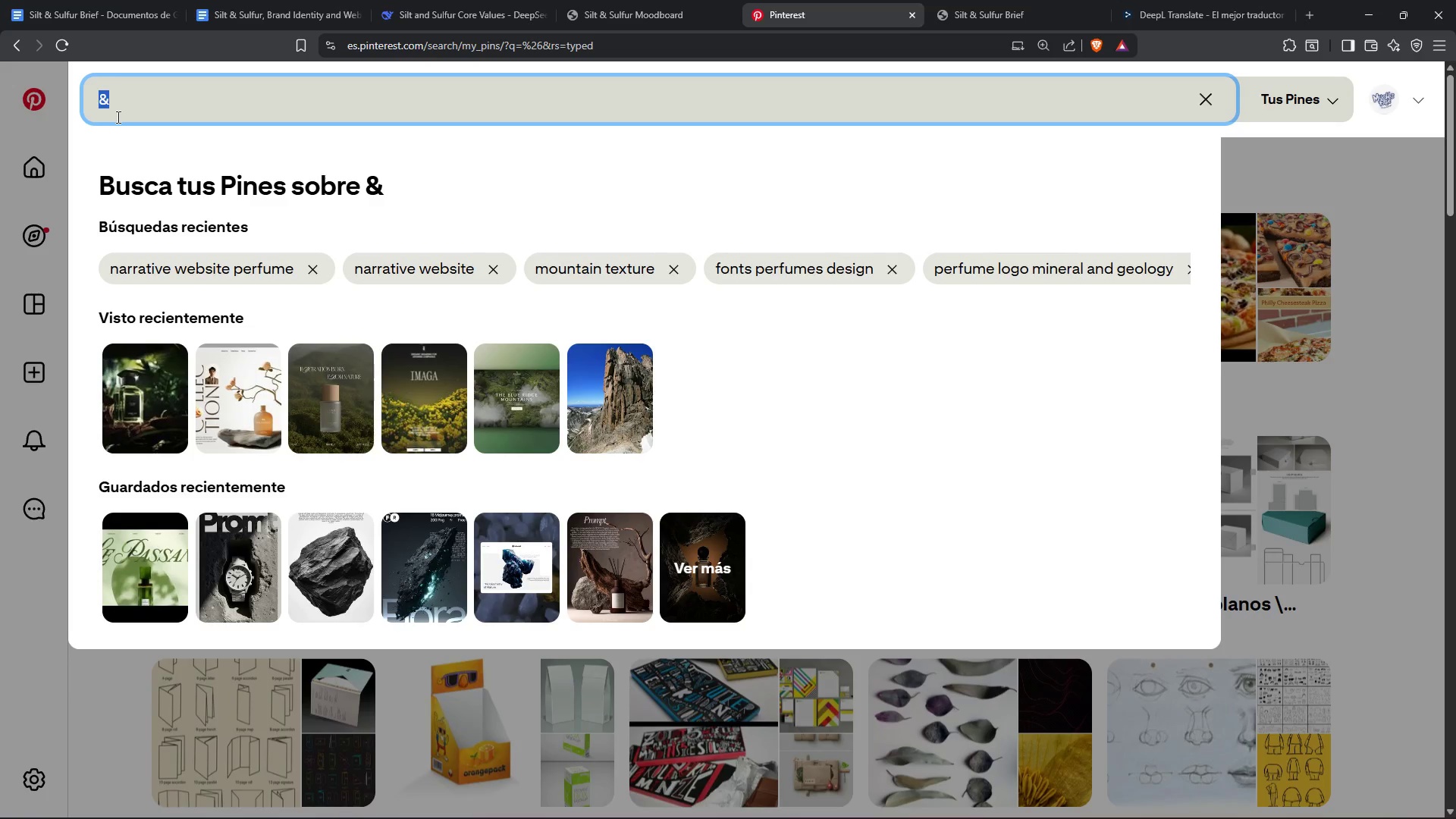 
key(Control+X)
 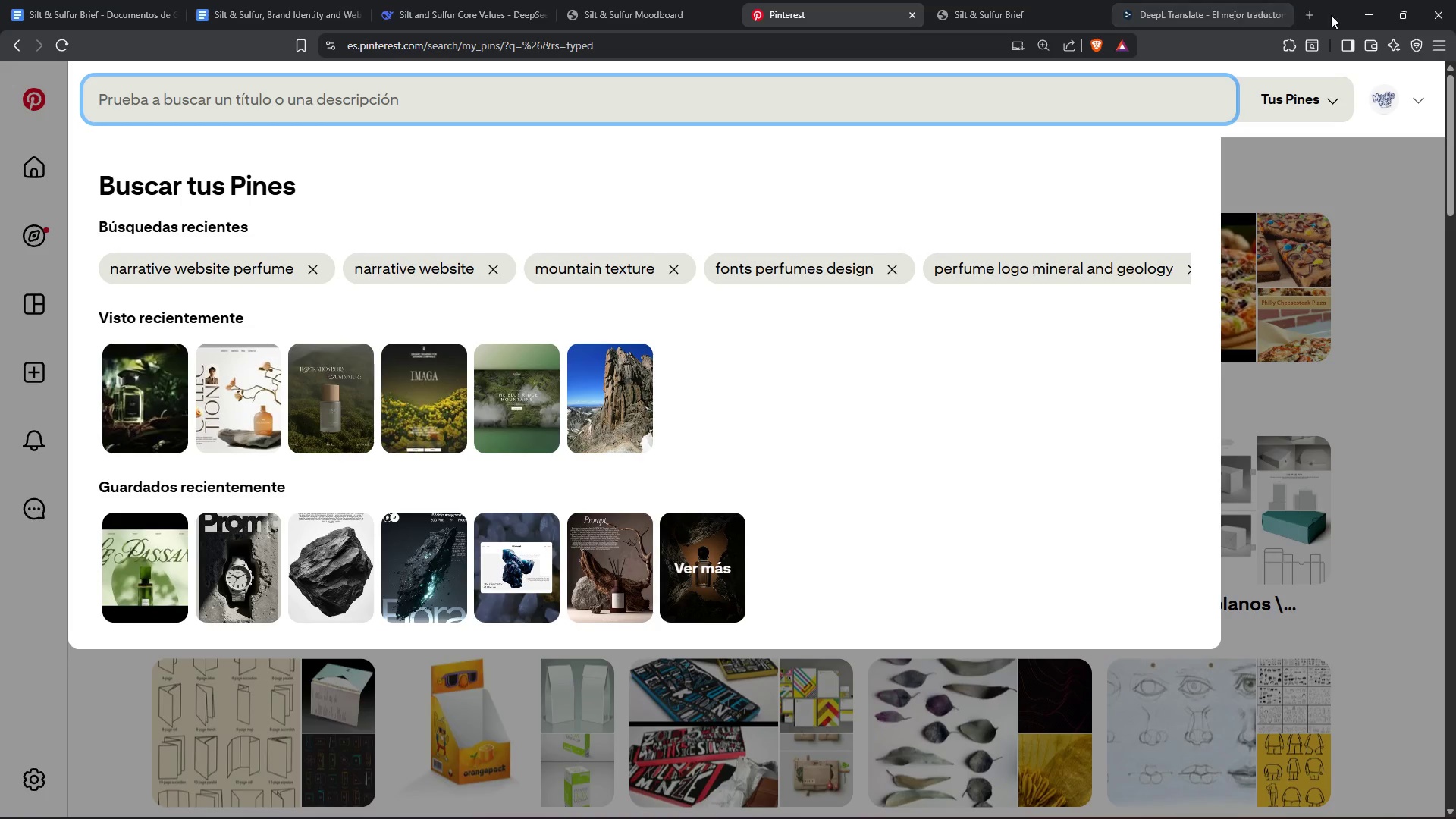 
left_click([1305, 20])
 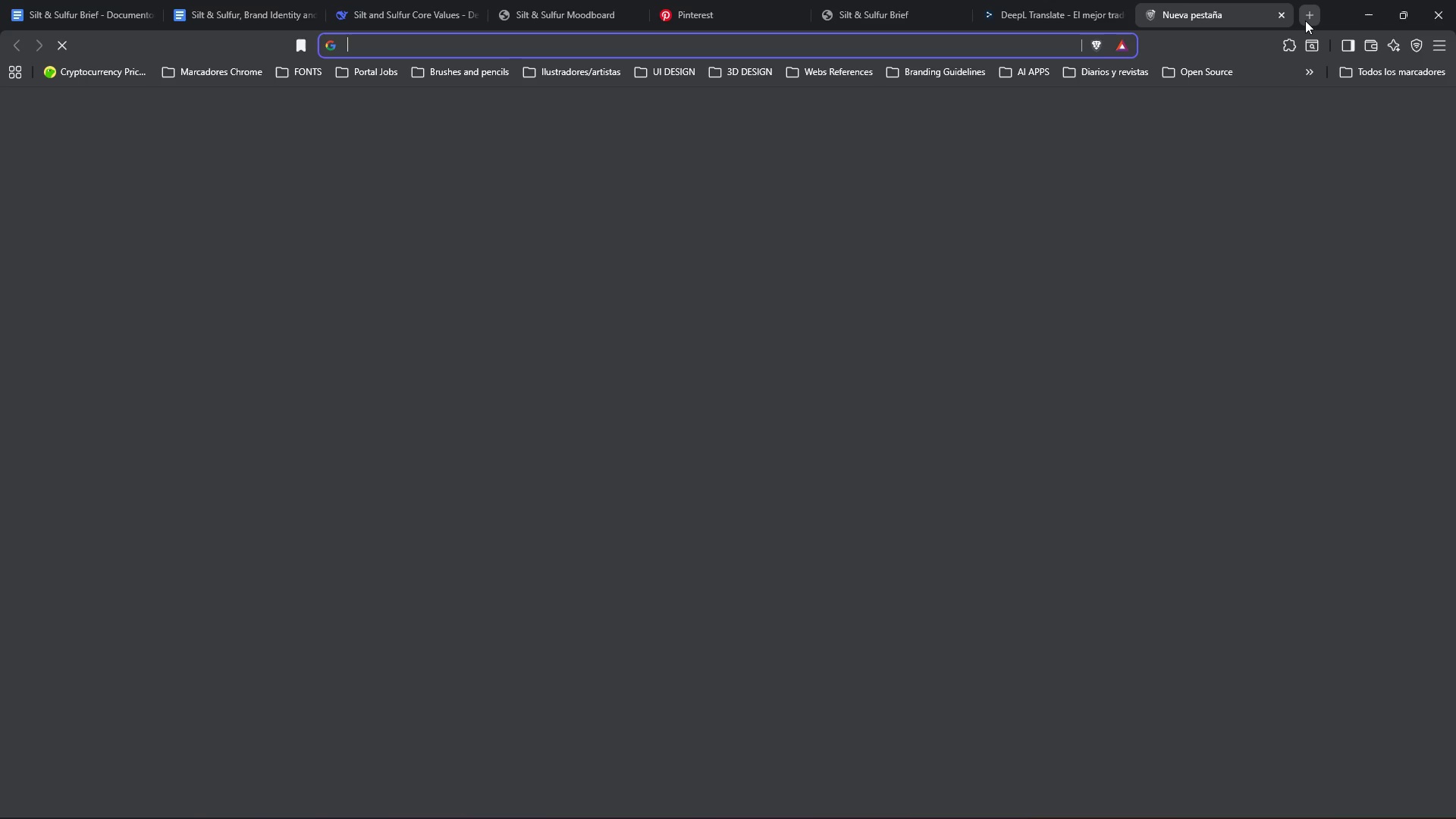 
key(Control+V)
 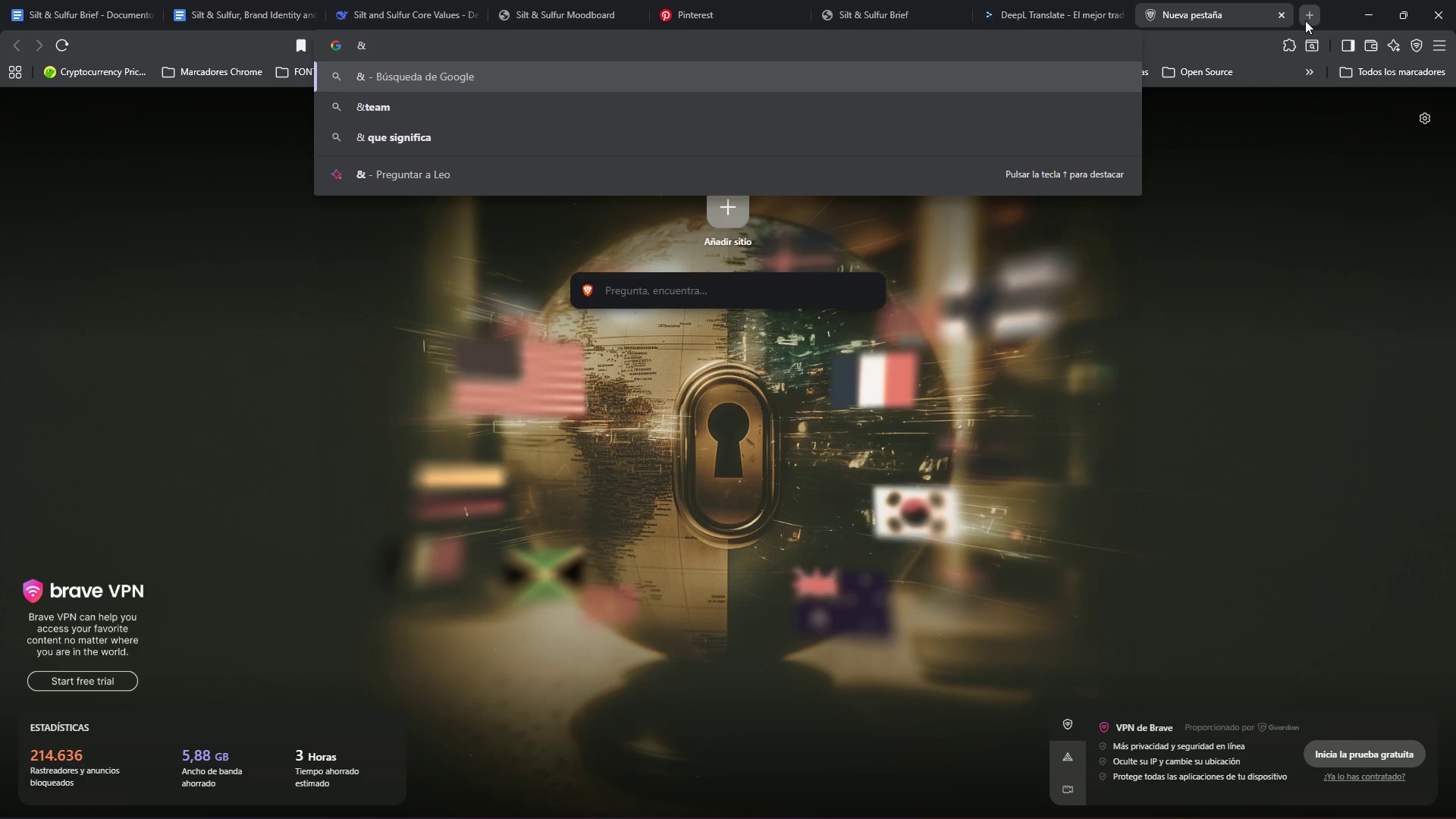 
type( sign design)
 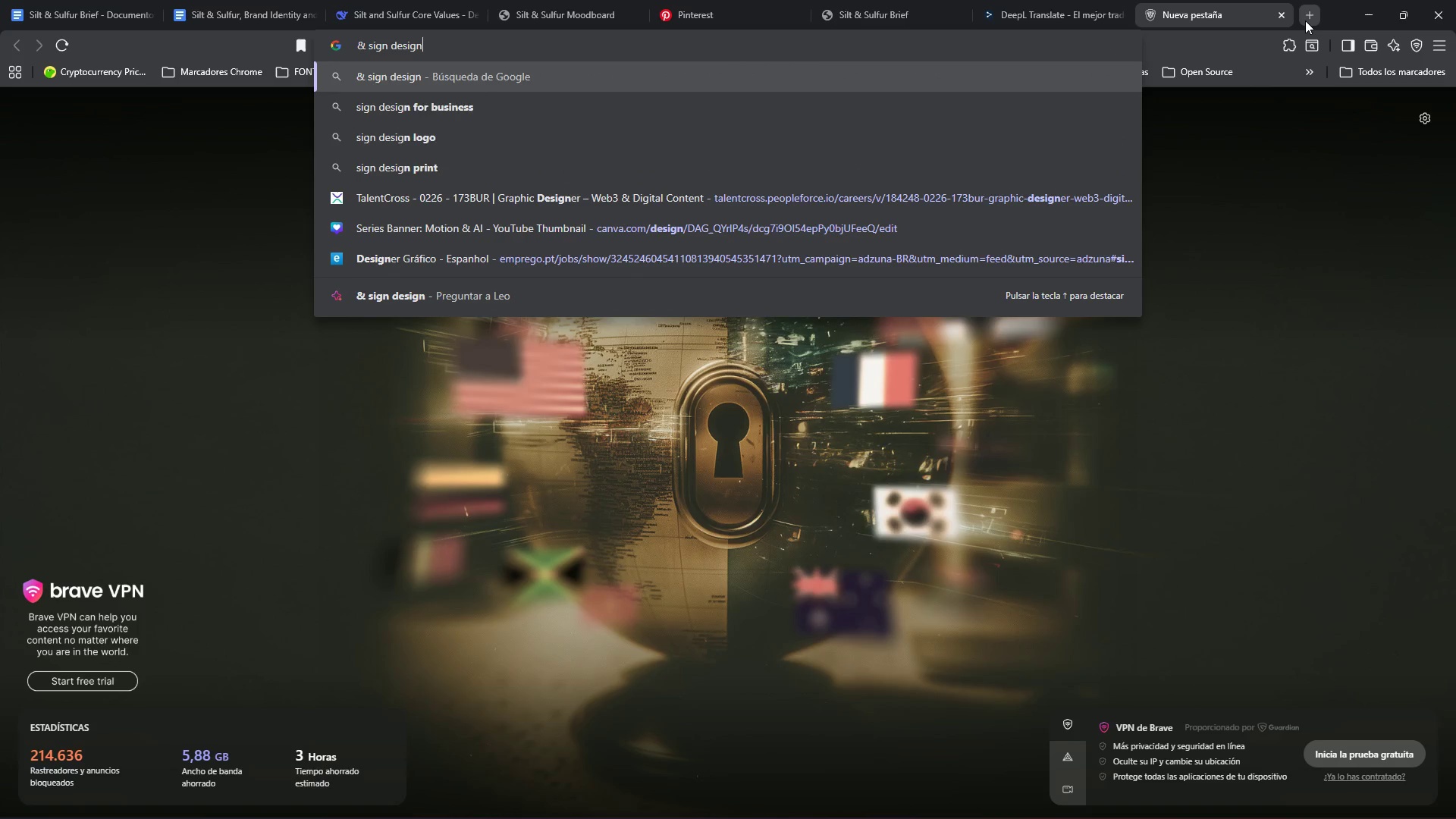 
key(Enter)
 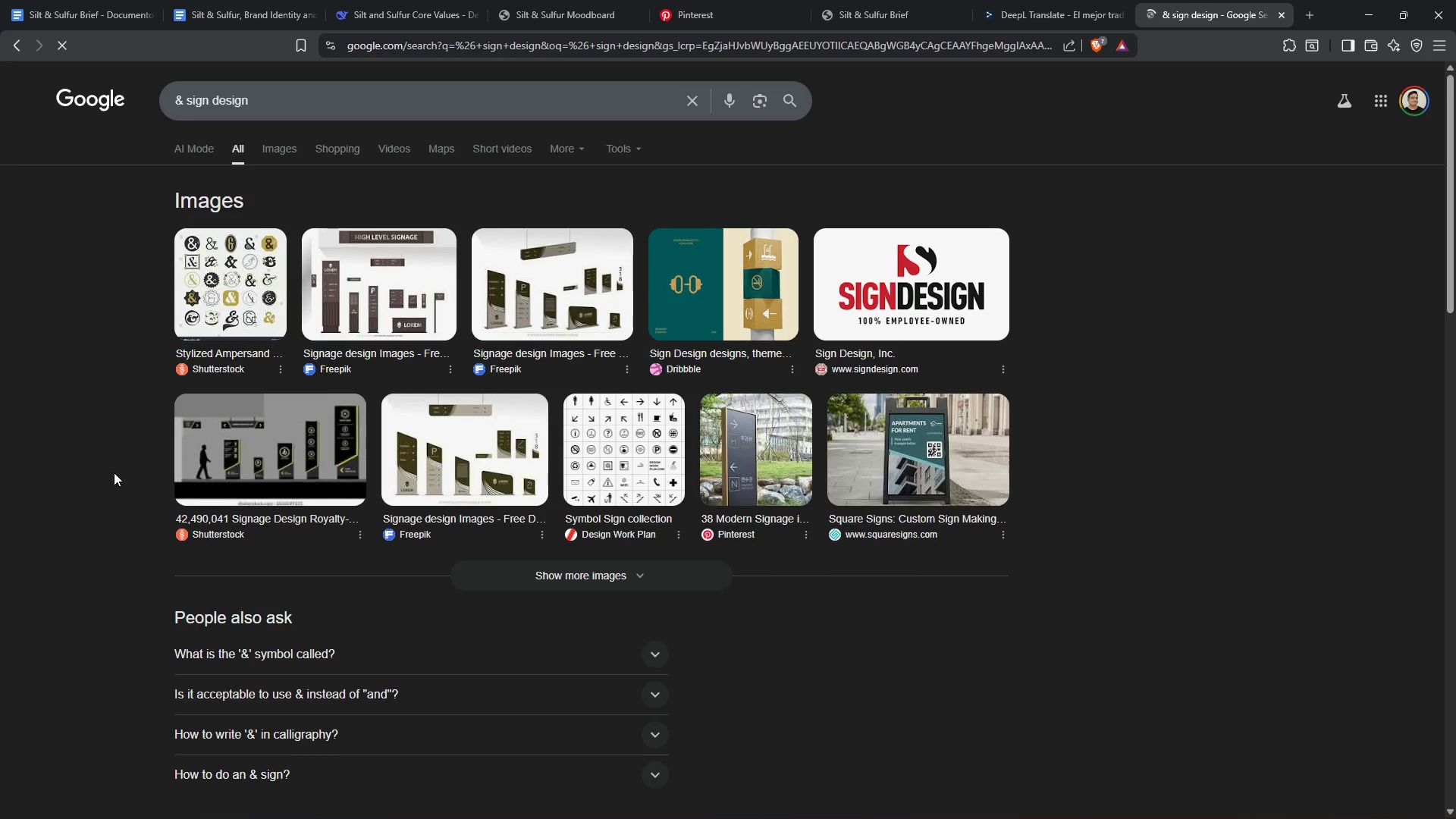 
scroll: coordinate [1305, 20], scroll_direction: up, amount: 1.0
 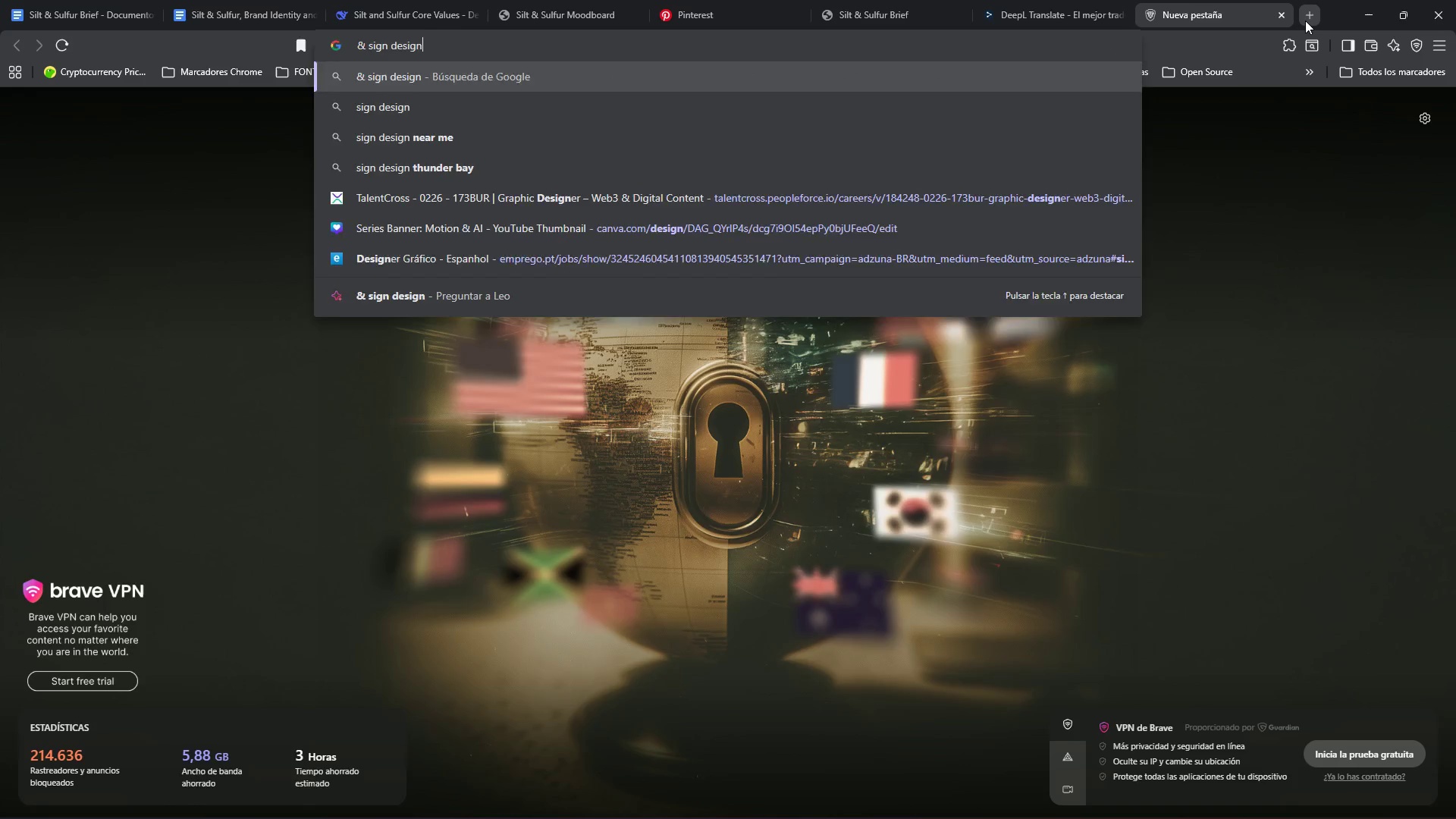 
wait(5.54)
 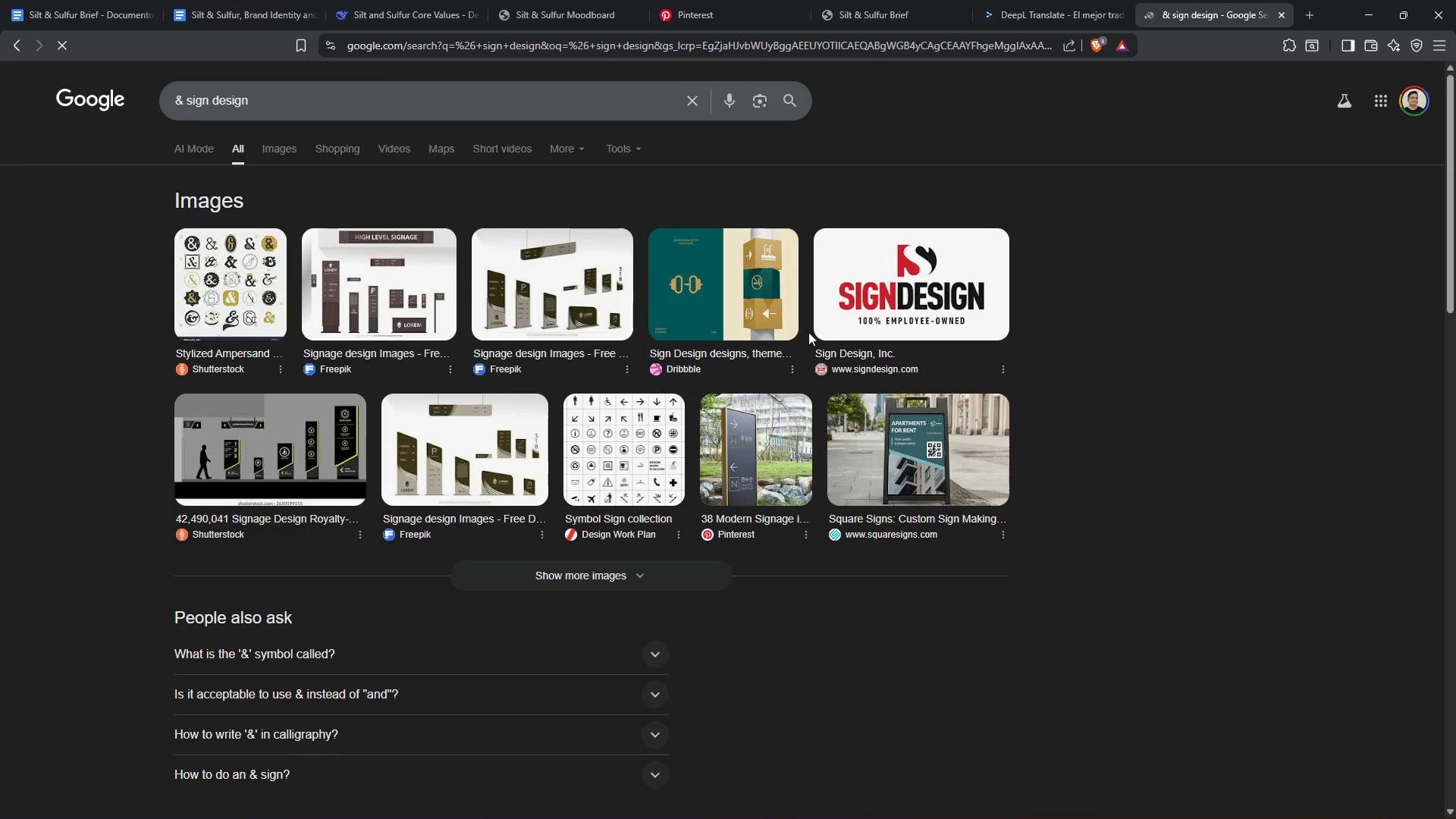 
left_click([221, 284])
 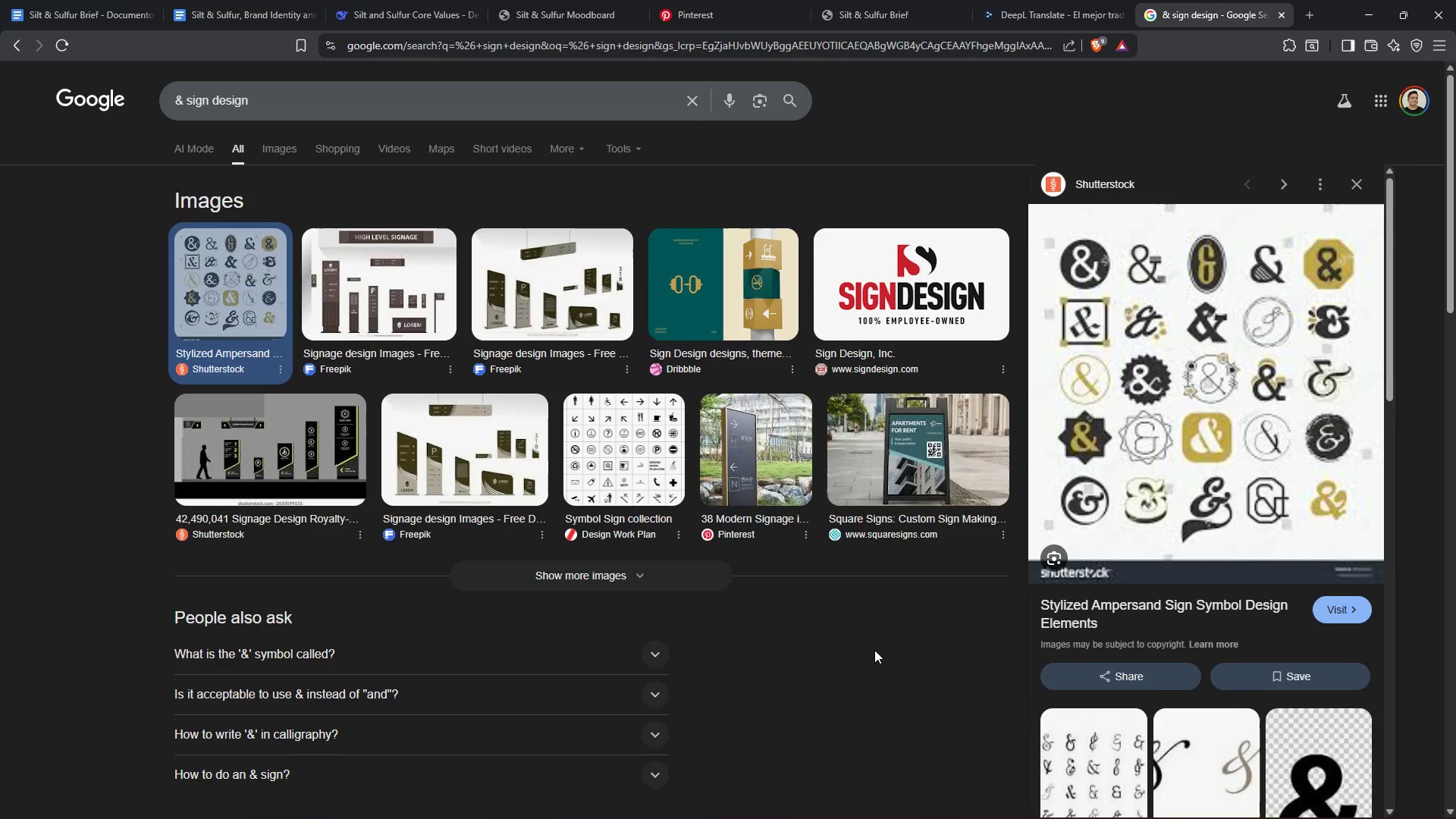 
scroll: coordinate [1433, 608], scroll_direction: down, amount: 1.0
 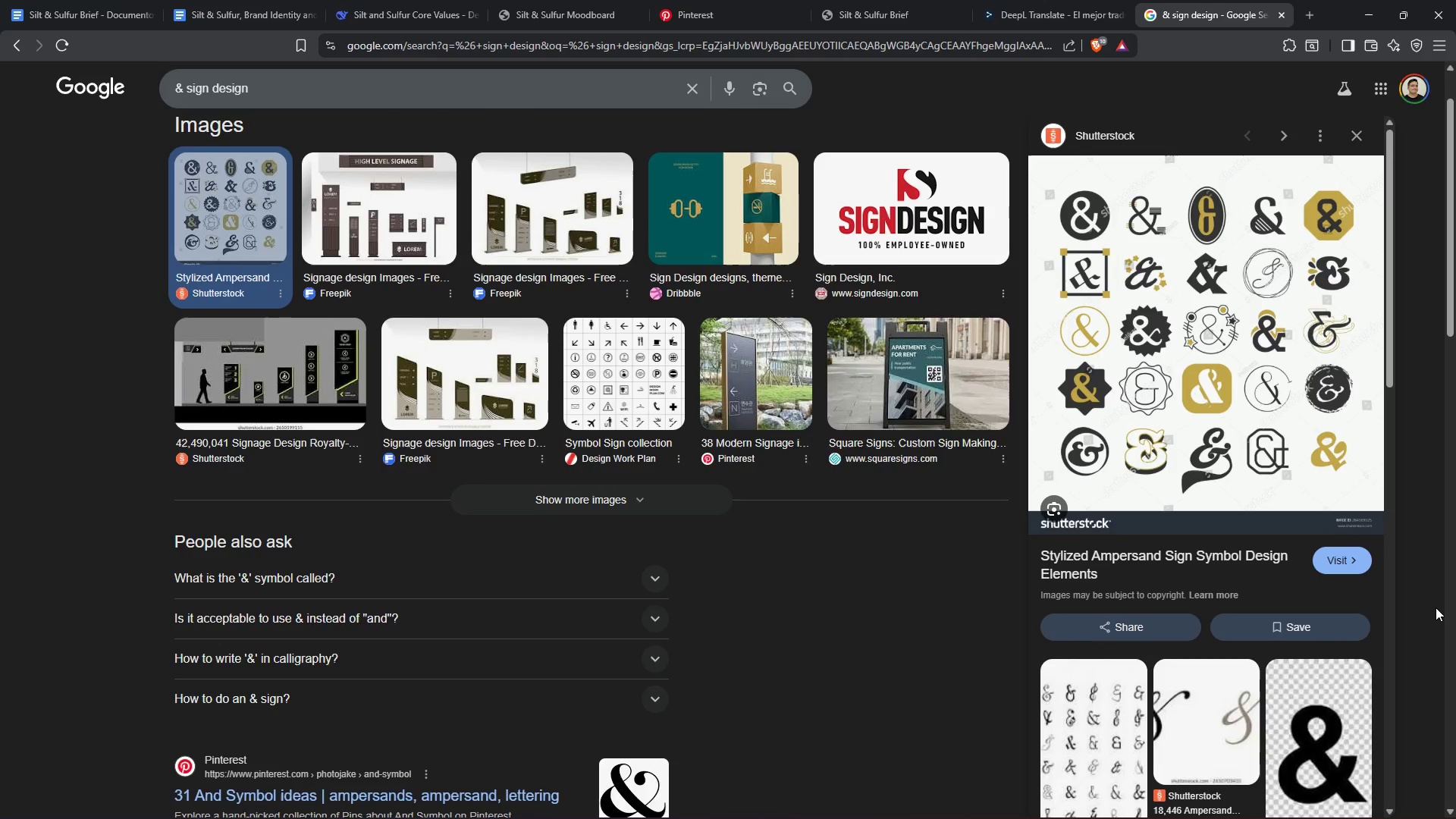 
scroll: coordinate [1436, 607], scroll_direction: up, amount: 1.0
 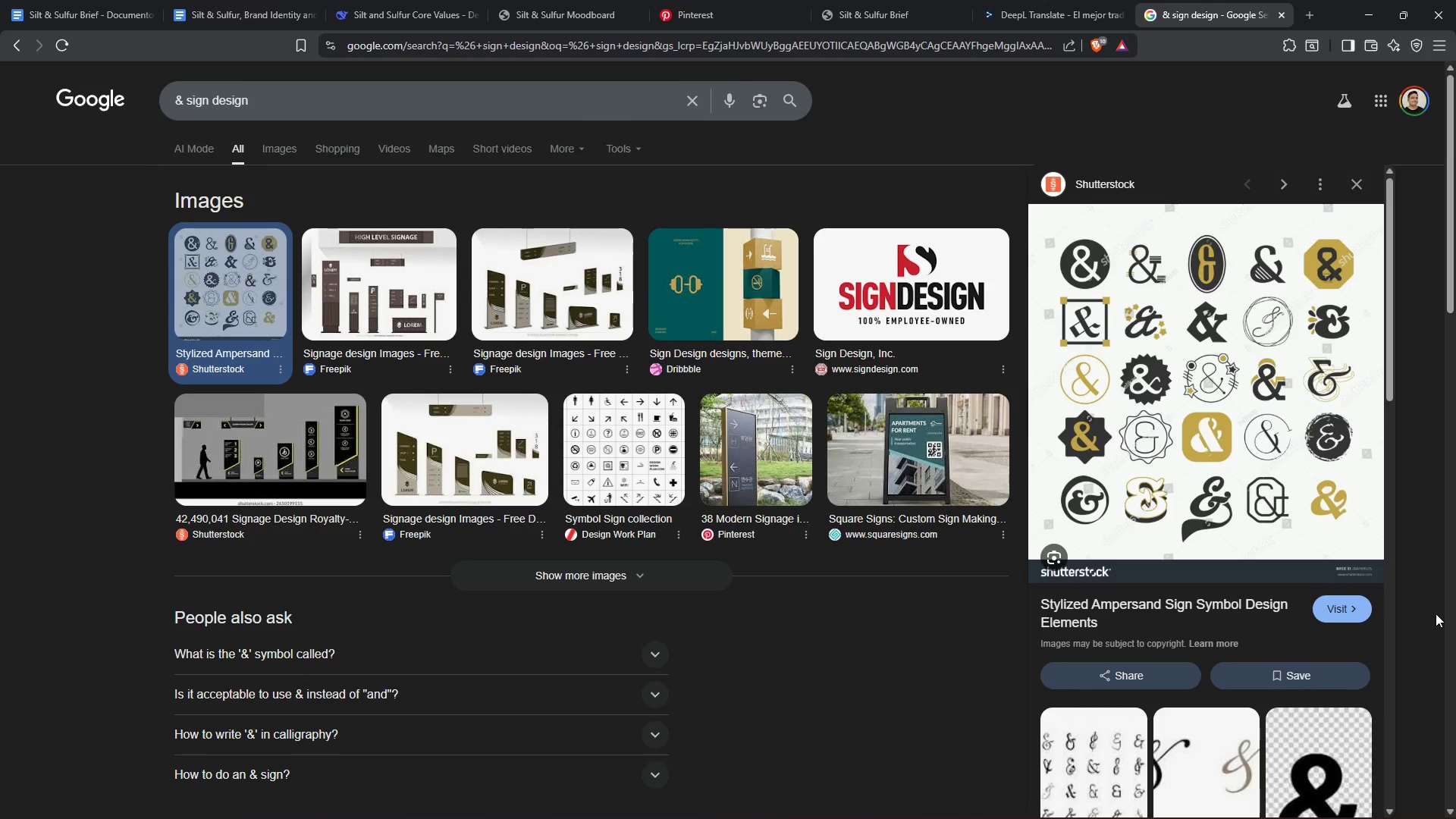 
wait(5.7)
 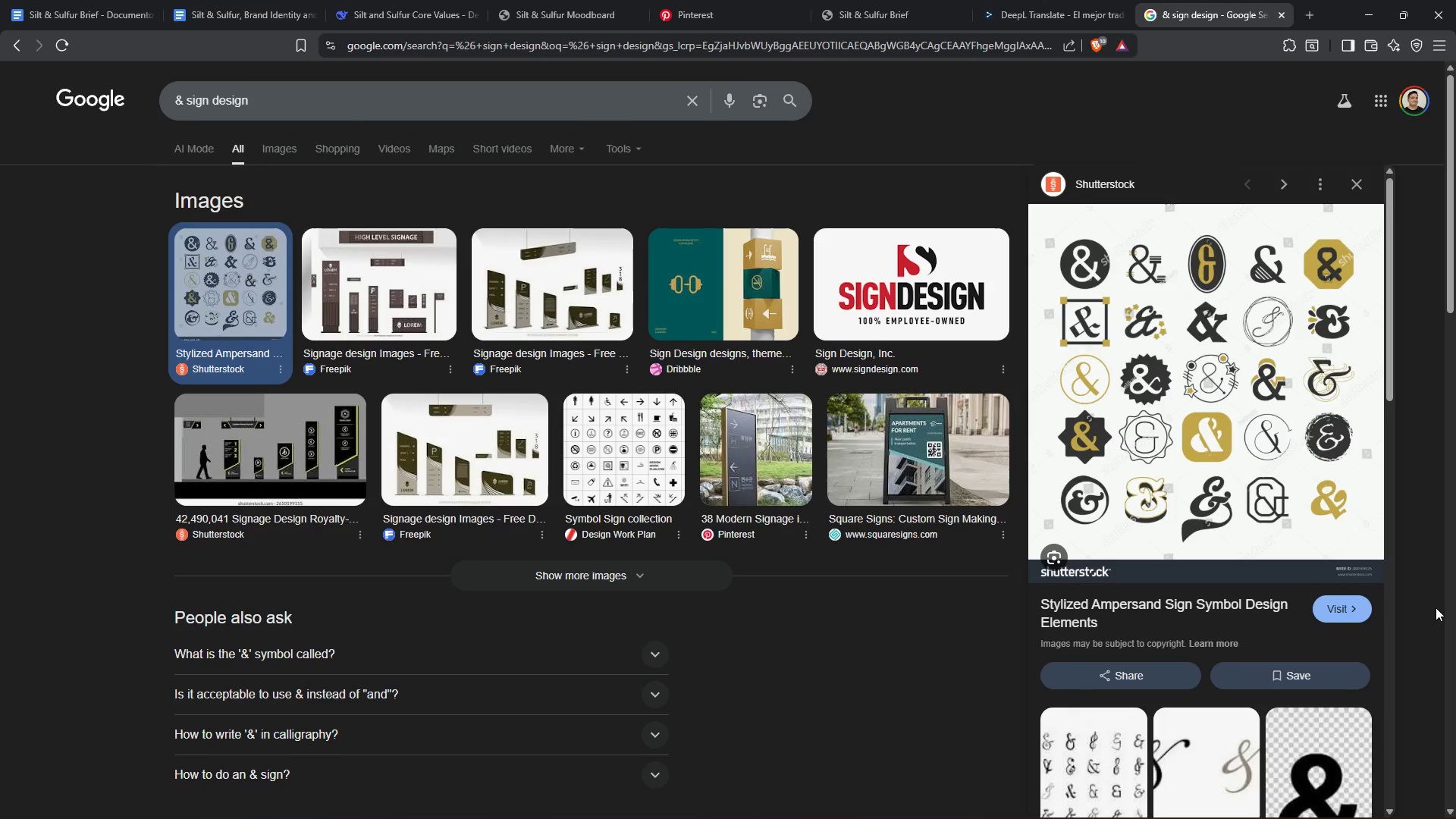 
scroll: coordinate [1236, 701], scroll_direction: down, amount: 13.0
 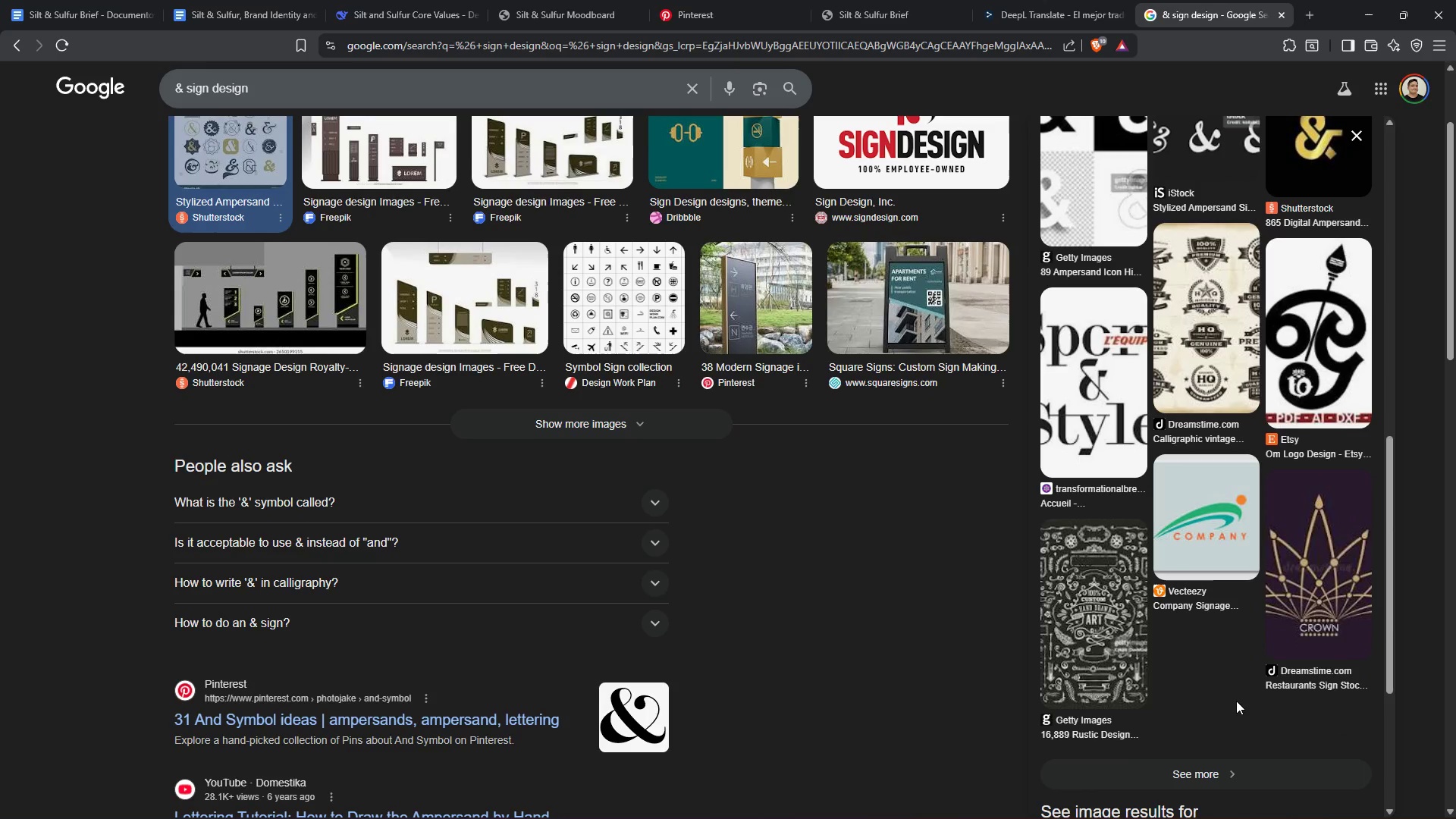 
scroll: coordinate [1237, 701], scroll_direction: up, amount: 1.0
 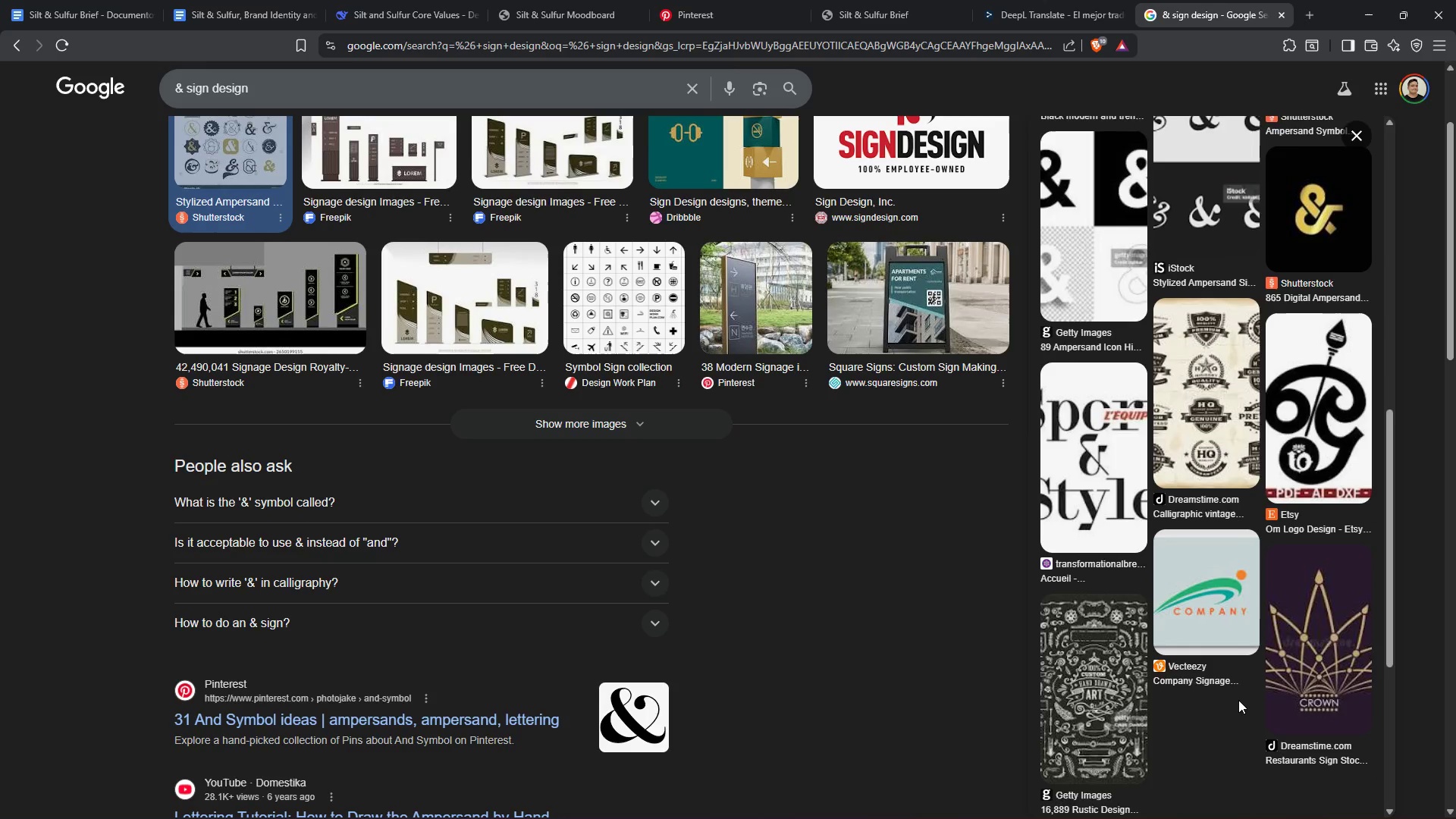 
scroll: coordinate [1231, 633], scroll_direction: down, amount: 6.0
 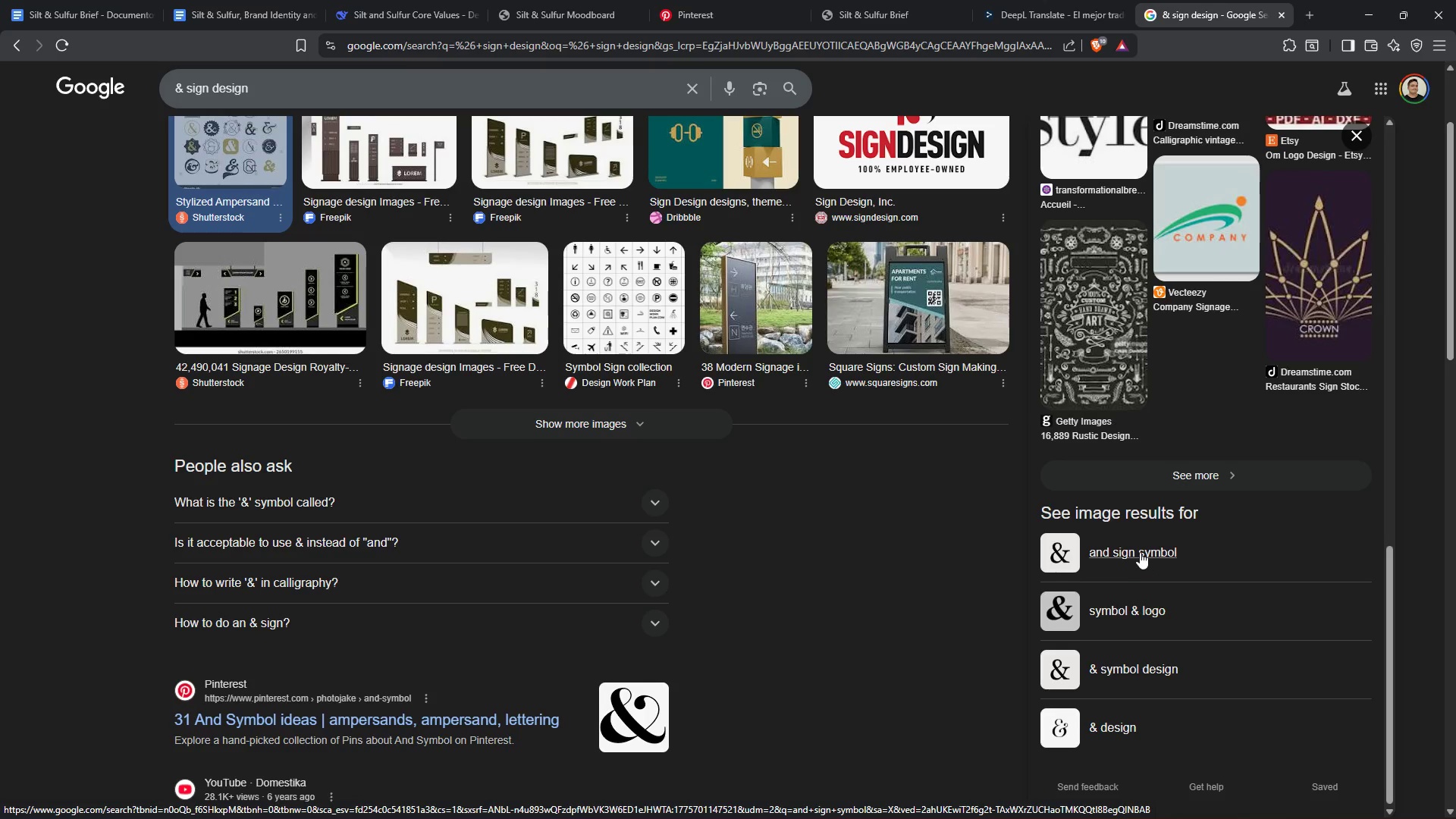 
wait(8.16)
 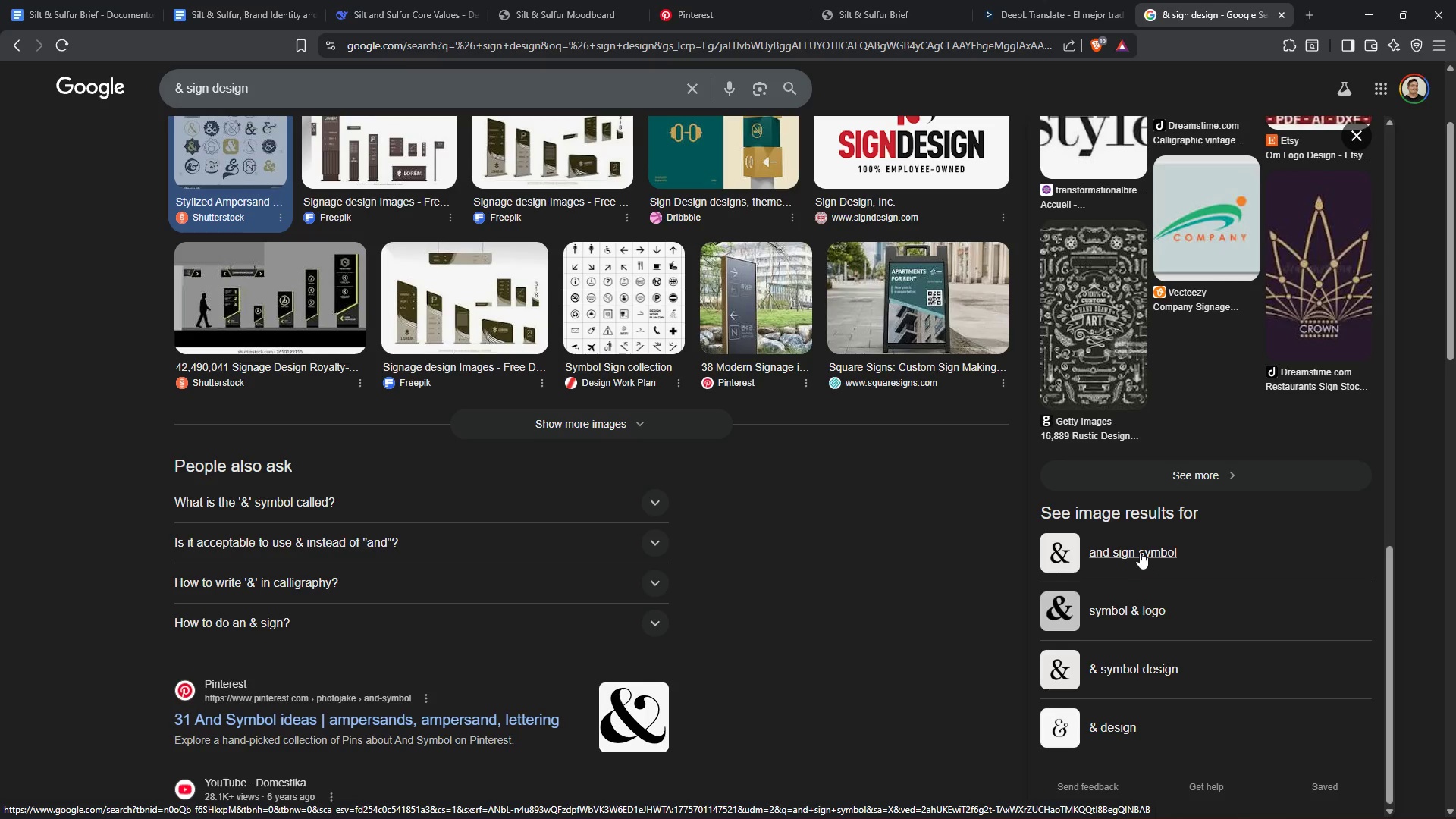 
right_click([422, 716])
 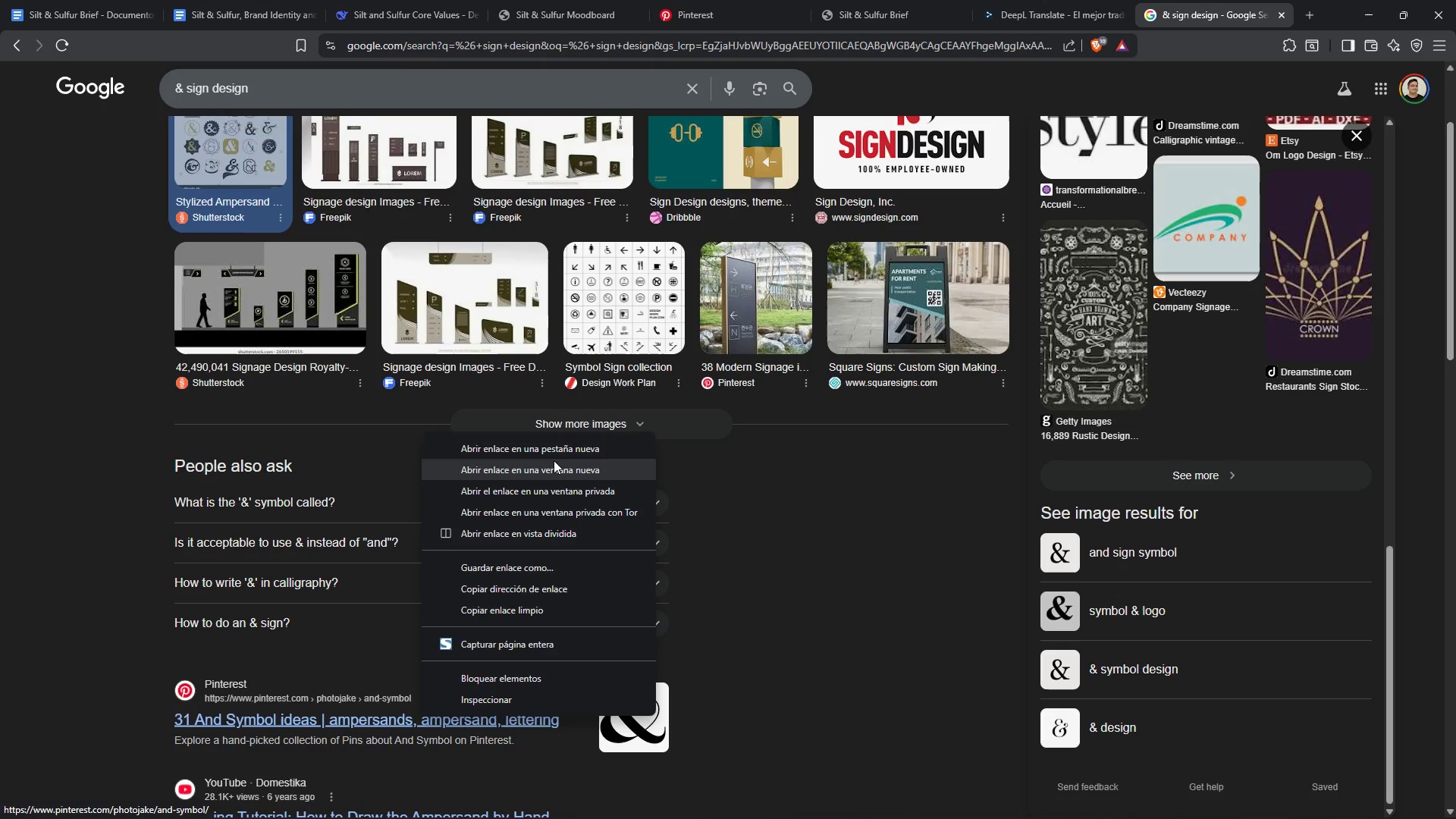 
left_click([551, 453])
 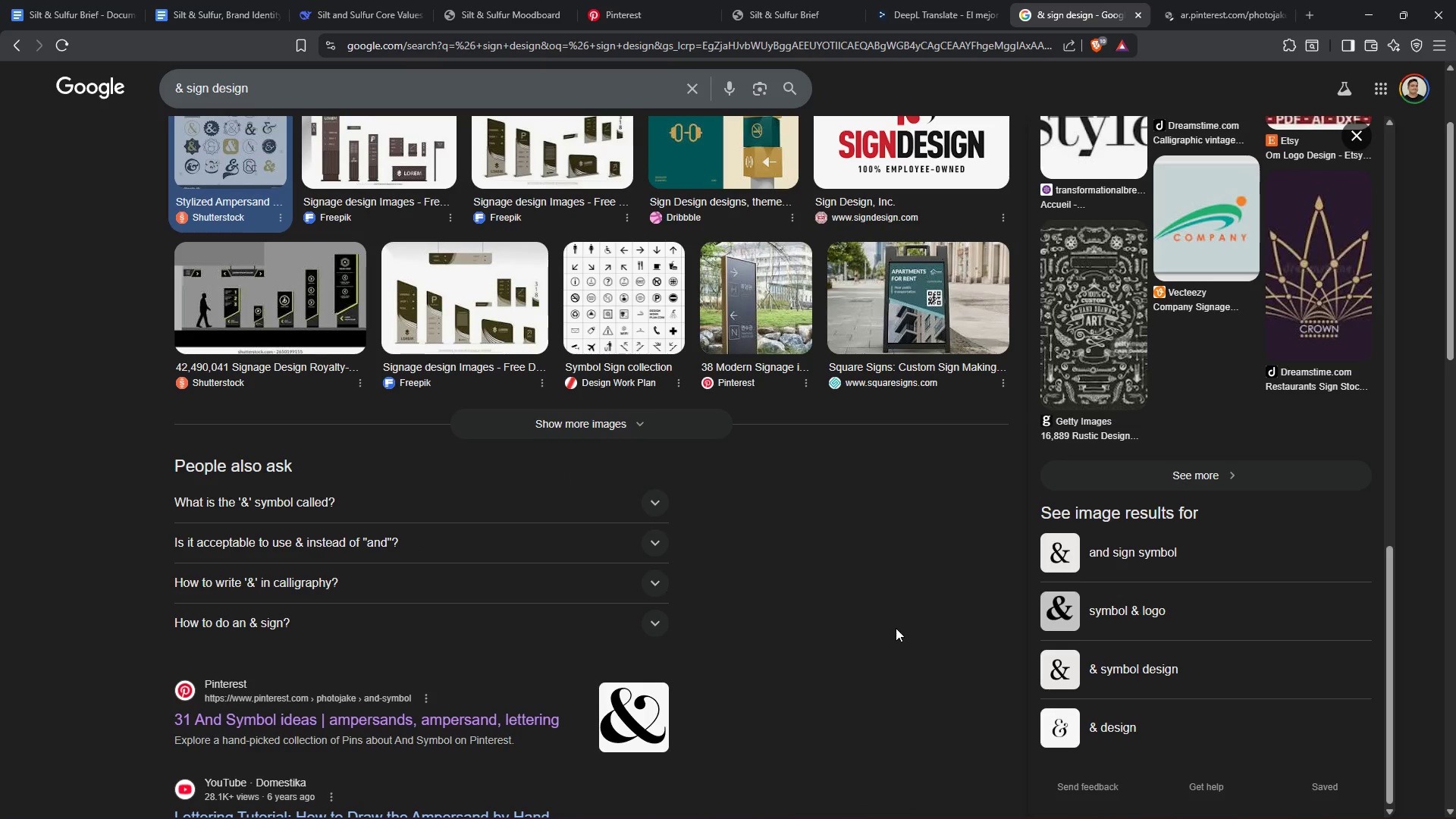 
scroll: coordinate [901, 632], scroll_direction: down, amount: 2.0
 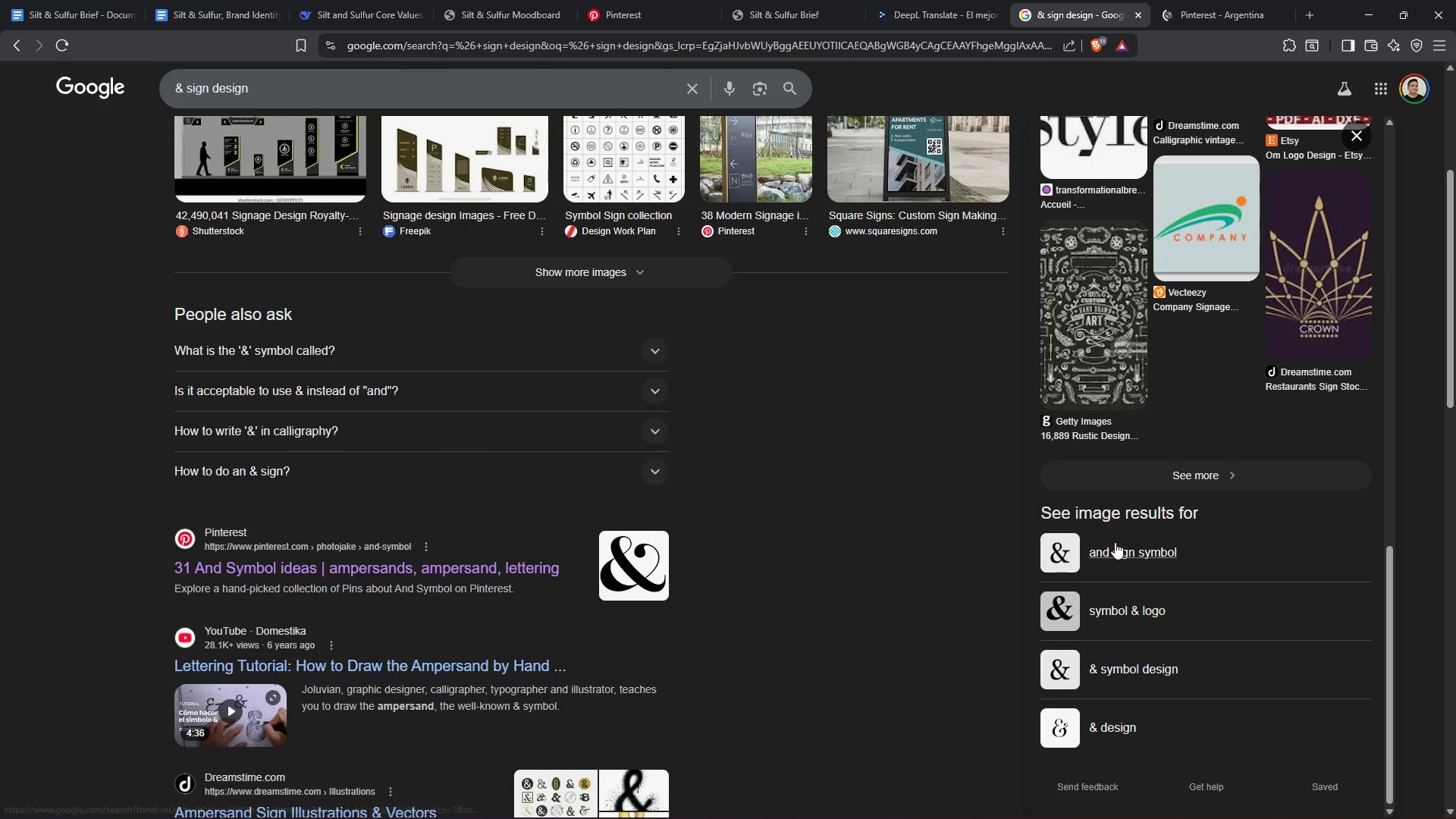 
left_click([1116, 549])
 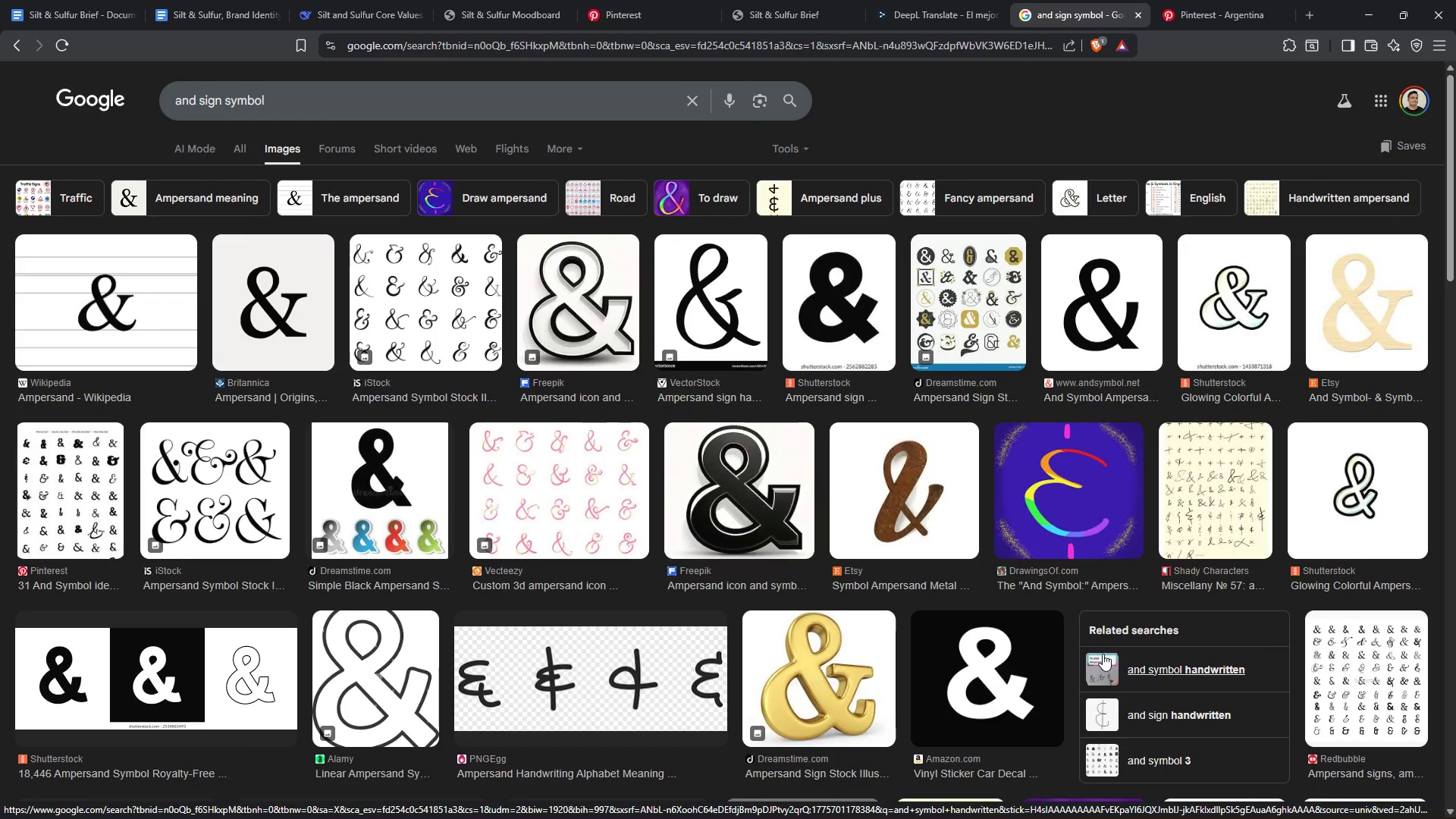 
wait(5.24)
 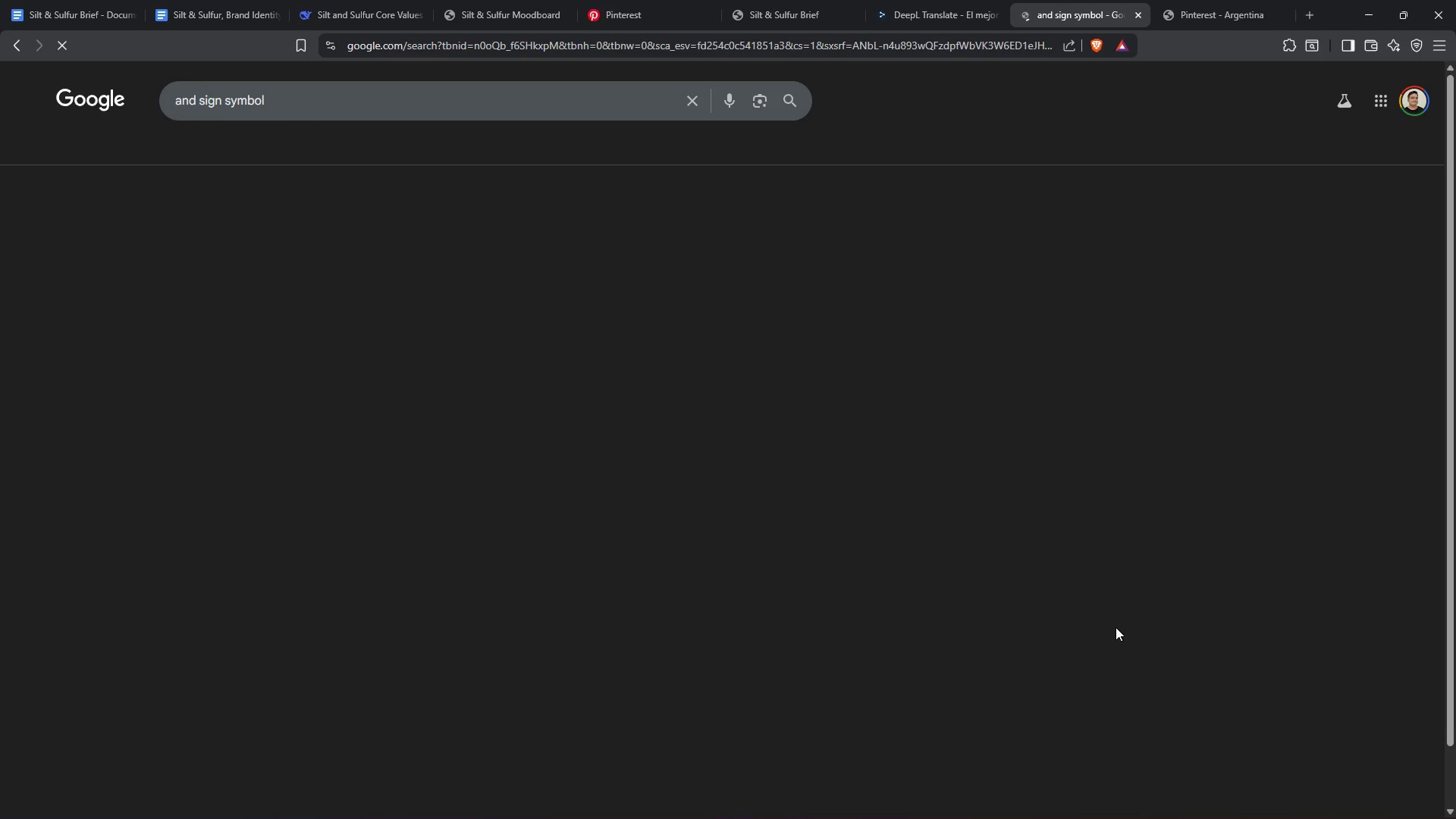 
scroll: coordinate [940, 688], scroll_direction: down, amount: 1.0
 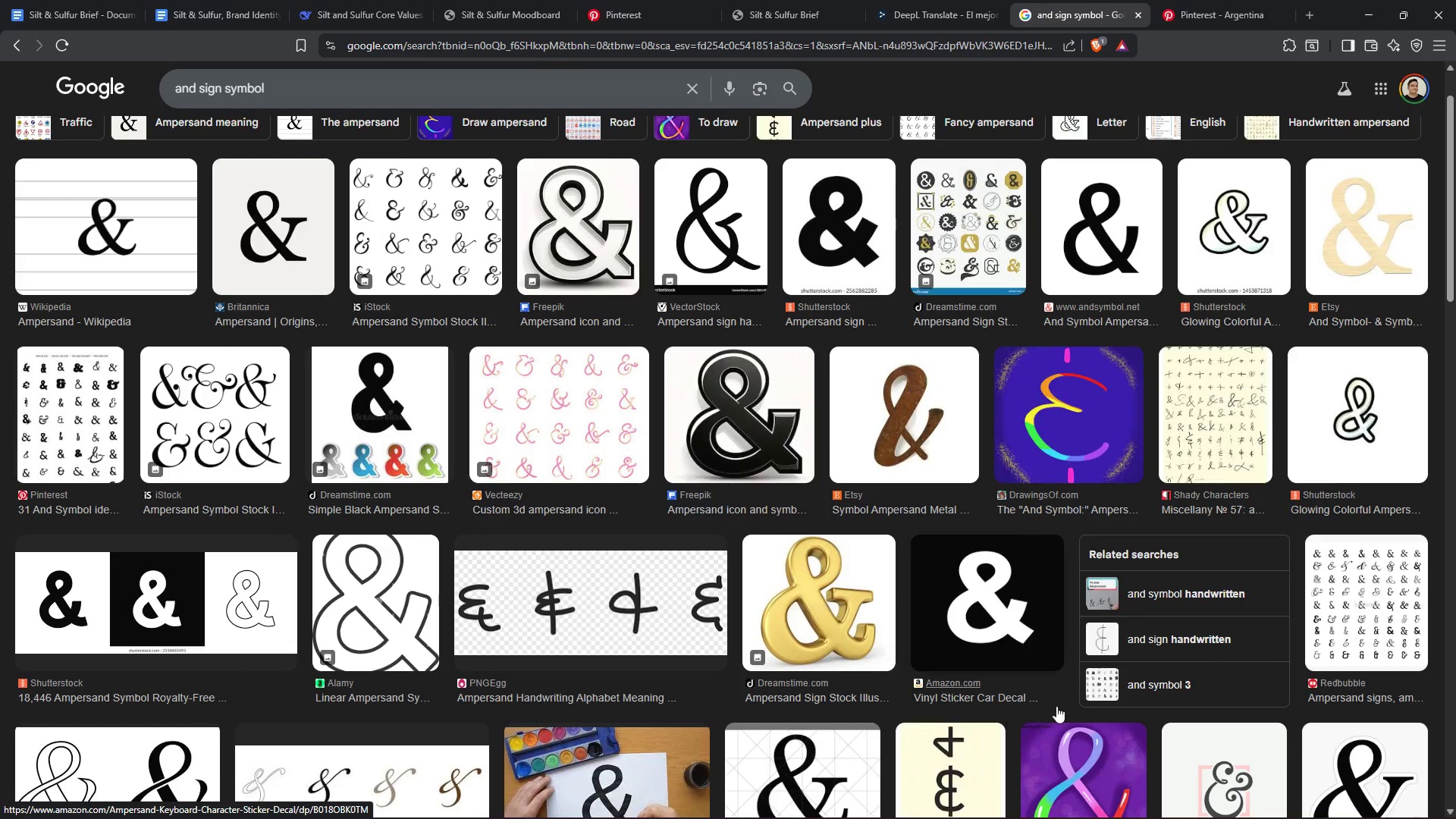 
scroll: coordinate [811, 487], scroll_direction: up, amount: 2.0
 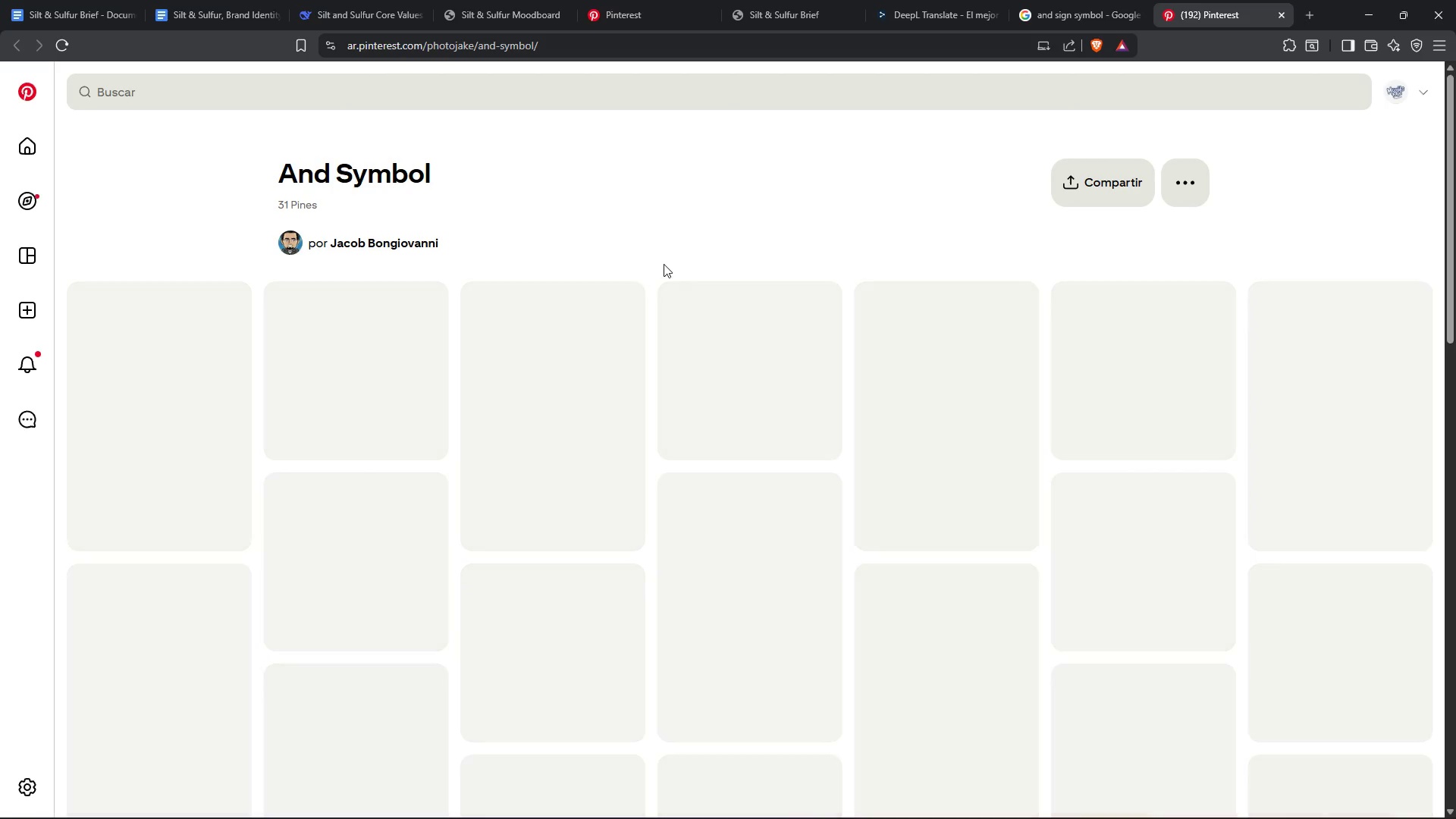 
mouse_move([677, 228])
 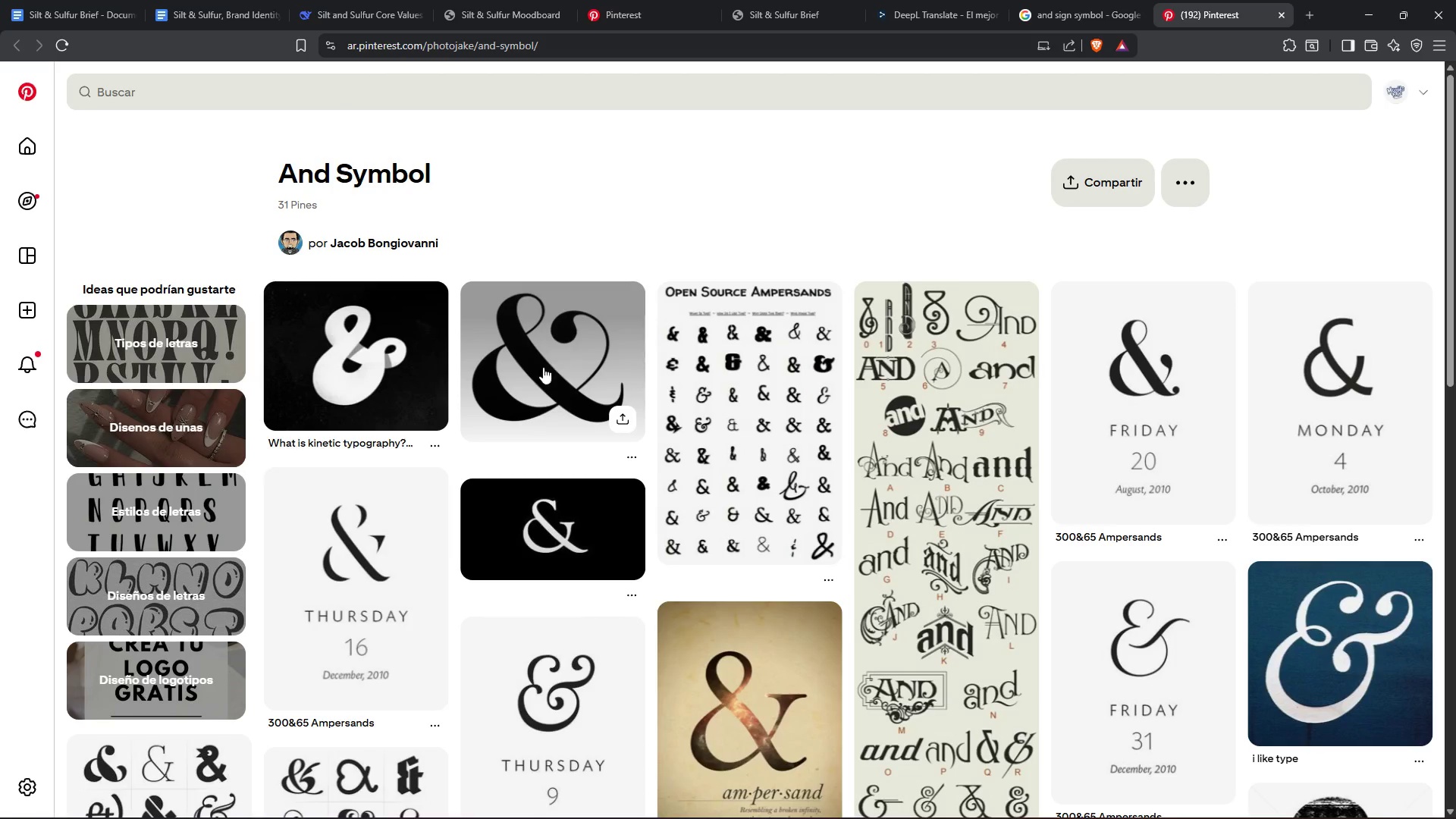 
right_click([542, 369])
 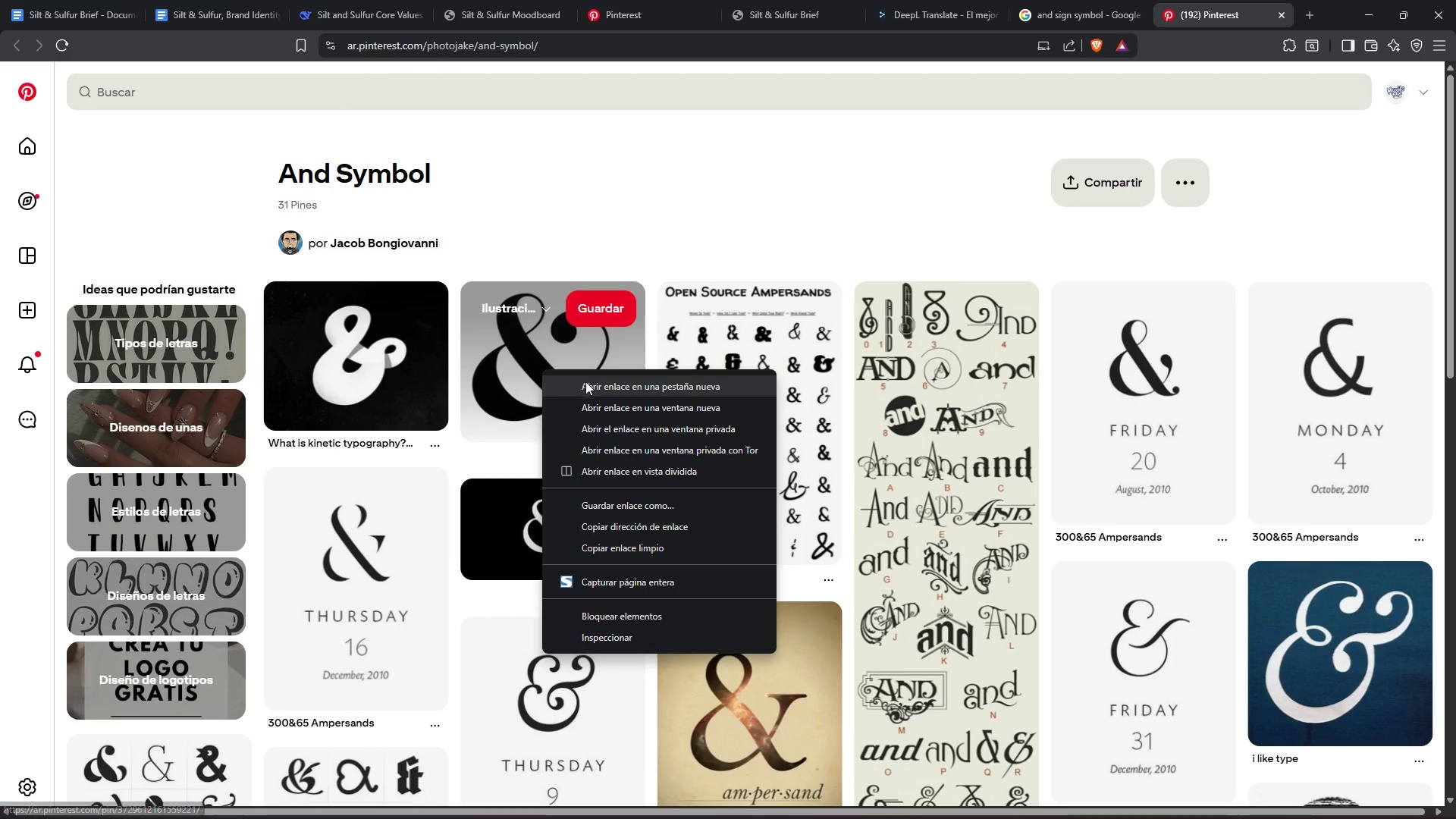 
left_click([587, 384])
 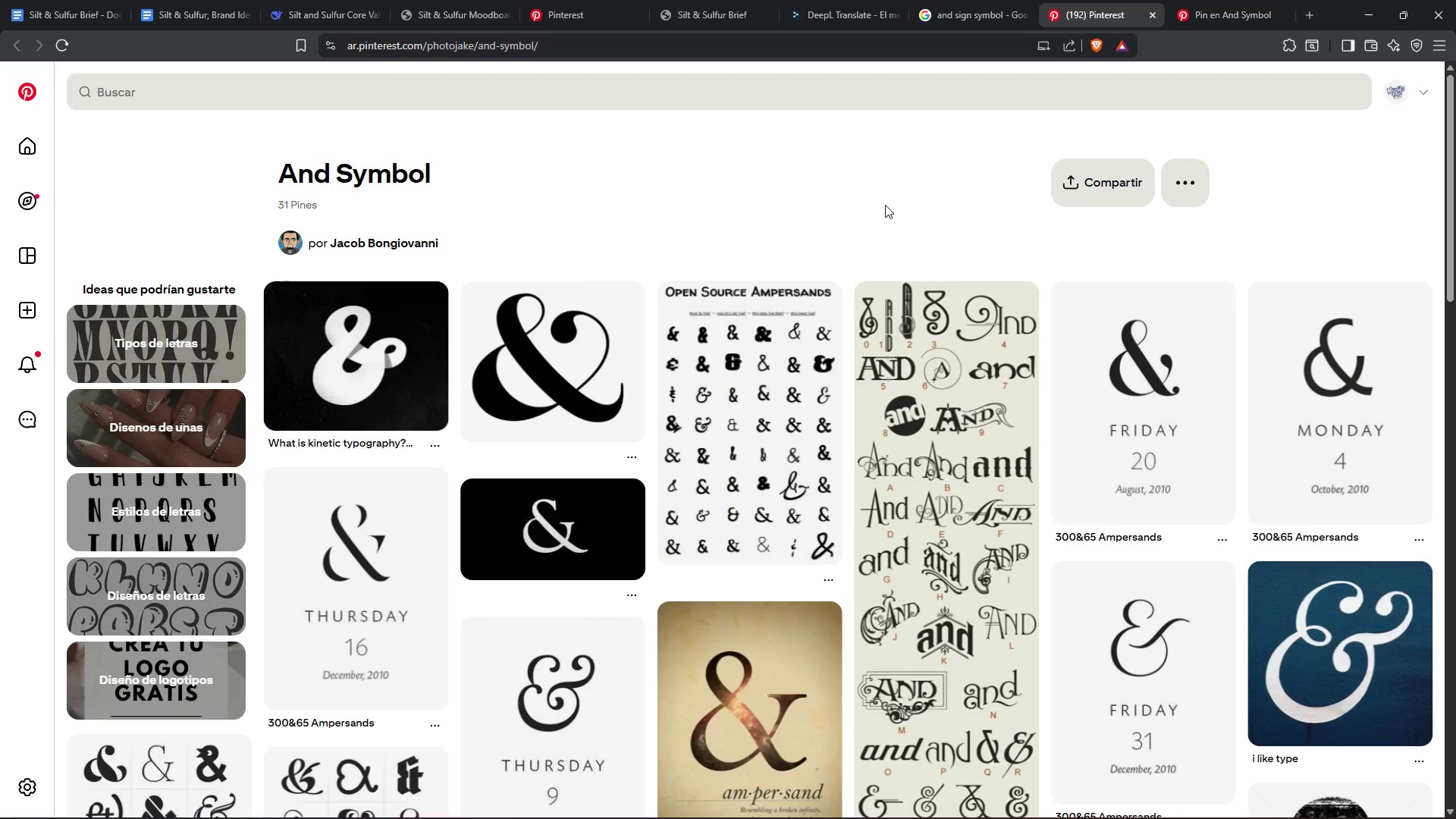 
wait(14.44)
 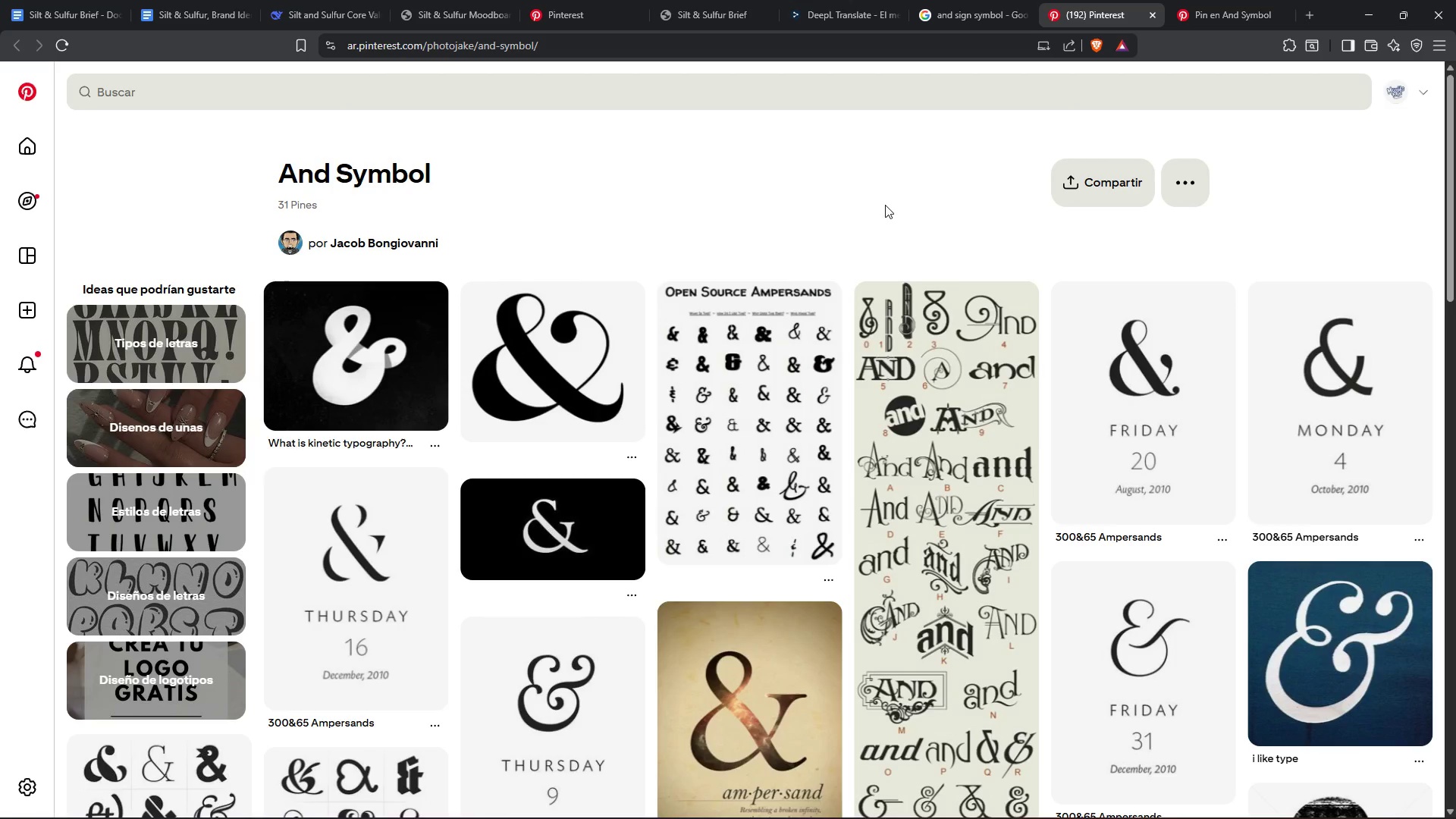 
scroll: coordinate [849, 457], scroll_direction: down, amount: 2.0
 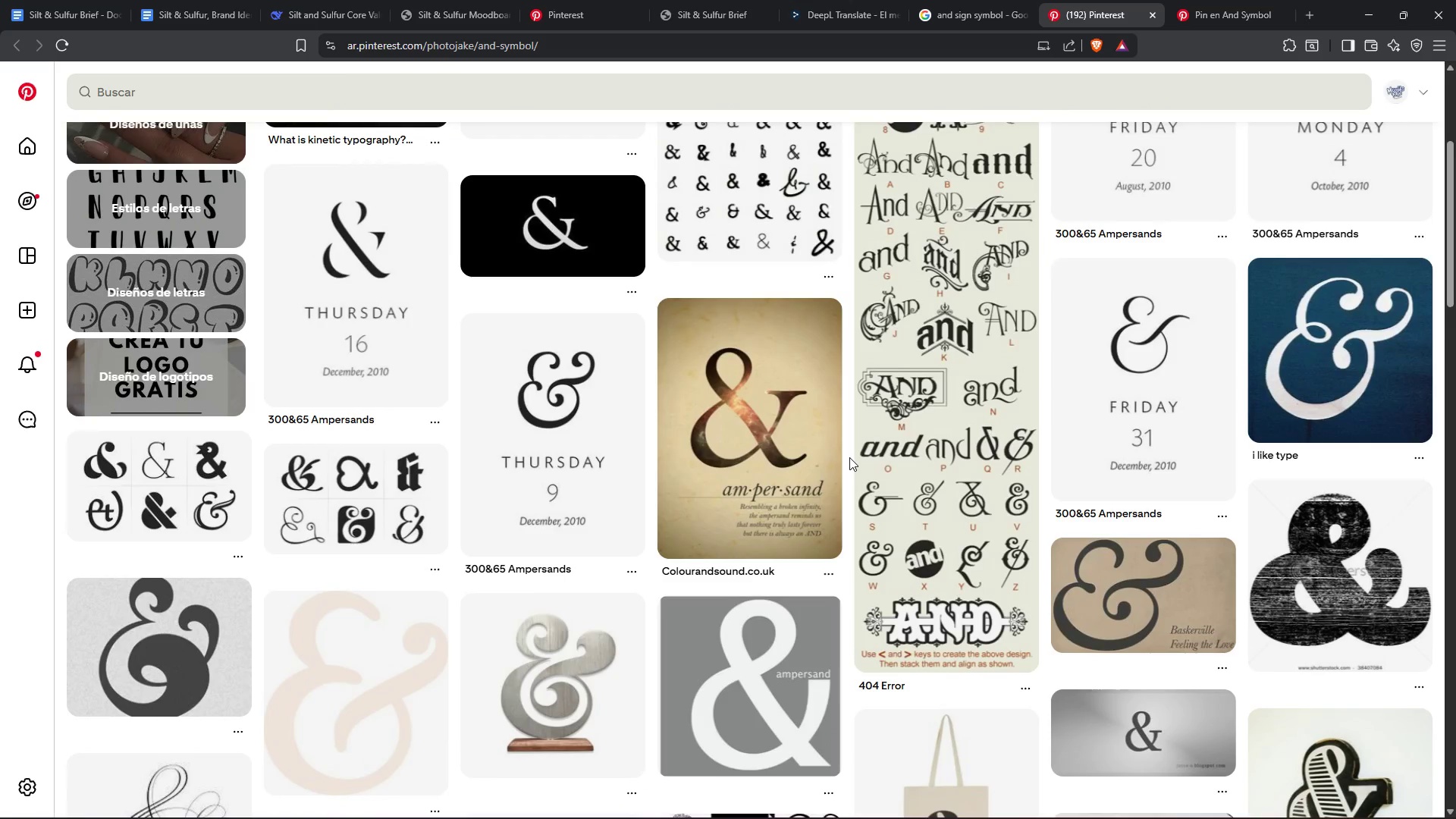 
scroll: coordinate [849, 457], scroll_direction: up, amount: 1.0
 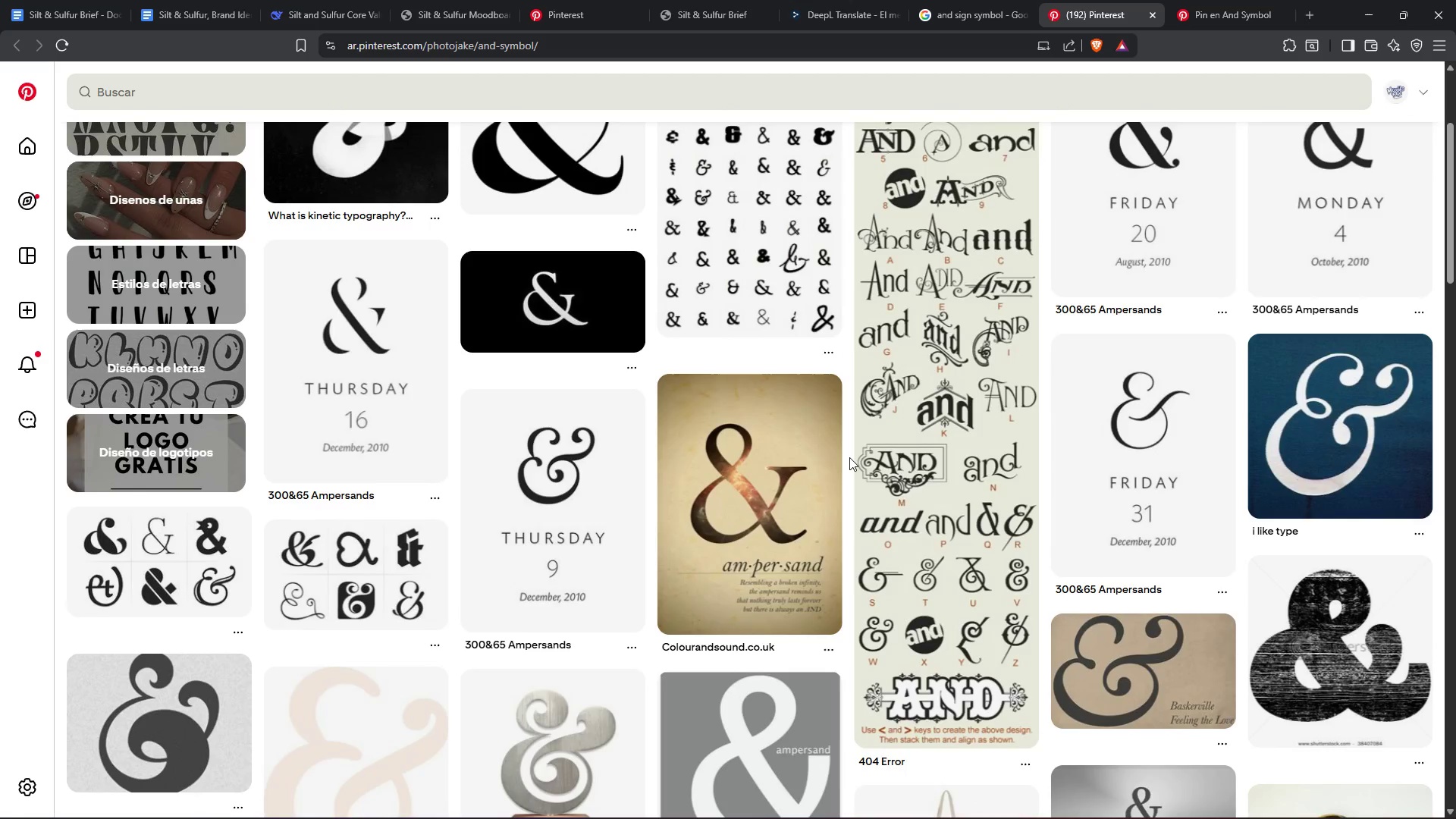 
scroll: coordinate [849, 457], scroll_direction: down, amount: 3.0
 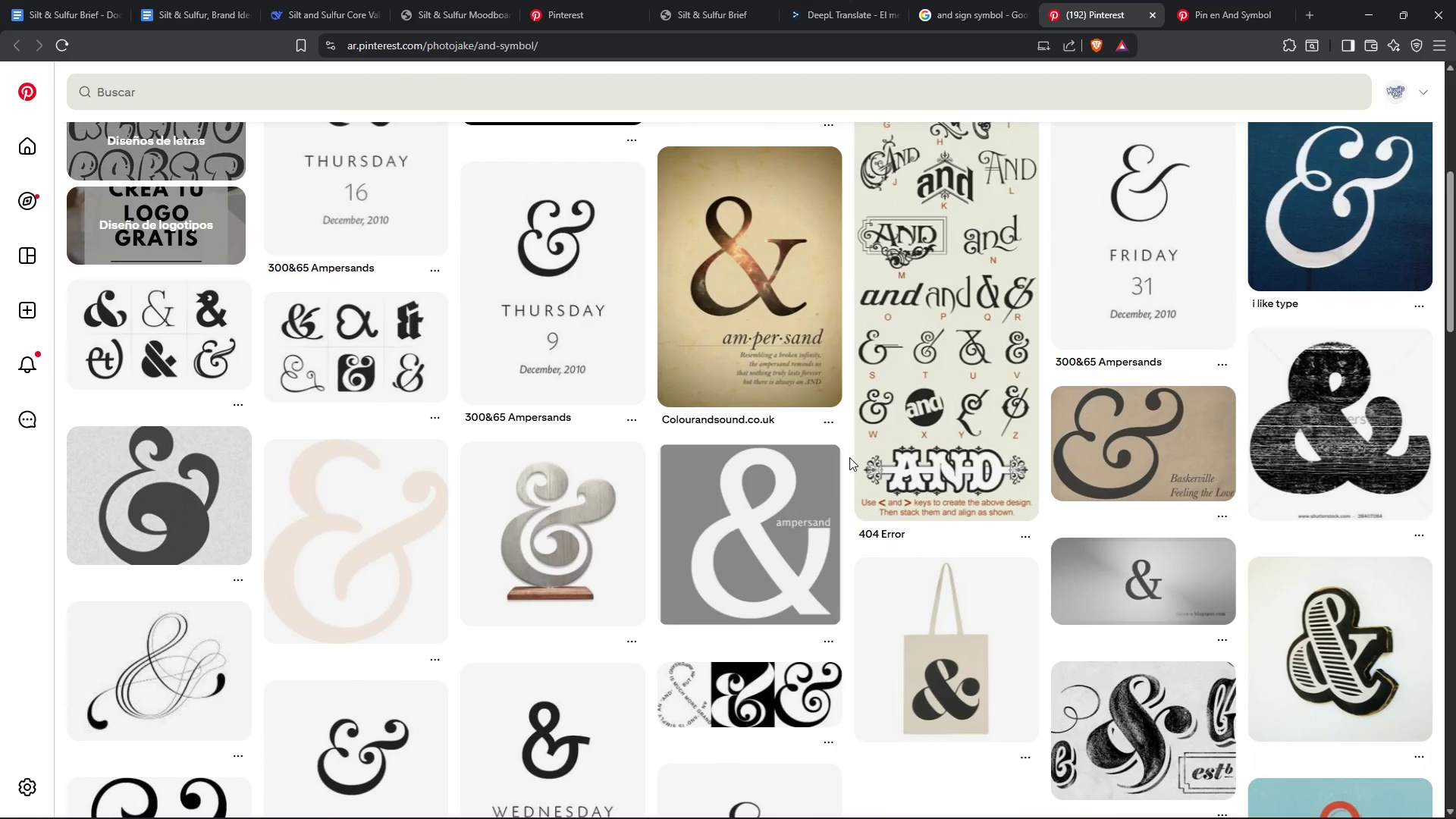 
scroll: coordinate [849, 457], scroll_direction: up, amount: 2.0
 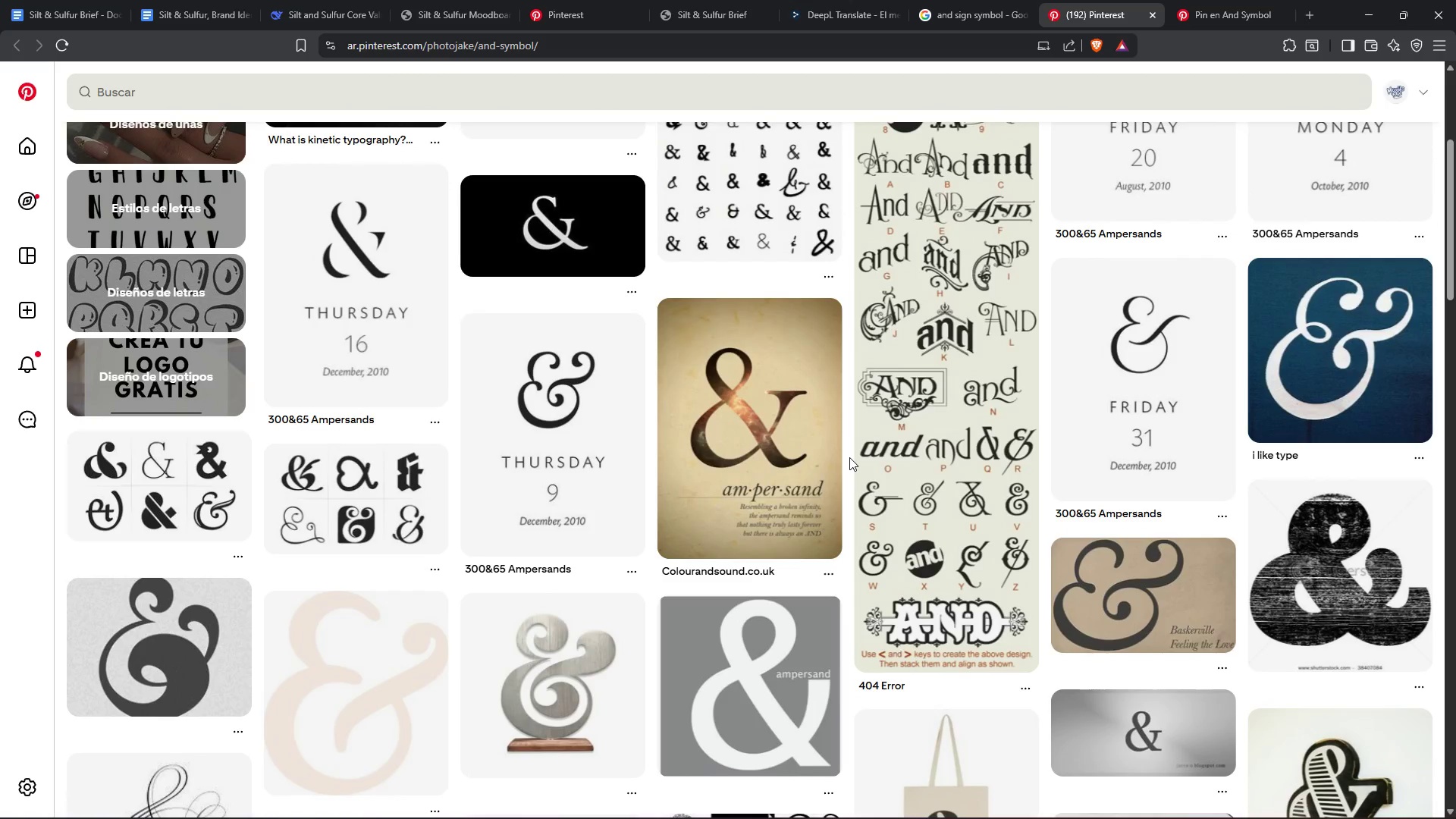 
scroll: coordinate [852, 457], scroll_direction: down, amount: 3.0
 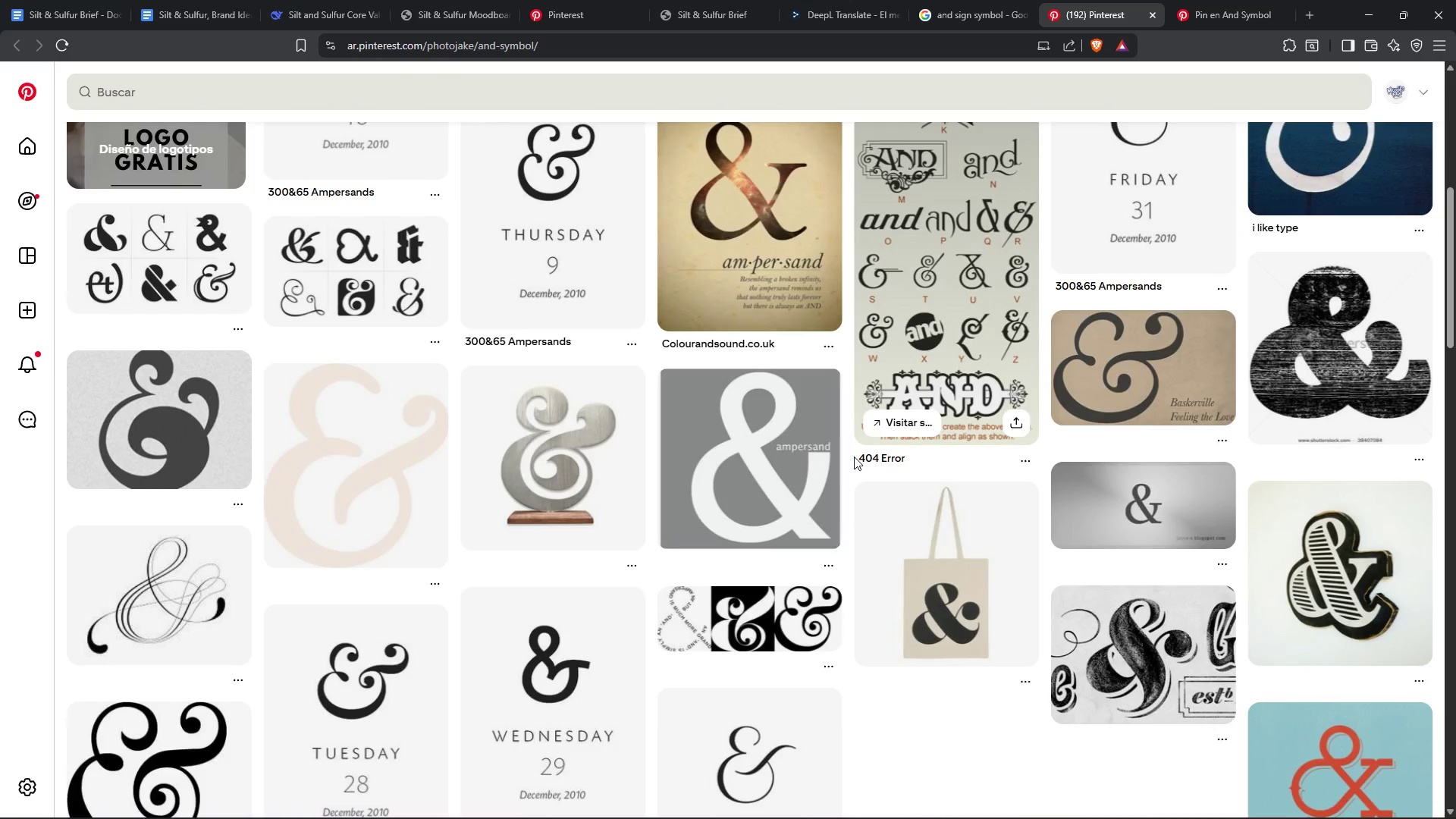 
scroll: coordinate [854, 456], scroll_direction: up, amount: 7.0
 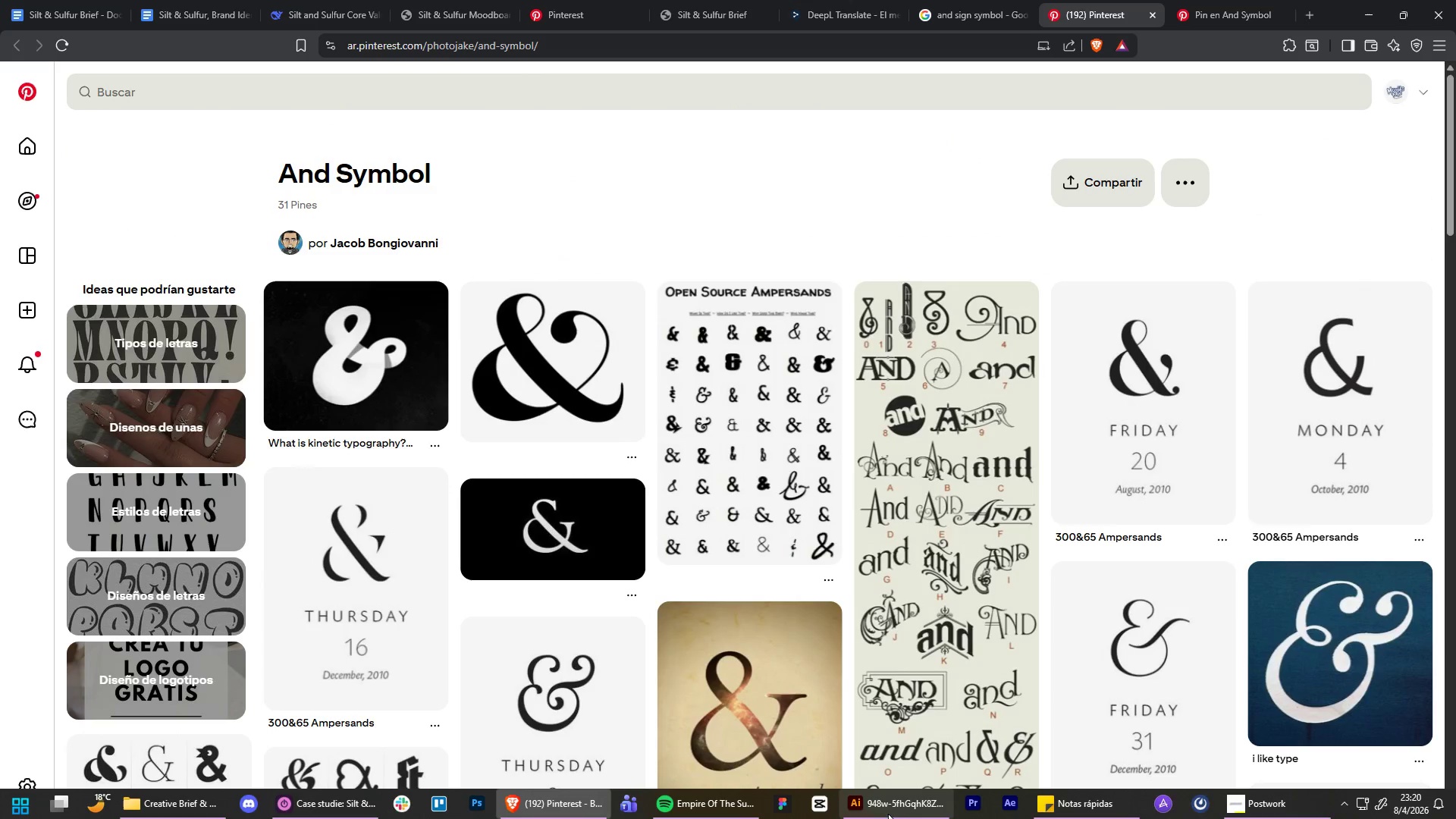 
left_click([893, 803])
 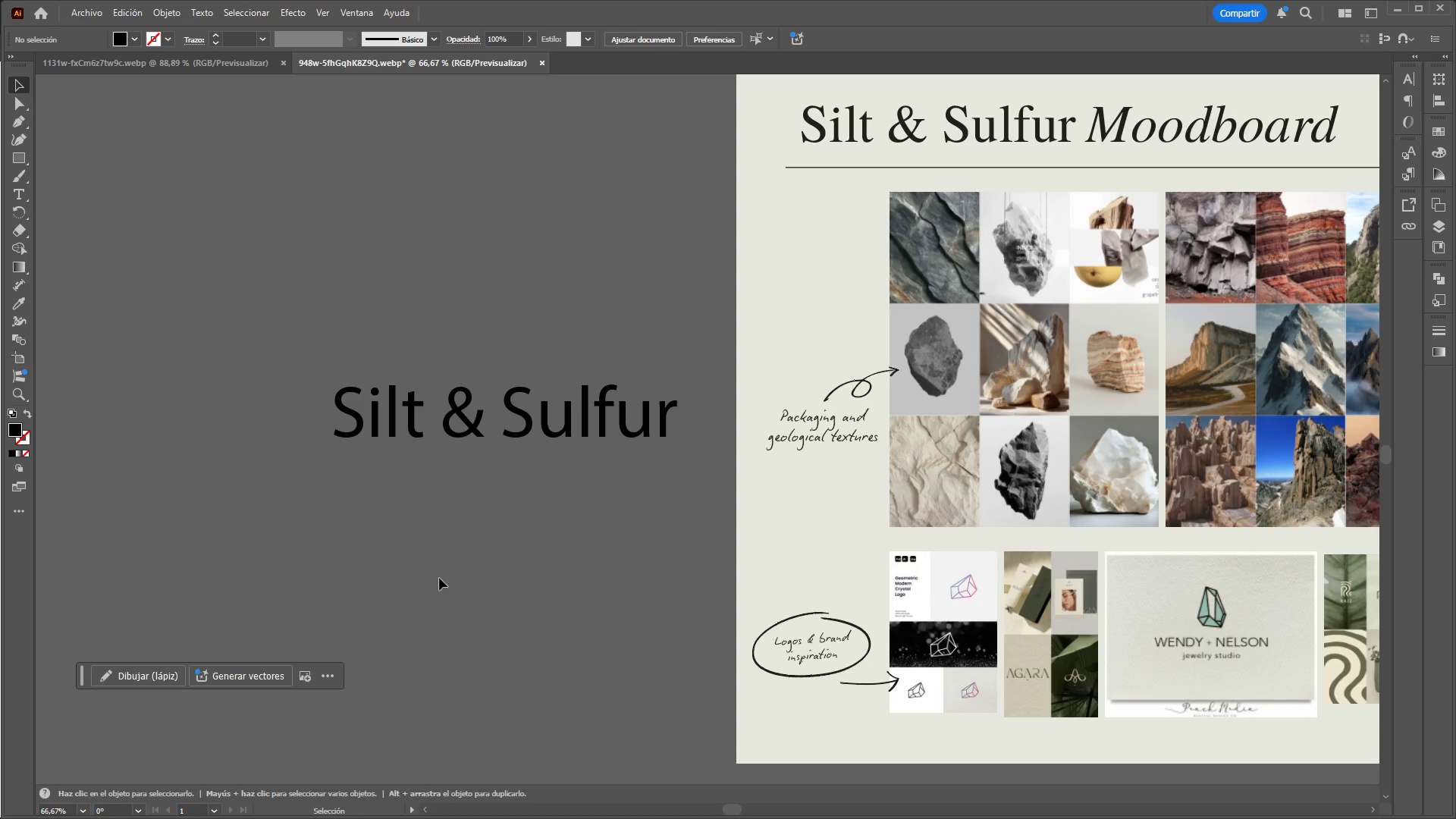 
hold_key(key=ControlLeft, duration=2.23)
hold_key(key=AltLeft, duration=1.5)
scroll: coordinate [618, 336], scroll_direction: down, amount: 1.0
 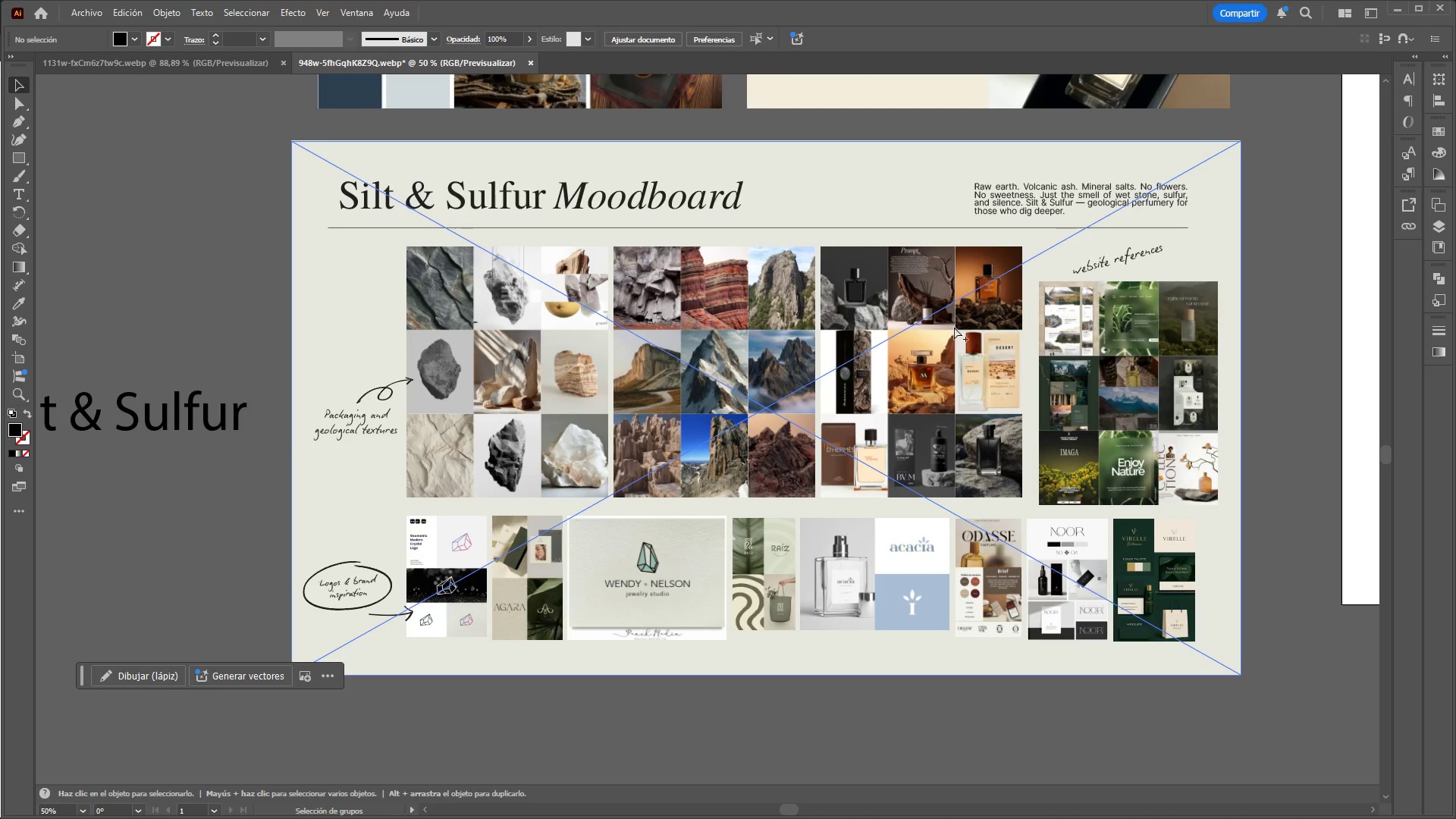 
hold_key(key=AltLeft, duration=0.72)
scroll: coordinate [1034, 329], scroll_direction: up, amount: 1.0
 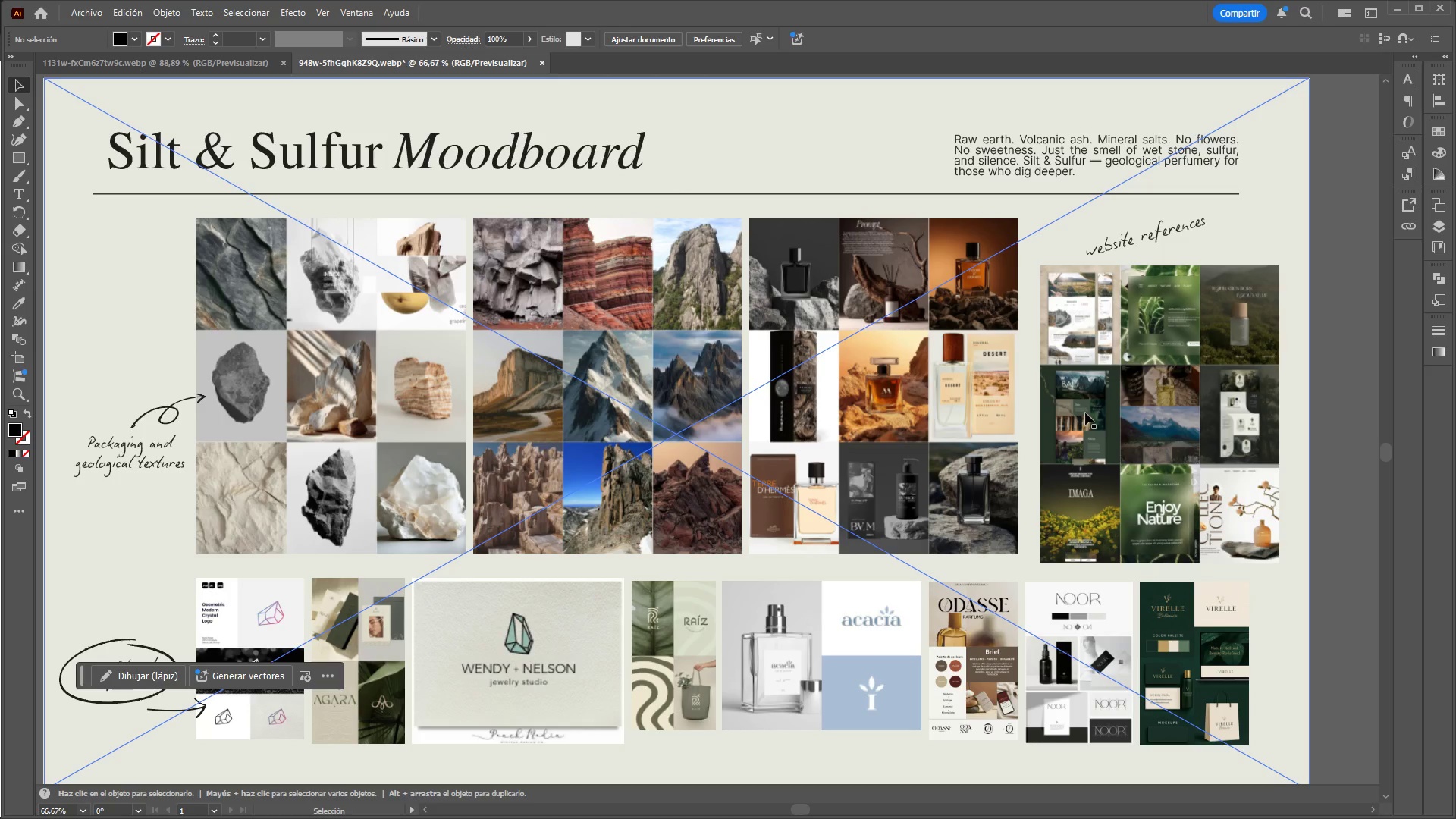 
scroll: coordinate [1072, 468], scroll_direction: down, amount: 4.0
 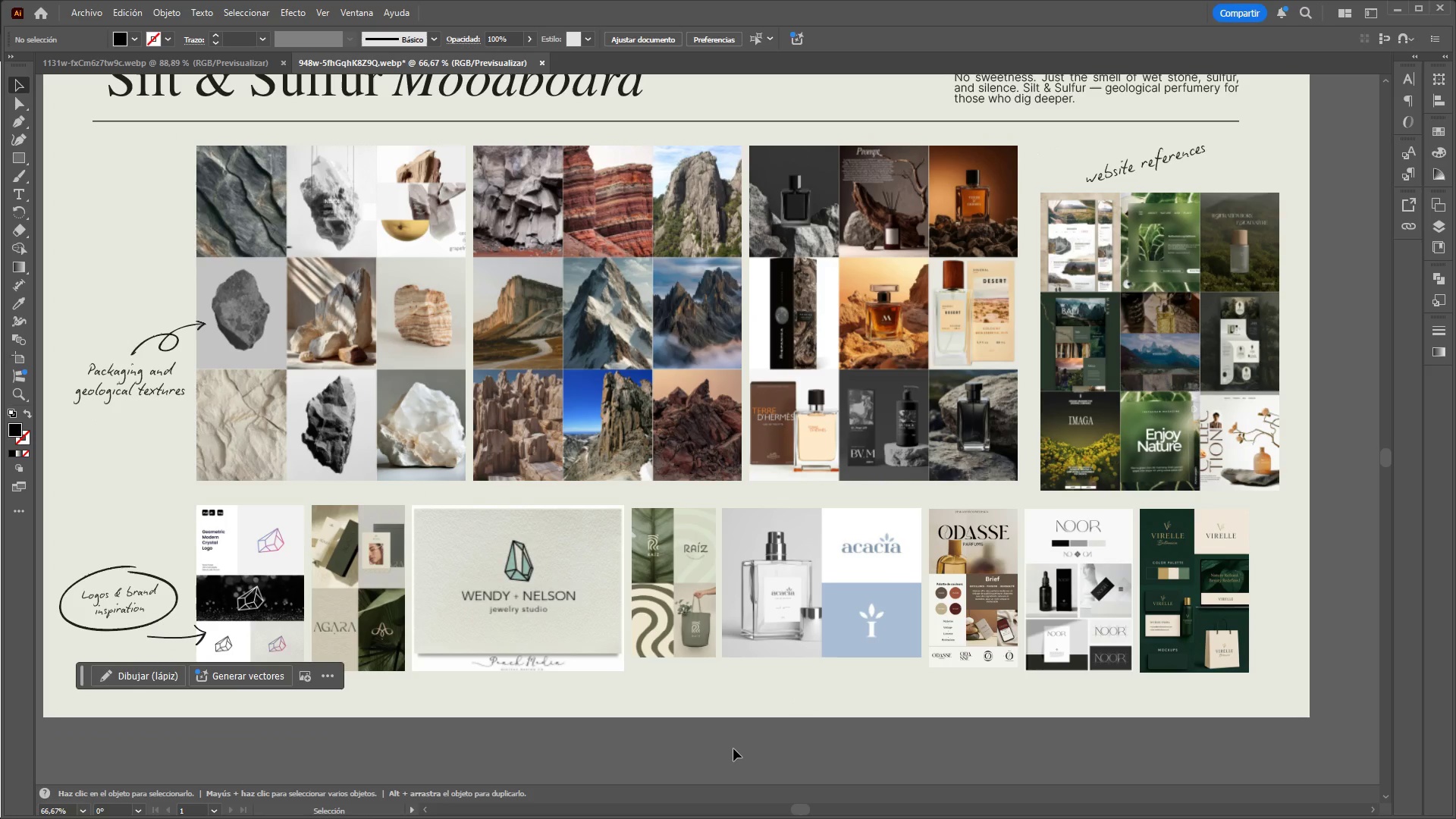 
scroll: coordinate [733, 748], scroll_direction: up, amount: 1.0
 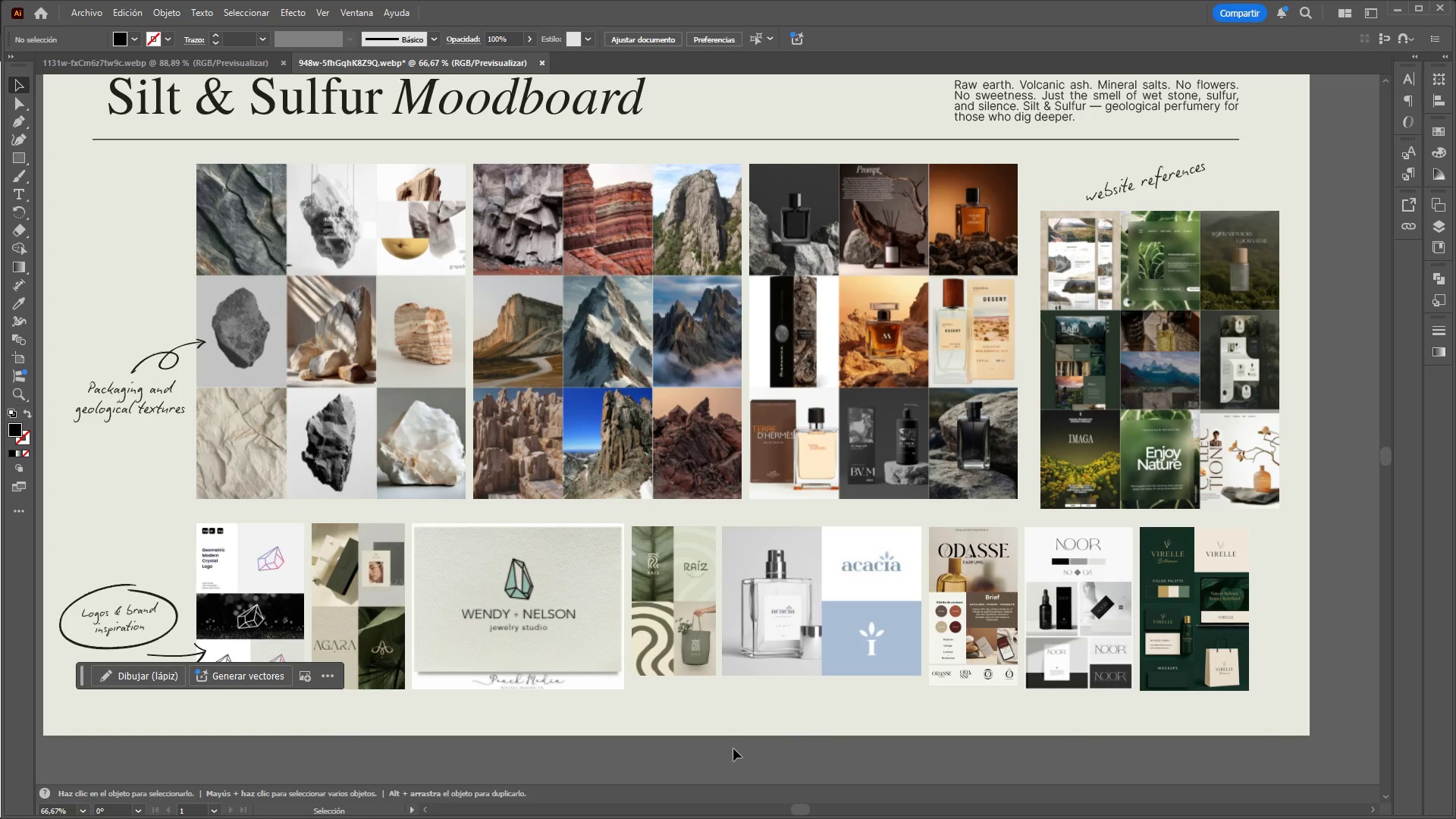 
wait(10.79)
 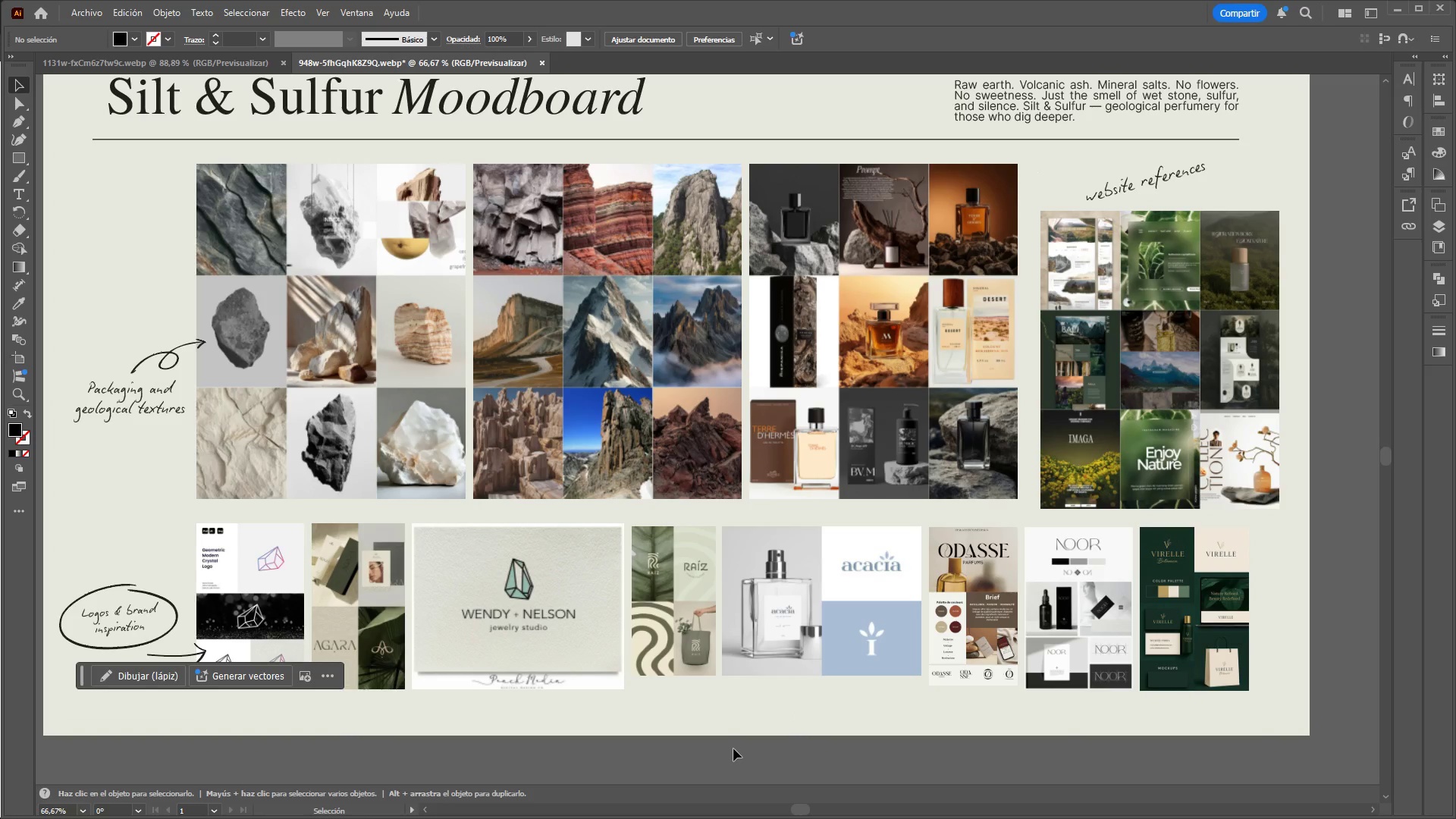 
mouse_move([1373, 33])
 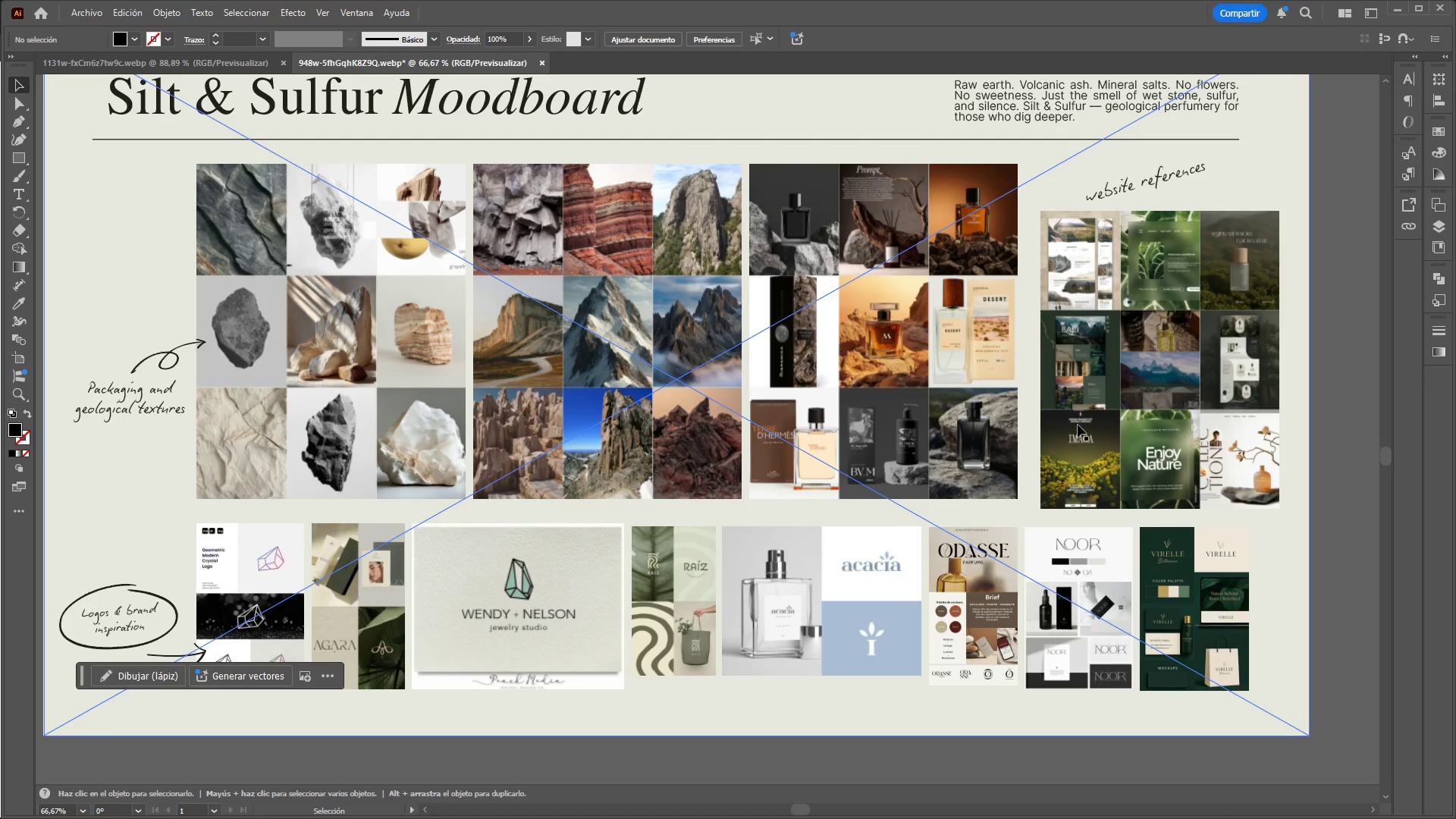 
scroll: coordinate [1118, 420], scroll_direction: up, amount: 1.0
 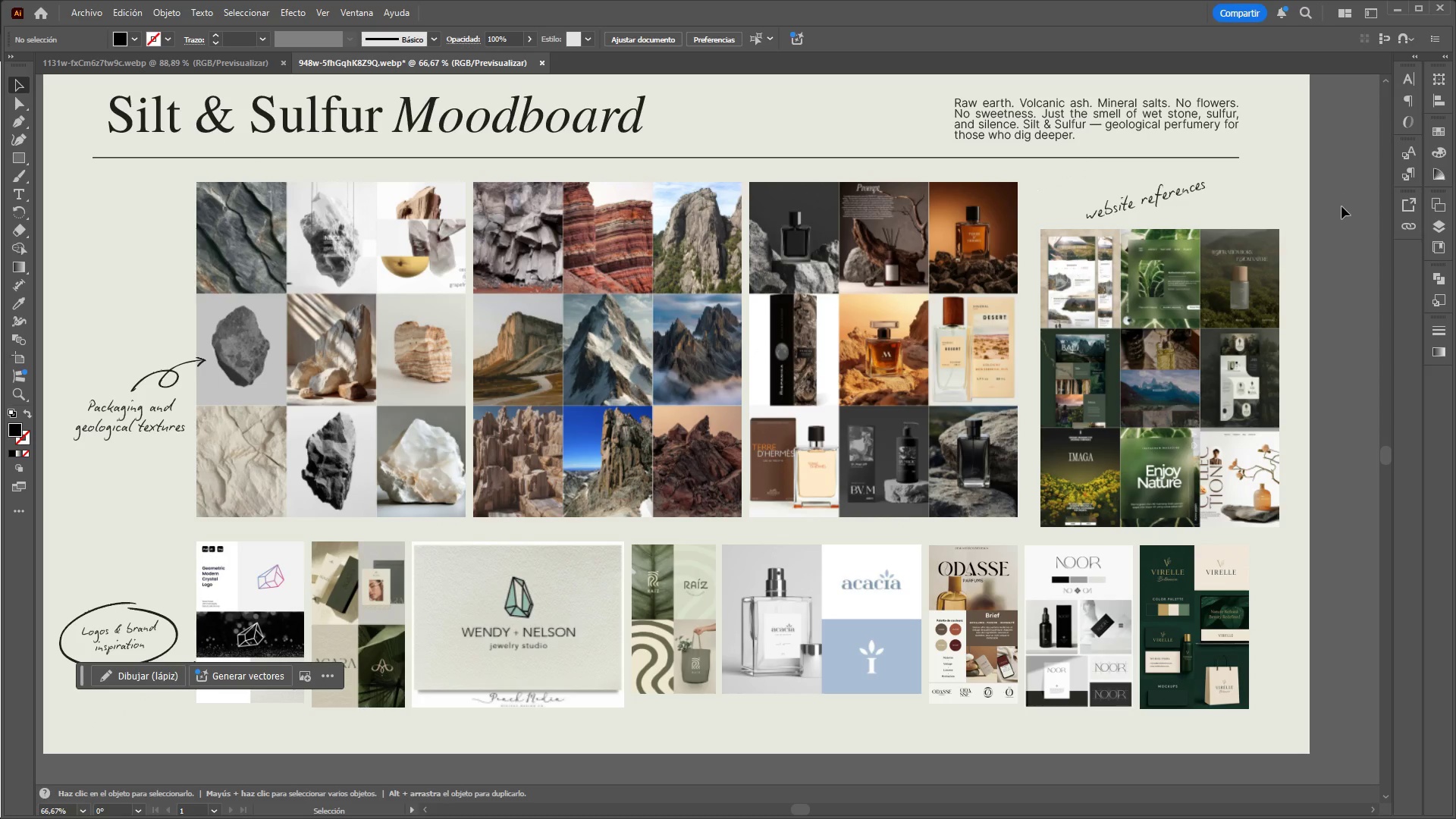 
left_click([1393, 0])
 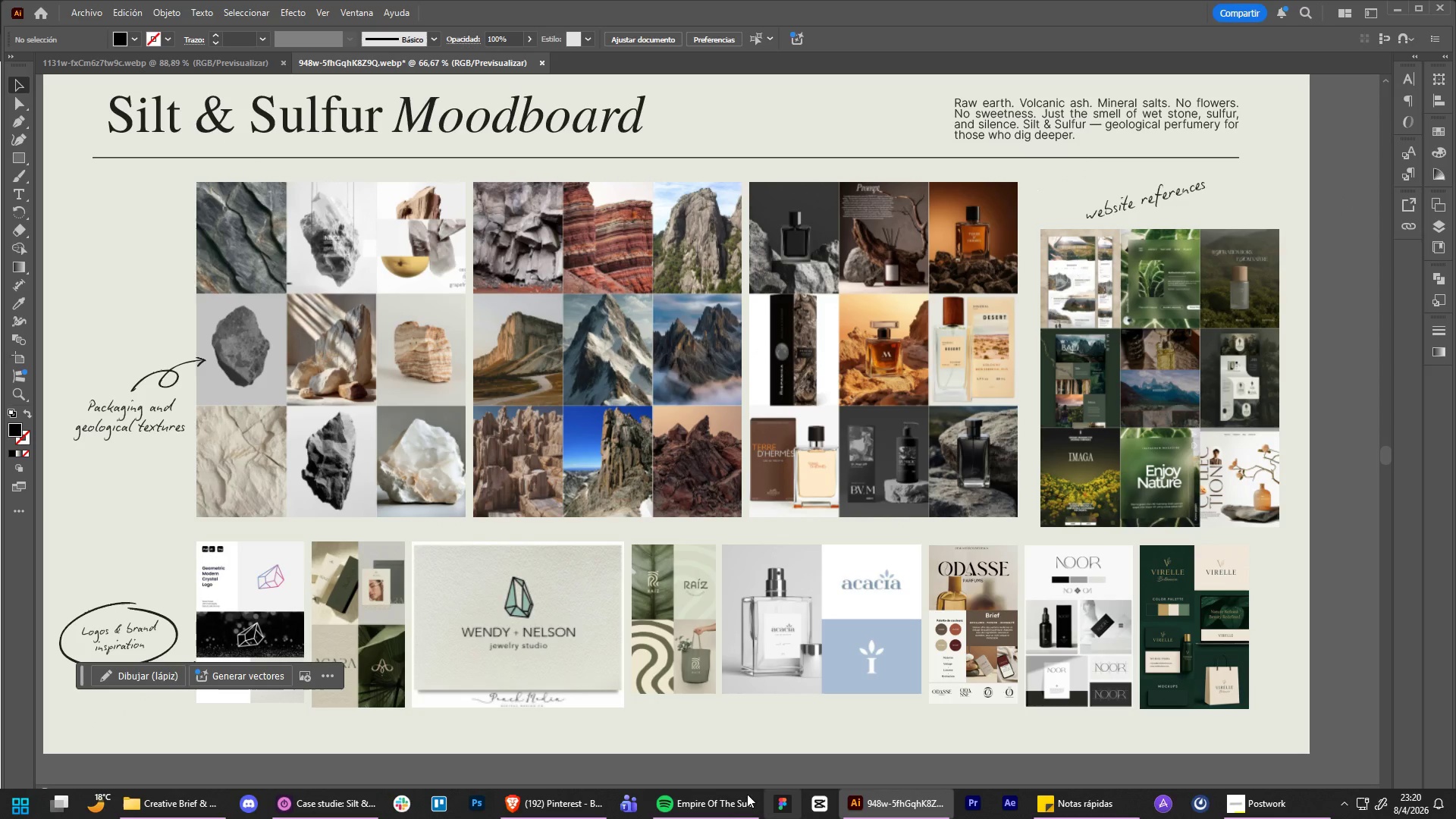 
left_click([559, 814])
 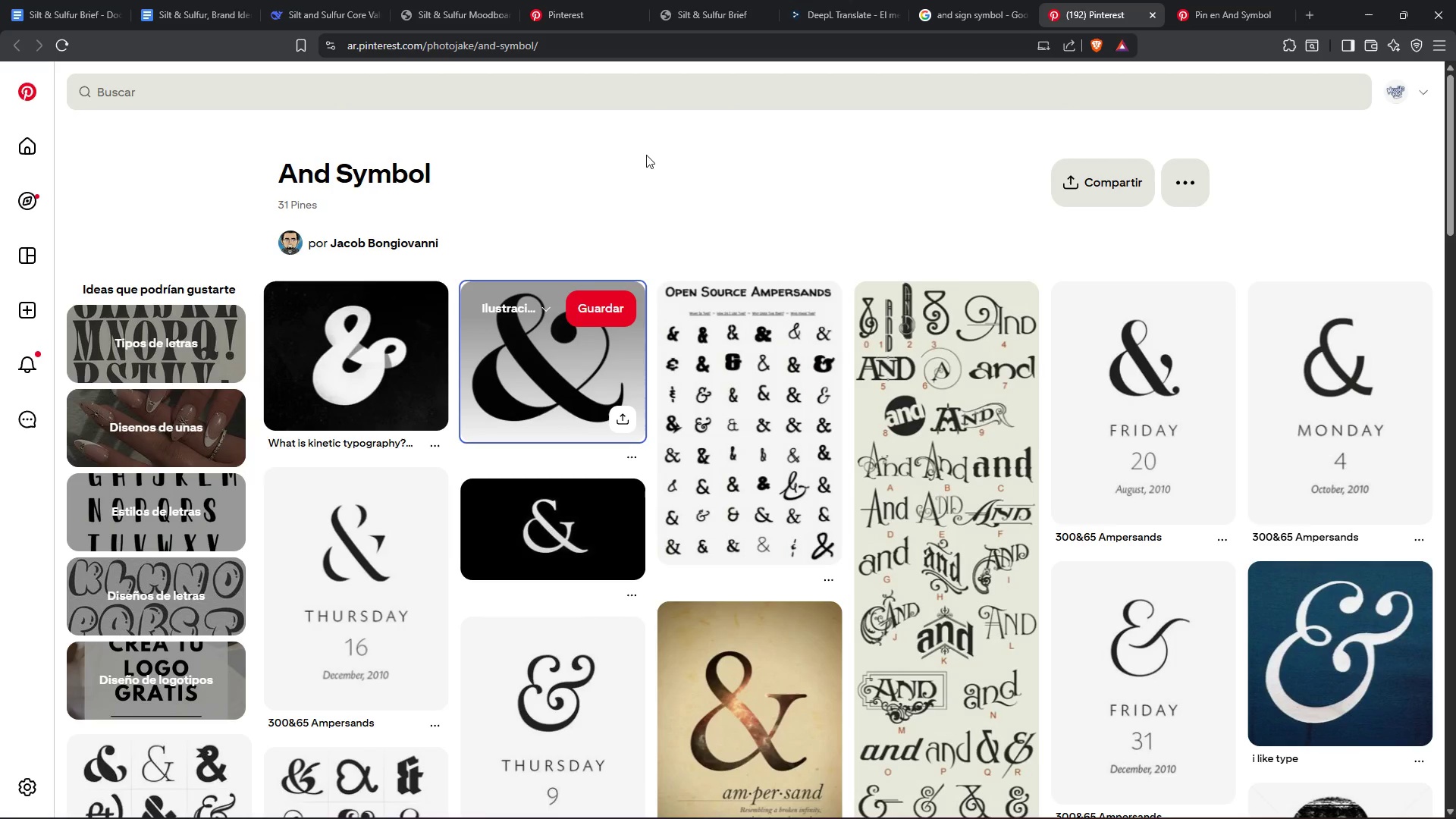 
scroll: coordinate [649, 607], scroll_direction: down, amount: 8.0
 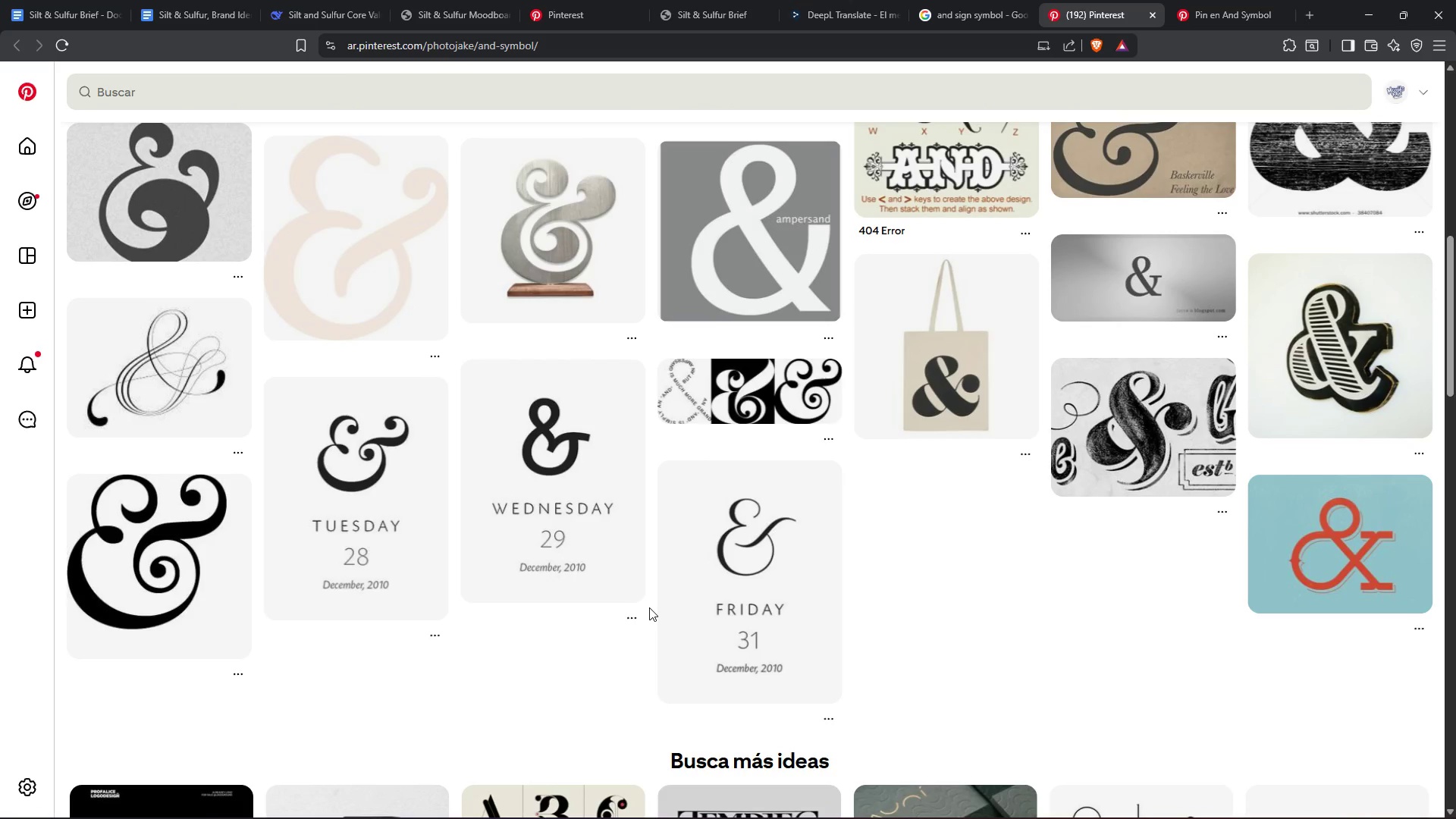 
scroll: coordinate [632, 542], scroll_direction: up, amount: 10.0
 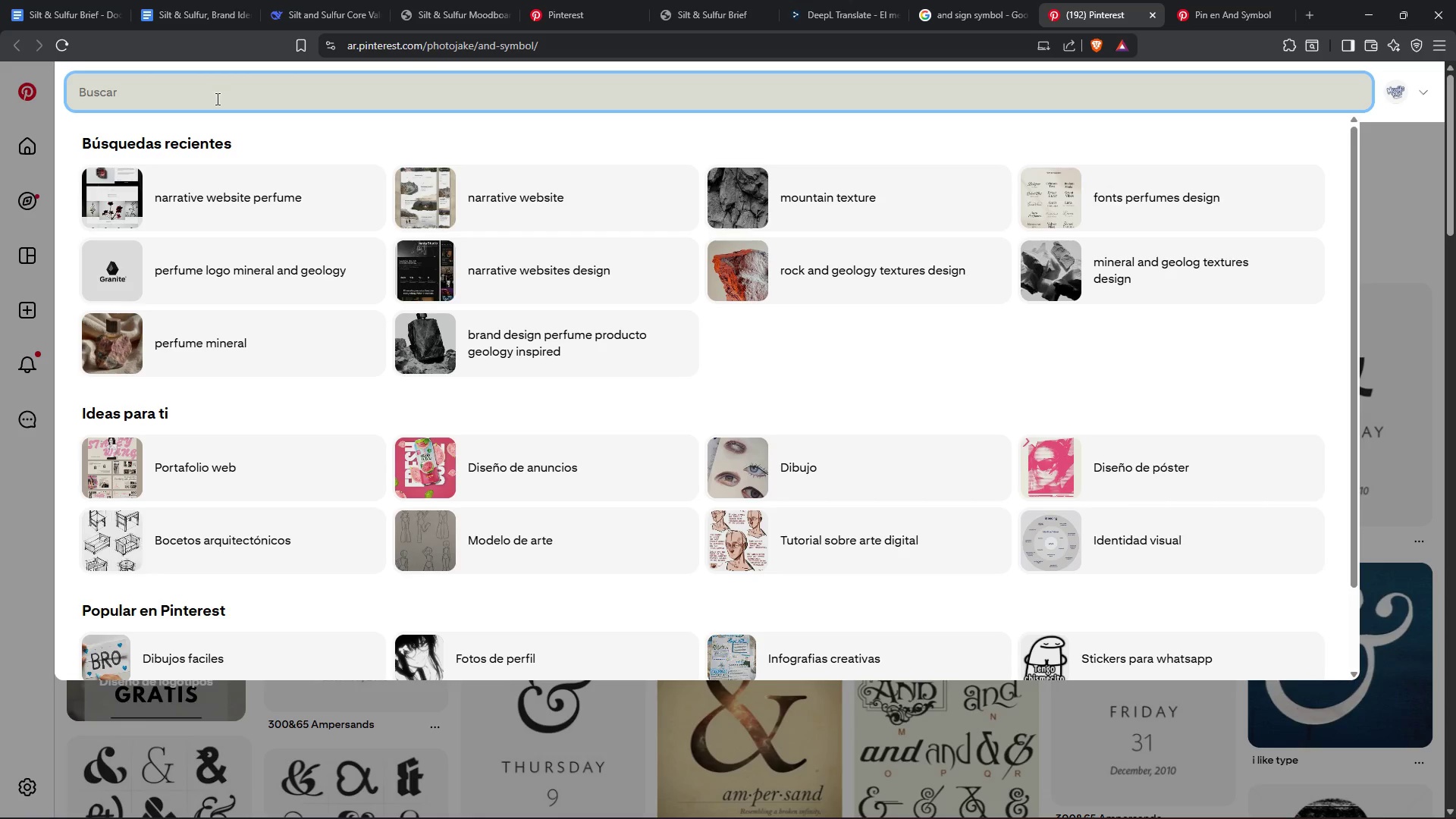 
type(mineral or rock icon)
 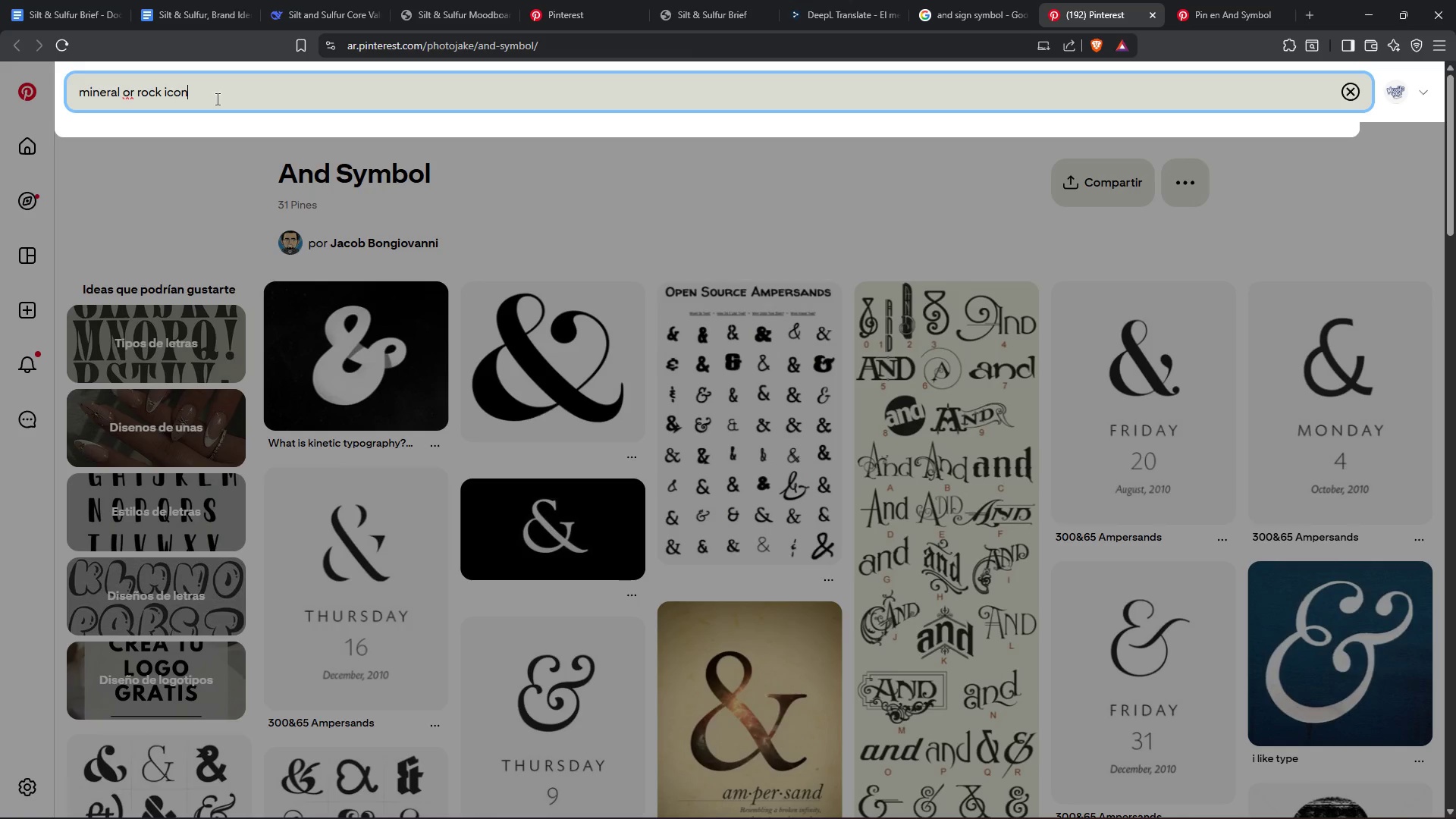 
key(Enter)
 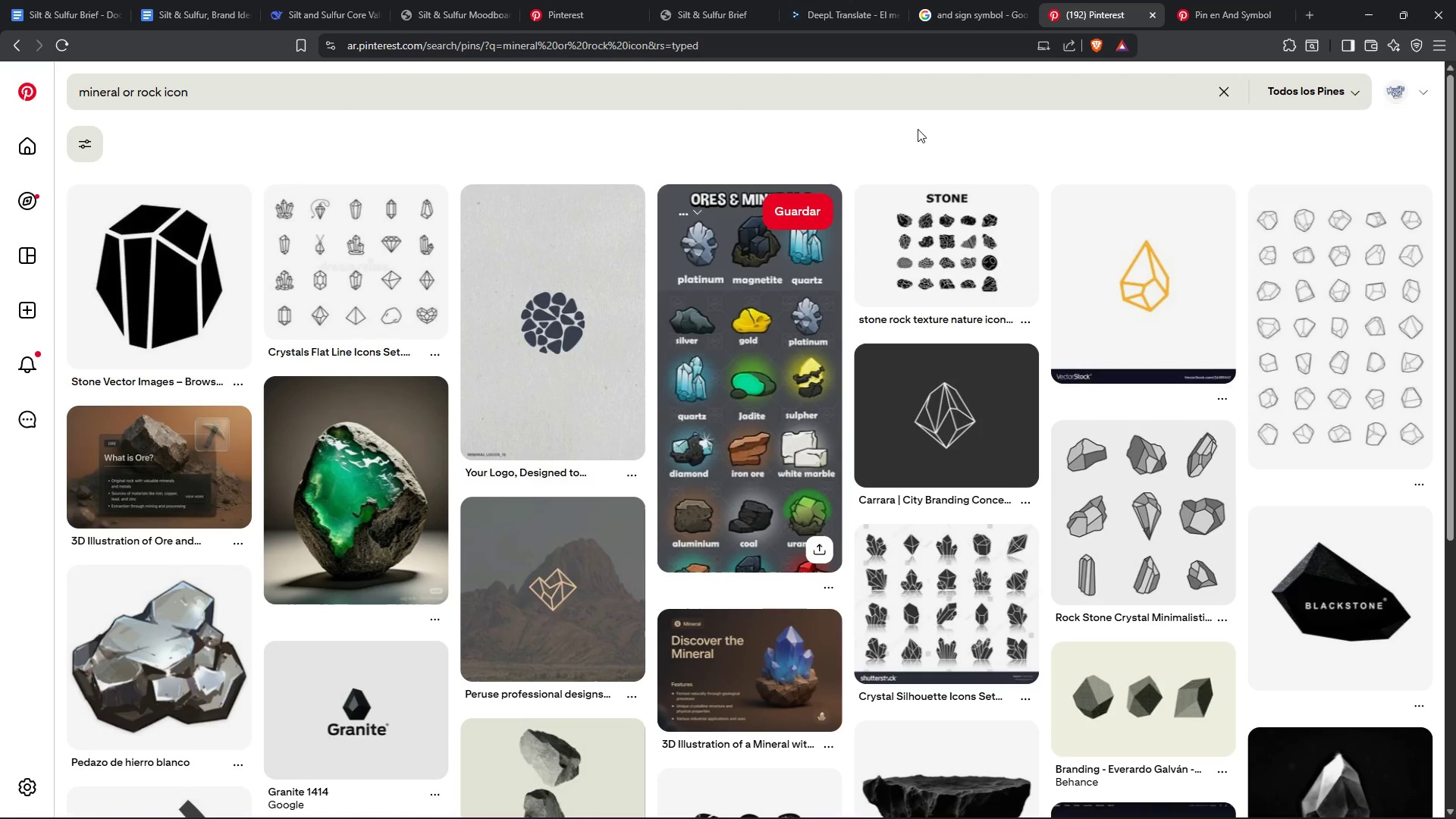 
wait(5.22)
 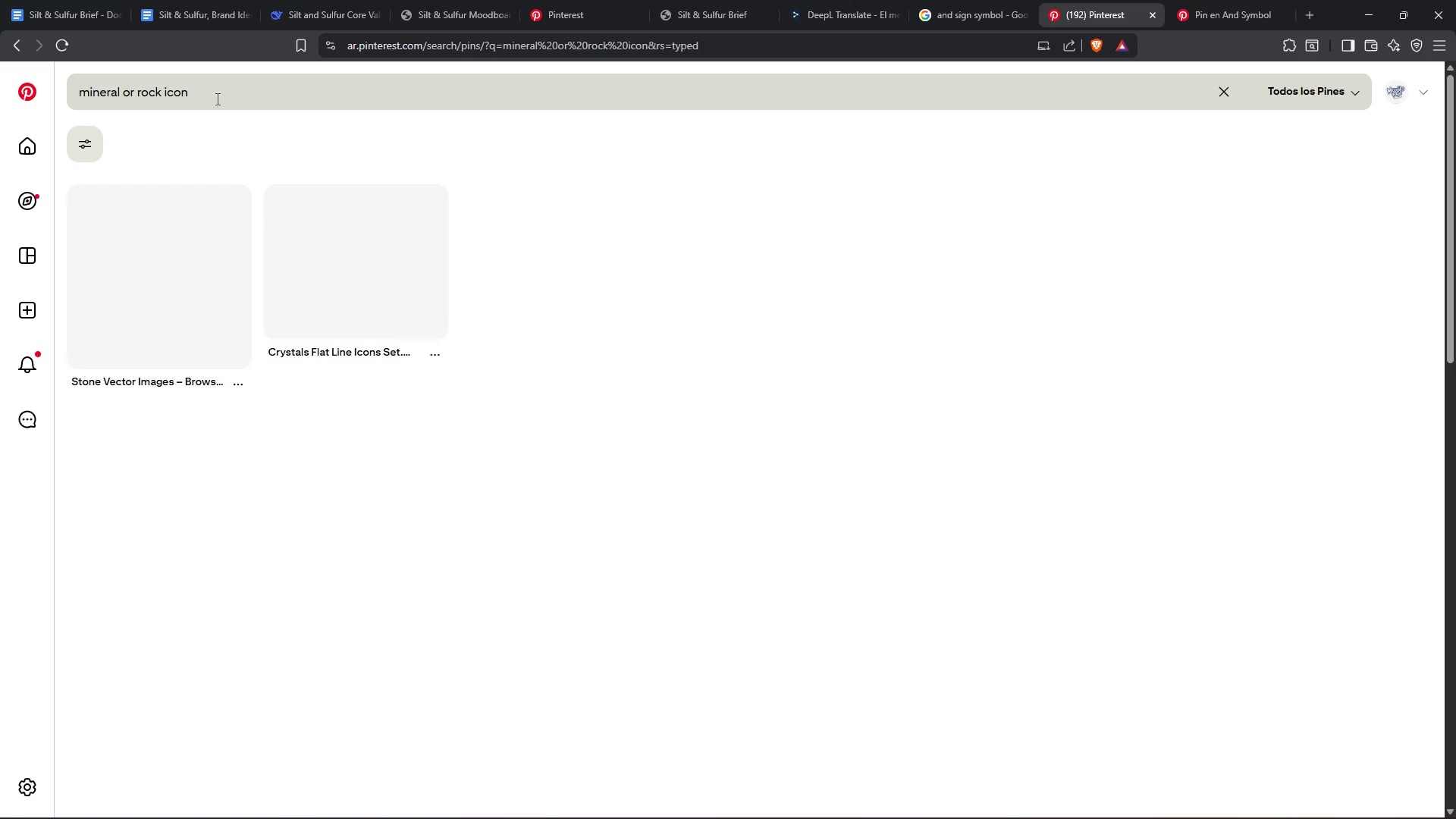 
left_click([237, 95])
 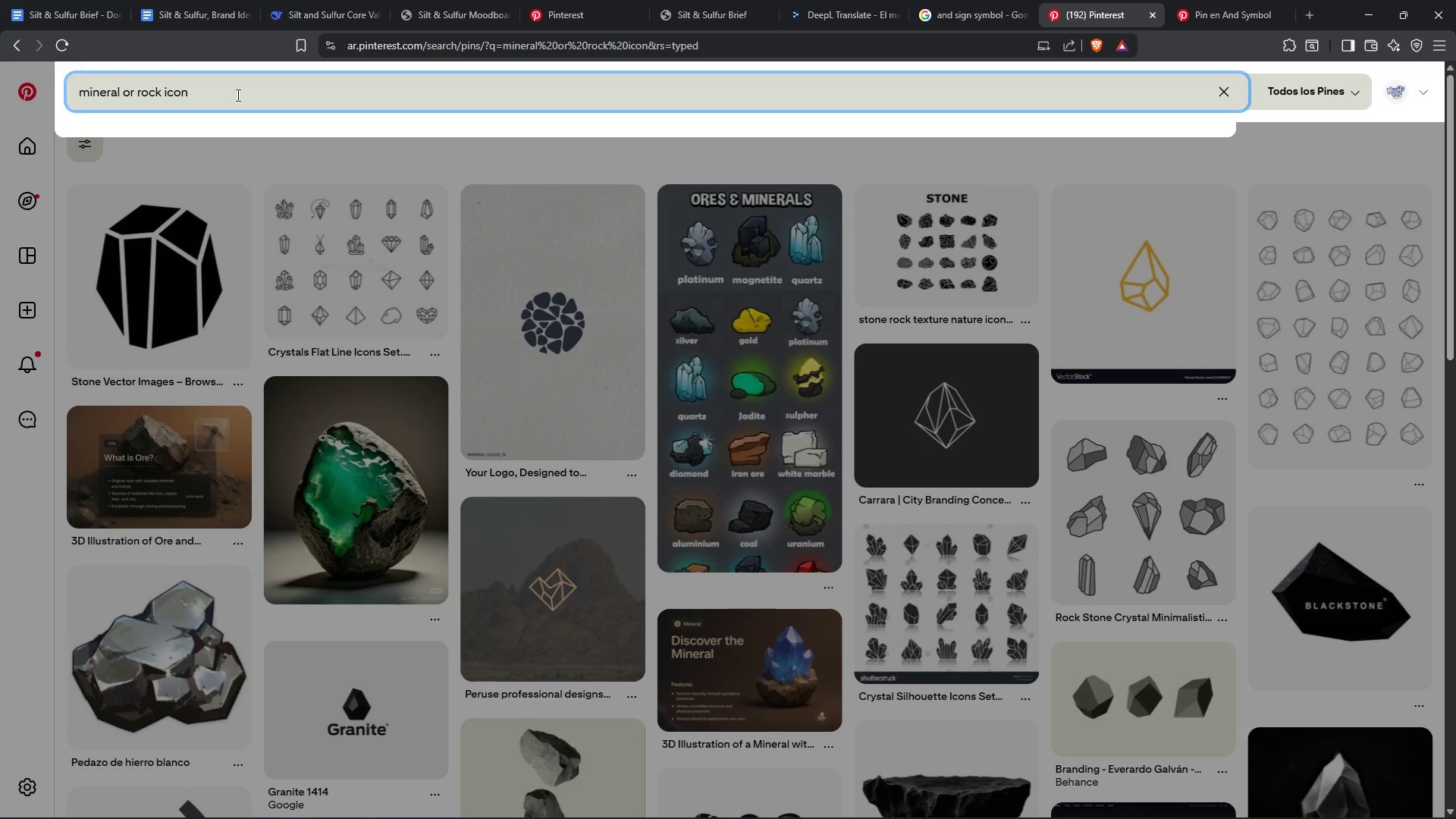 
key(Backspace)
key(Backspace)
key(Backspace)
key(Backspace)
type(logo)
 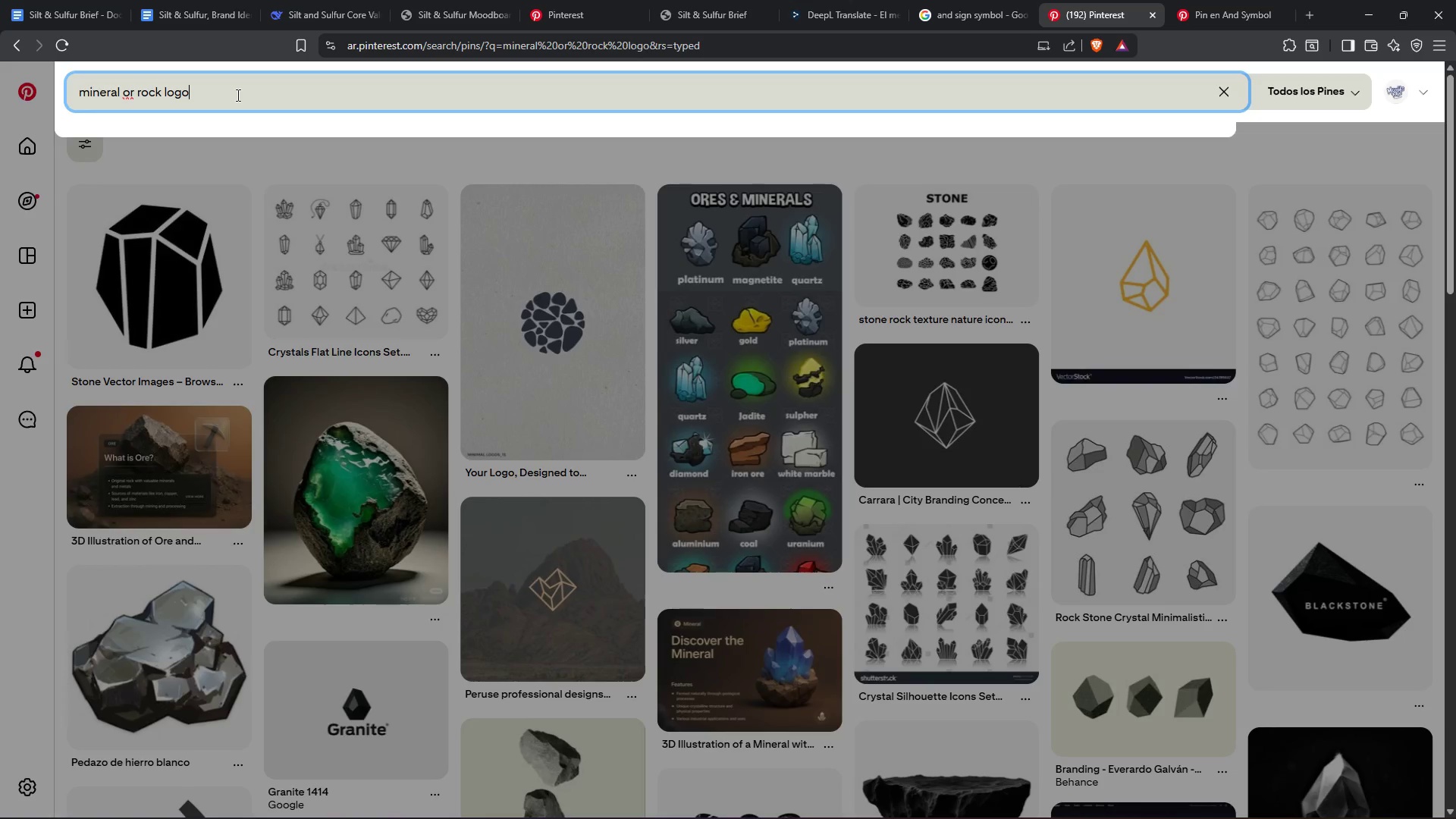 
key(Enter)
 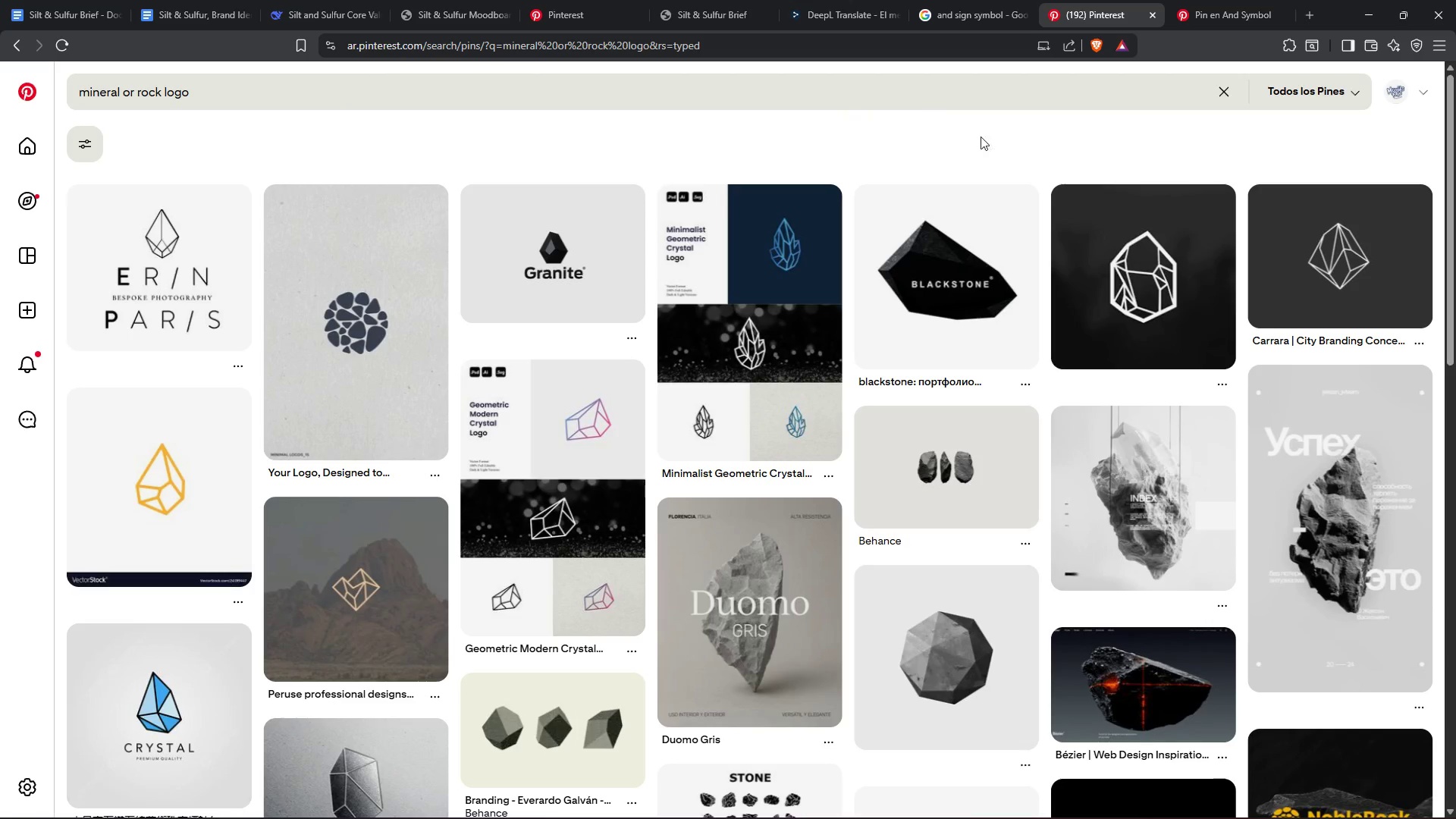 
wait(7.05)
 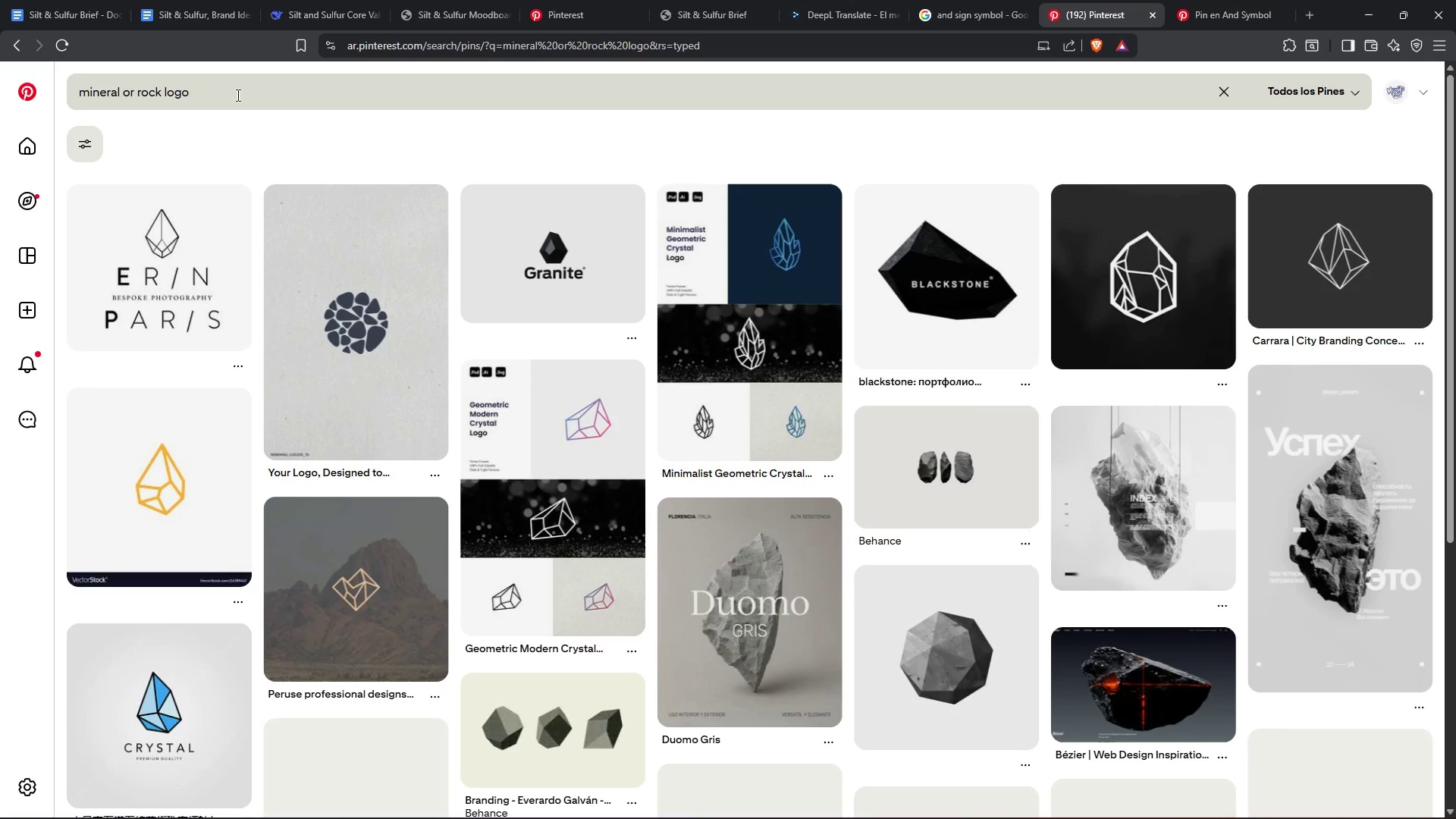 
scroll: coordinate [862, 344], scroll_direction: down, amount: 8.0
 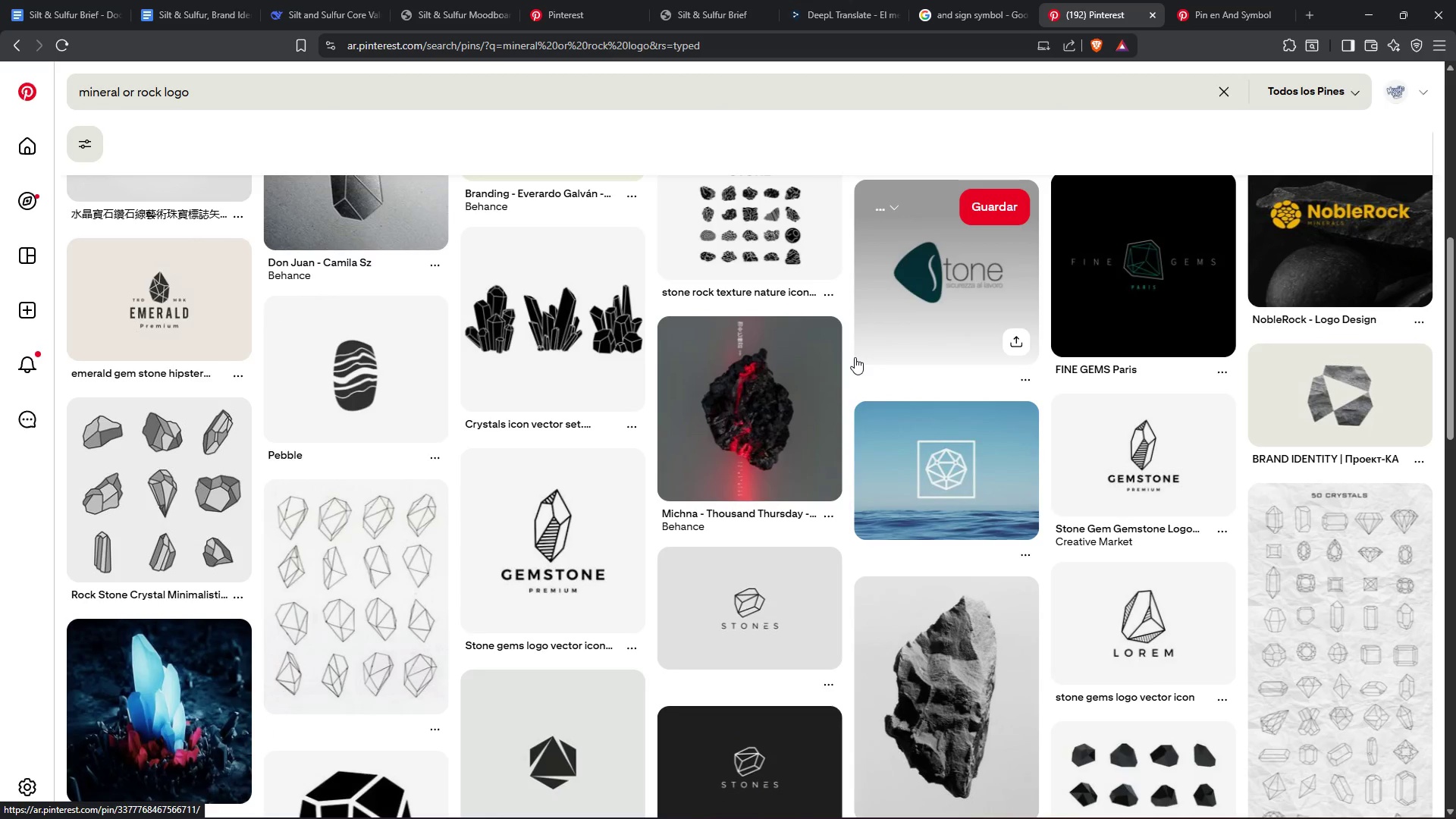 
scroll: coordinate [850, 337], scroll_direction: up, amount: 4.0
 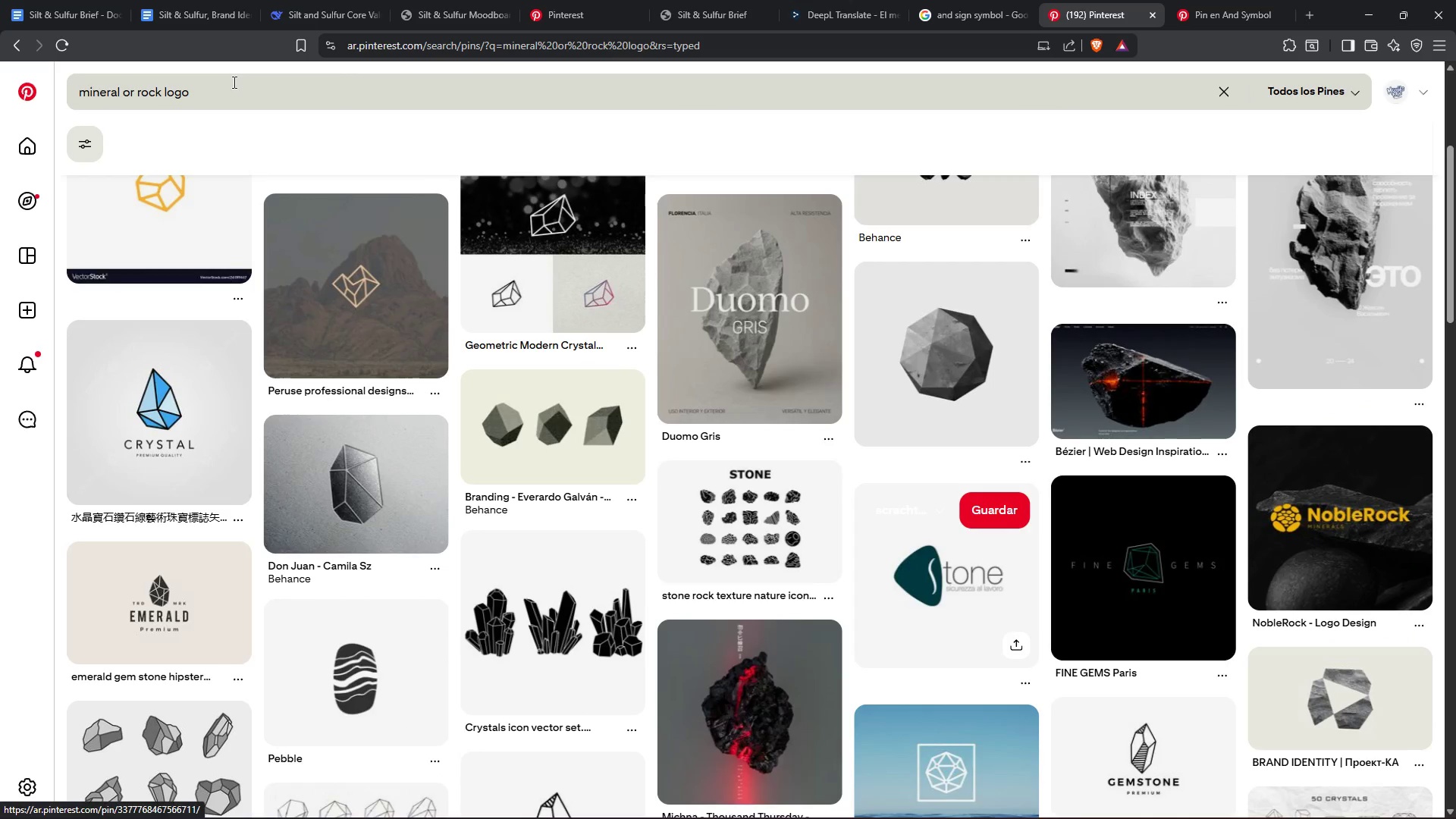 
left_click([233, 82])
 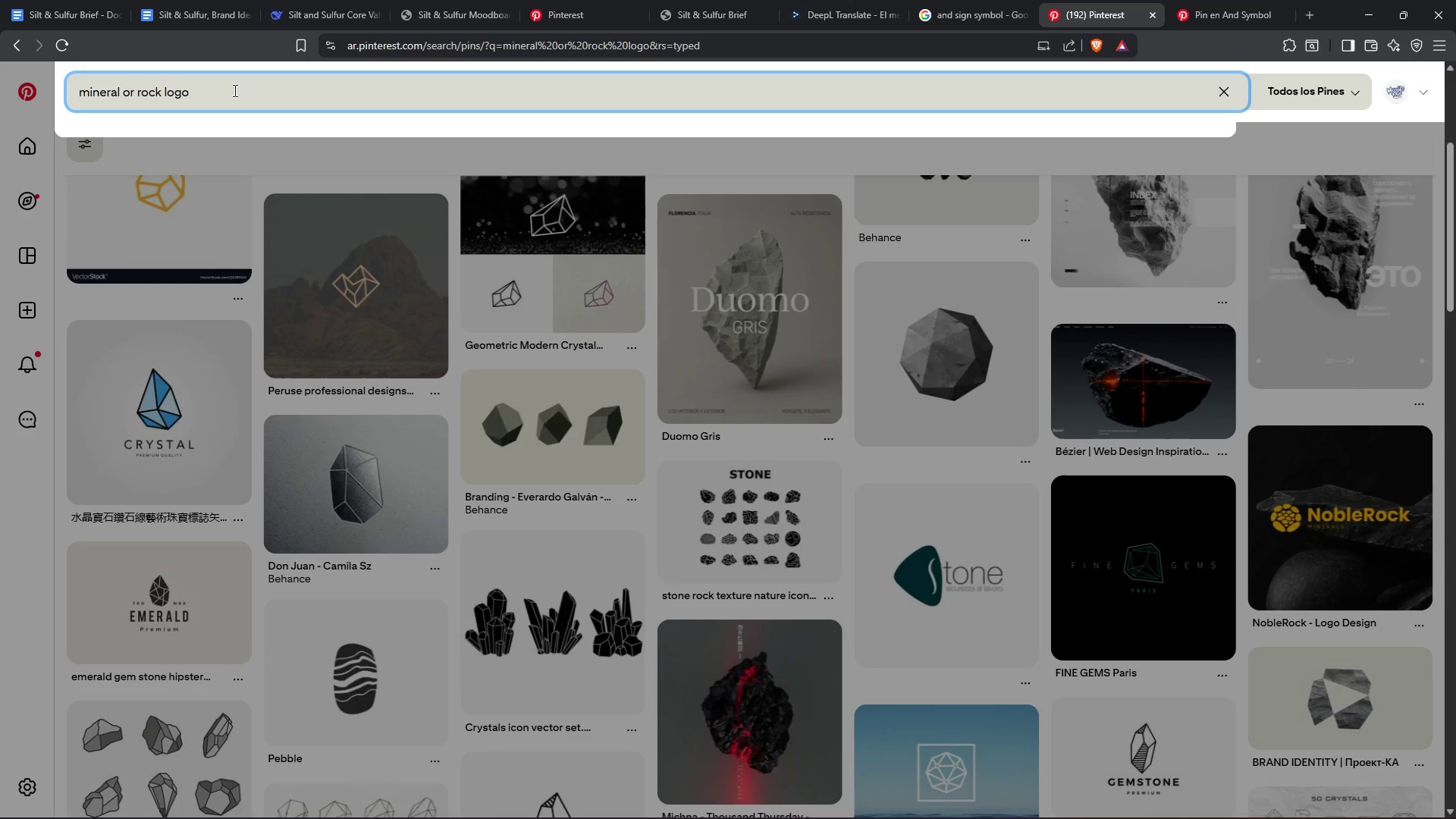 
type( letter)
 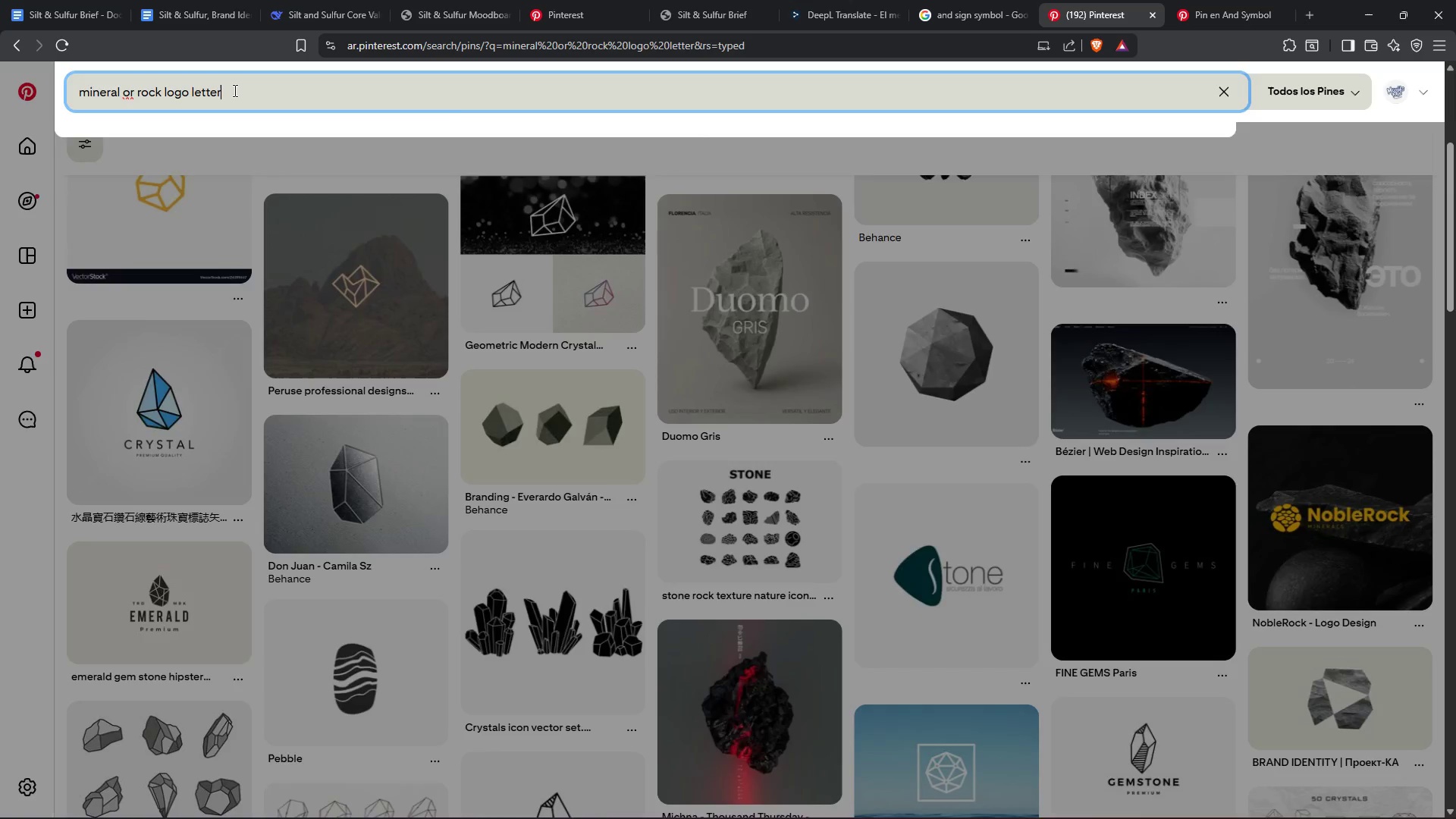 
key(Enter)
 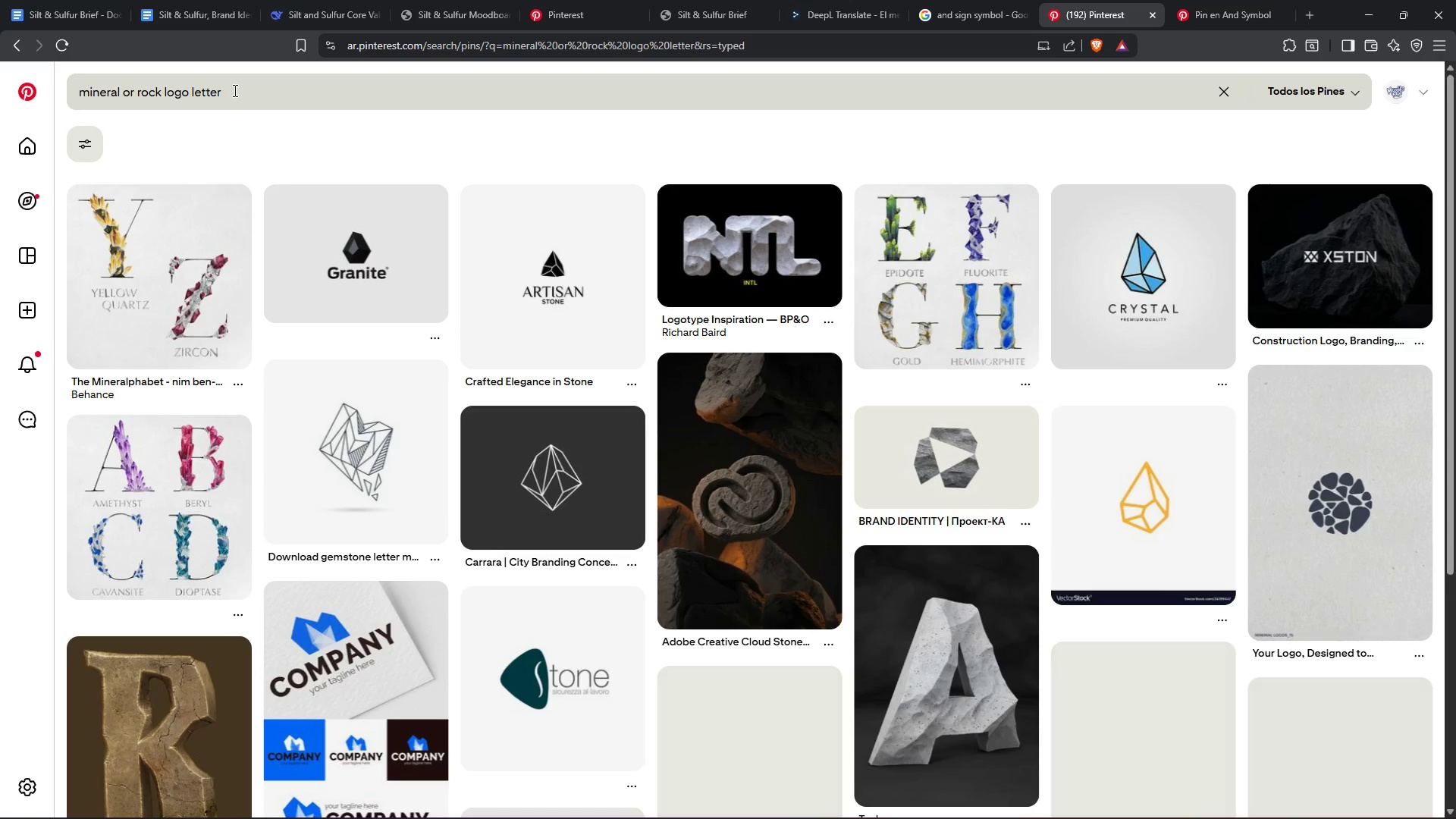 
left_click([234, 90])
 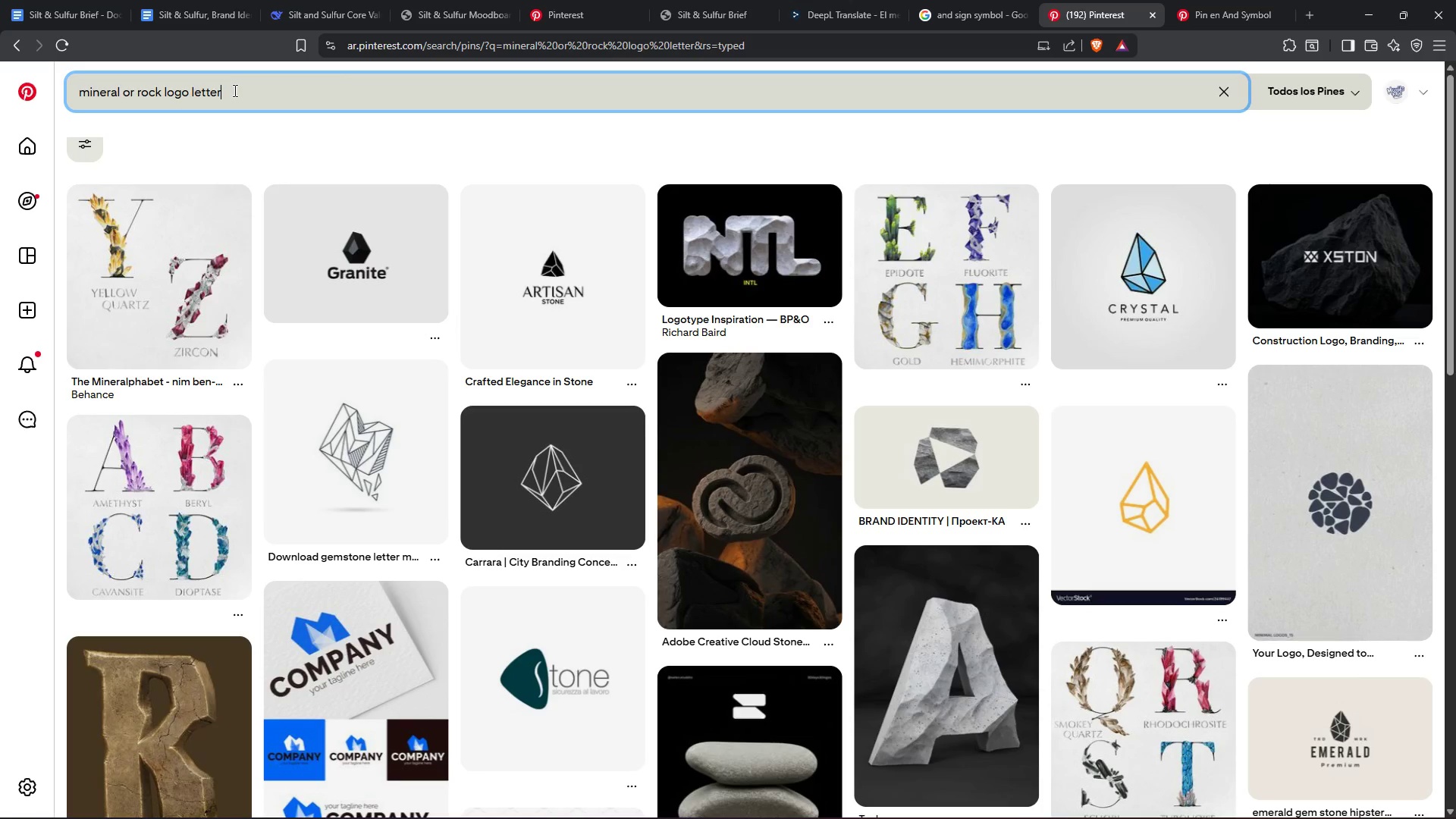 
type(ing)
 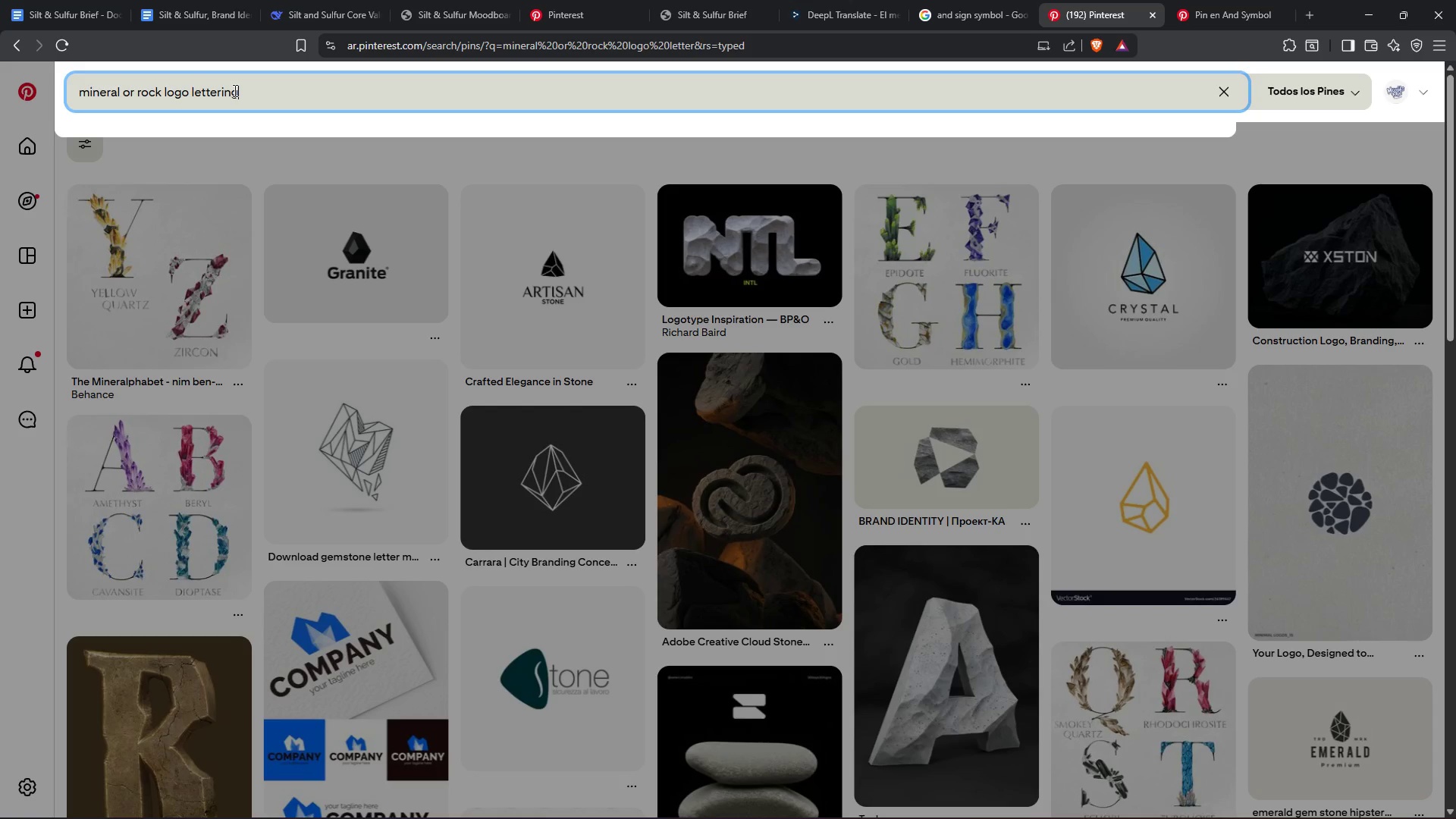 
key(Enter)
 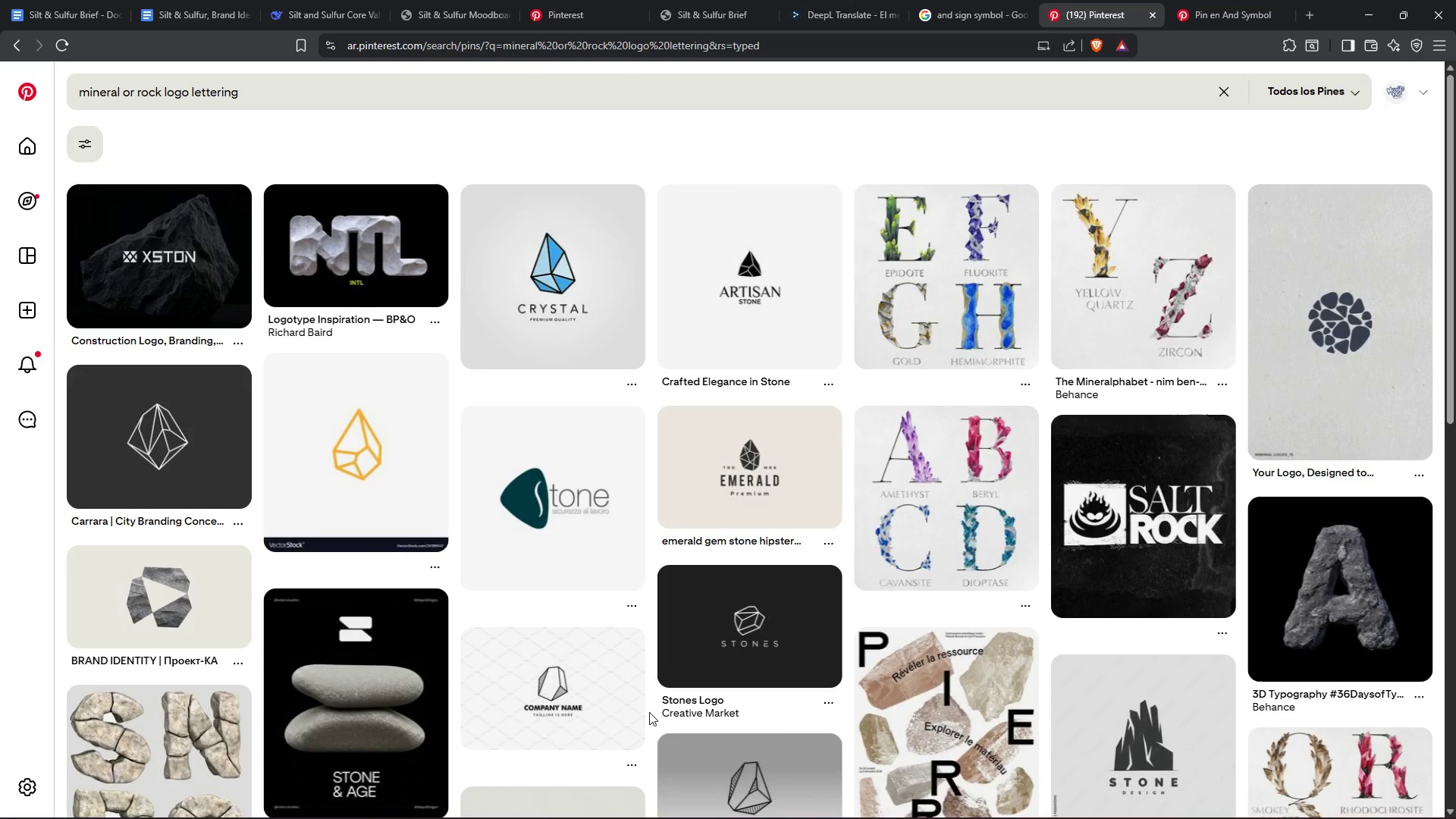 
wait(5.95)
 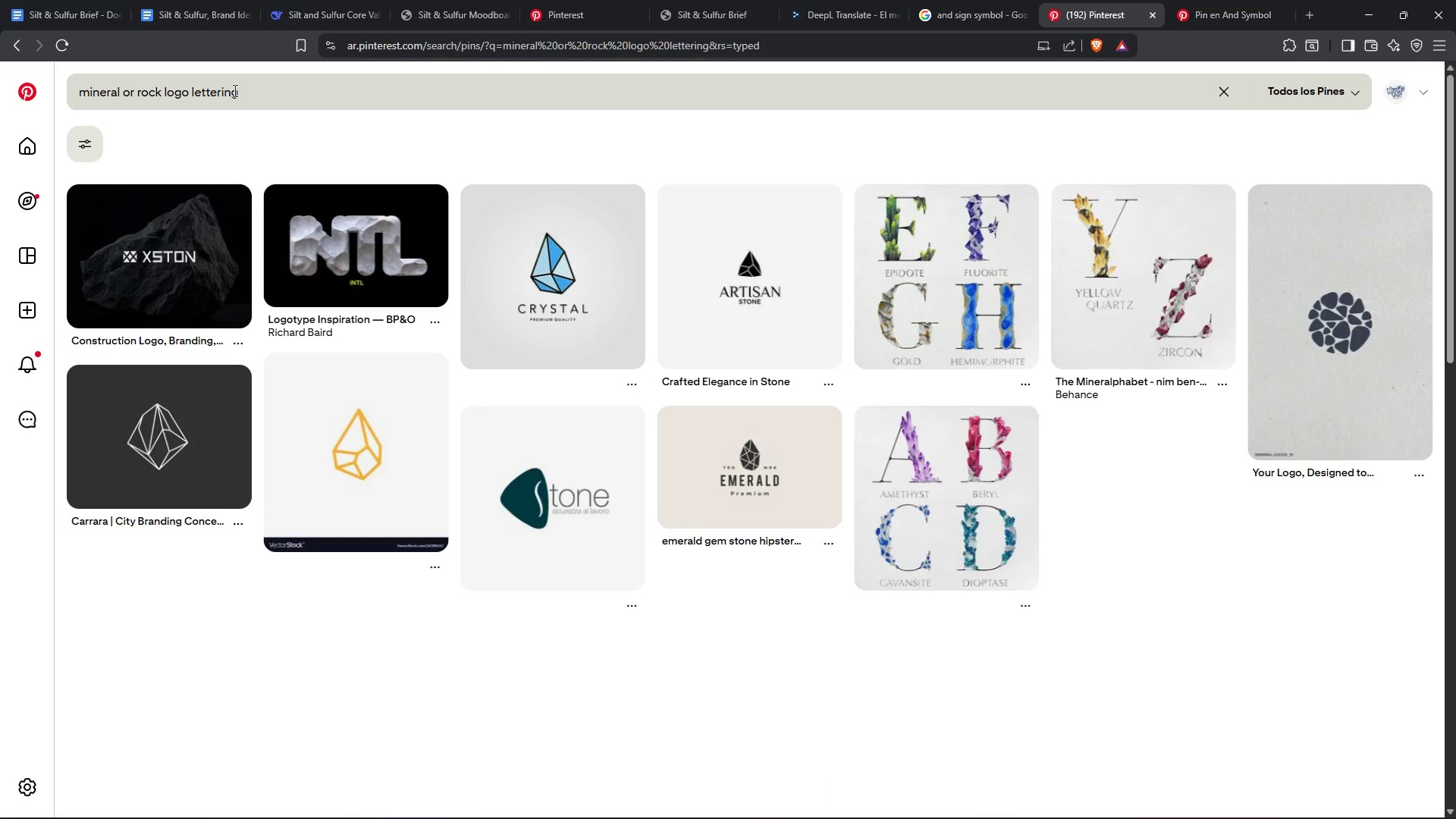 
scroll: coordinate [649, 635], scroll_direction: down, amount: 11.0
 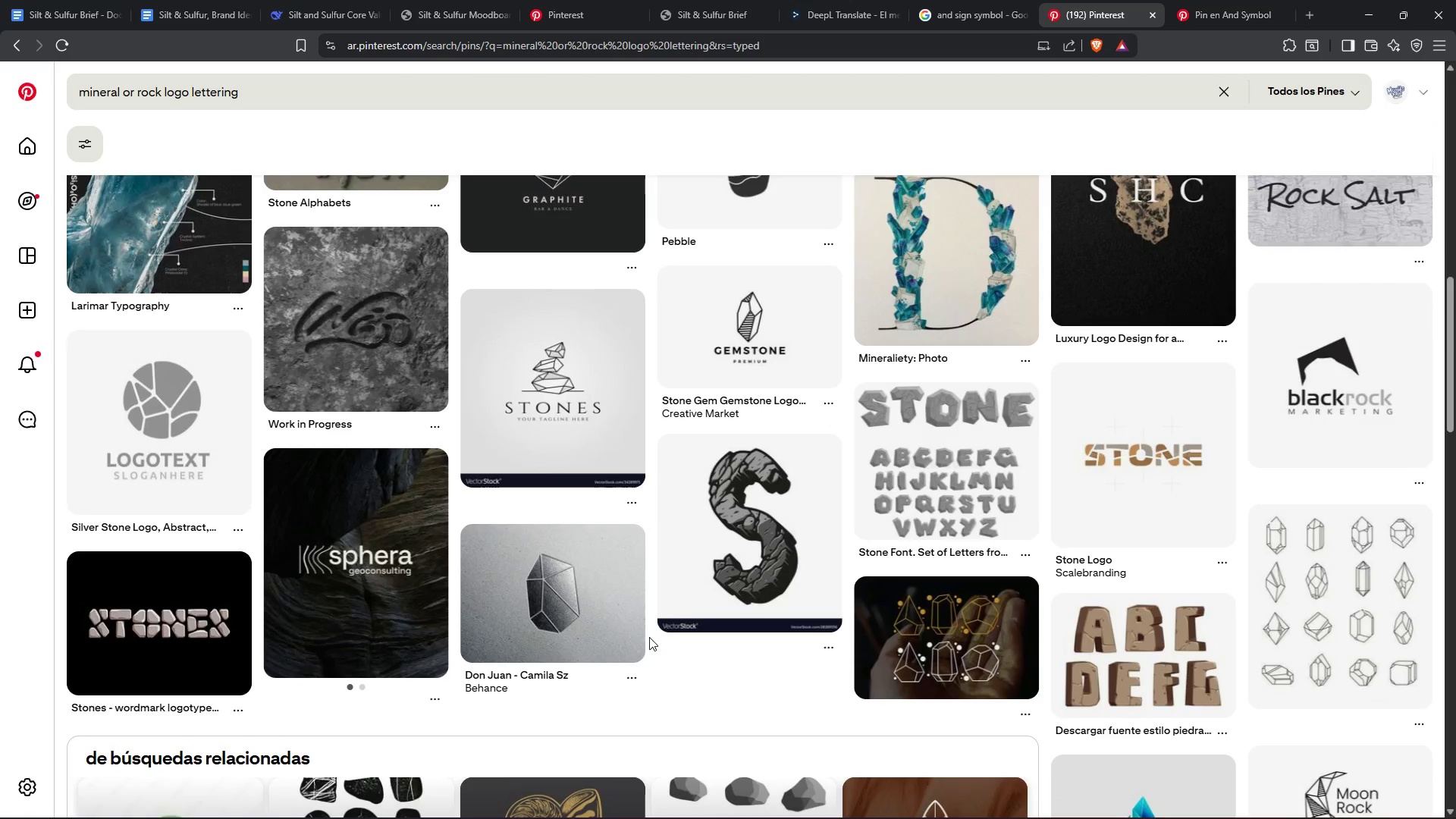 
scroll: coordinate [647, 643], scroll_direction: down, amount: 4.0
 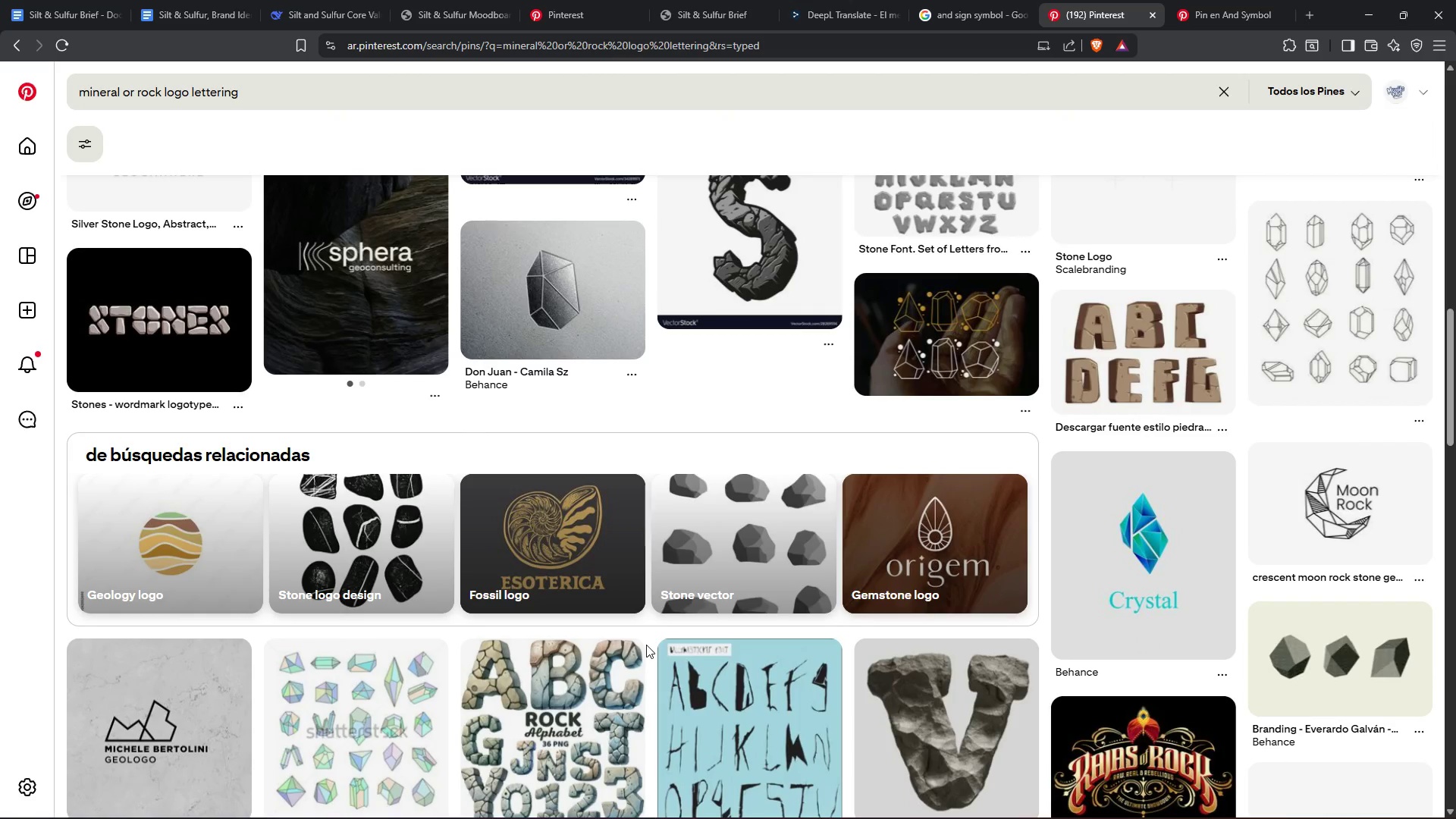 
scroll: coordinate [646, 645], scroll_direction: up, amount: 7.0
 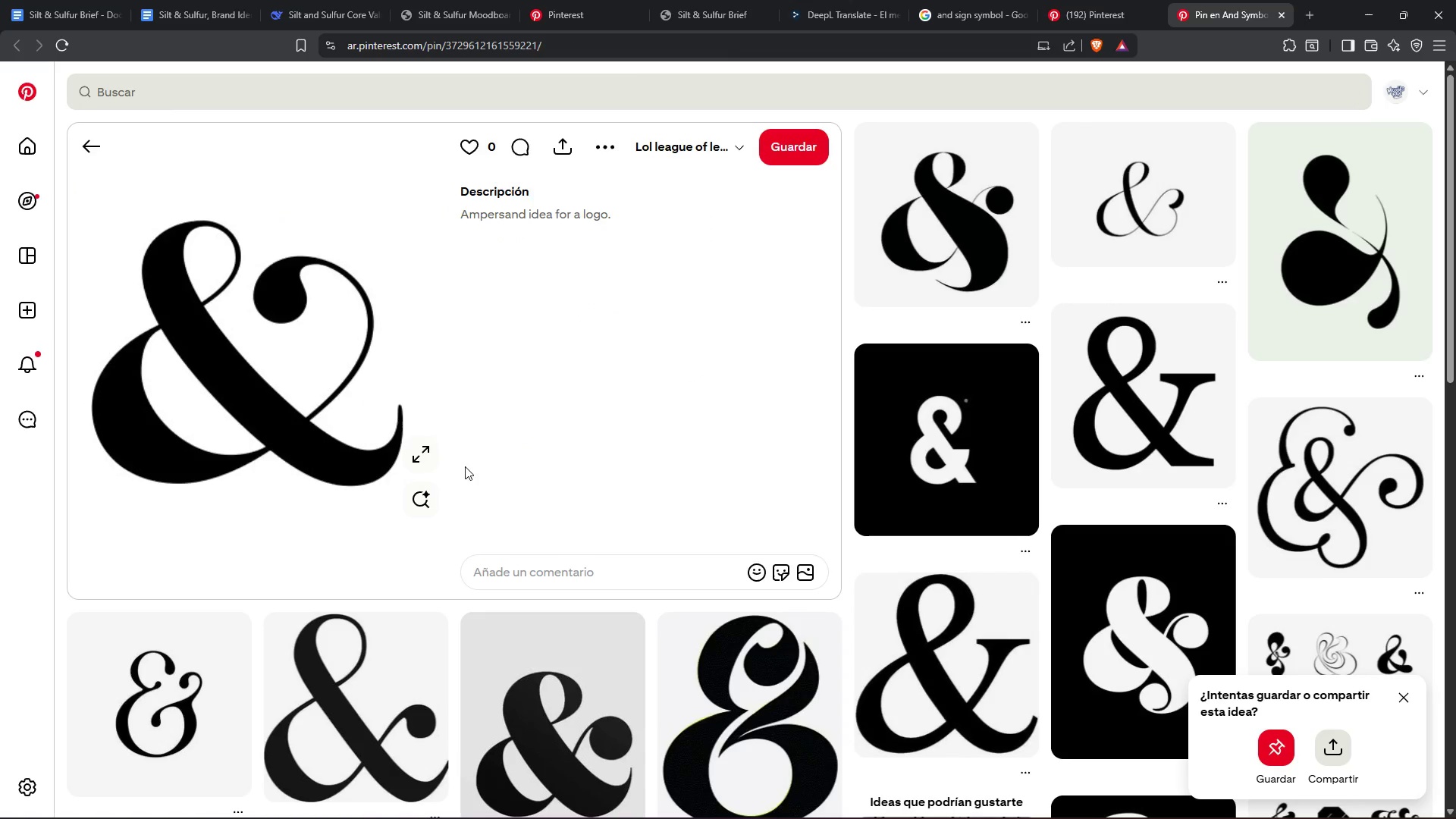 
wait(10.71)
 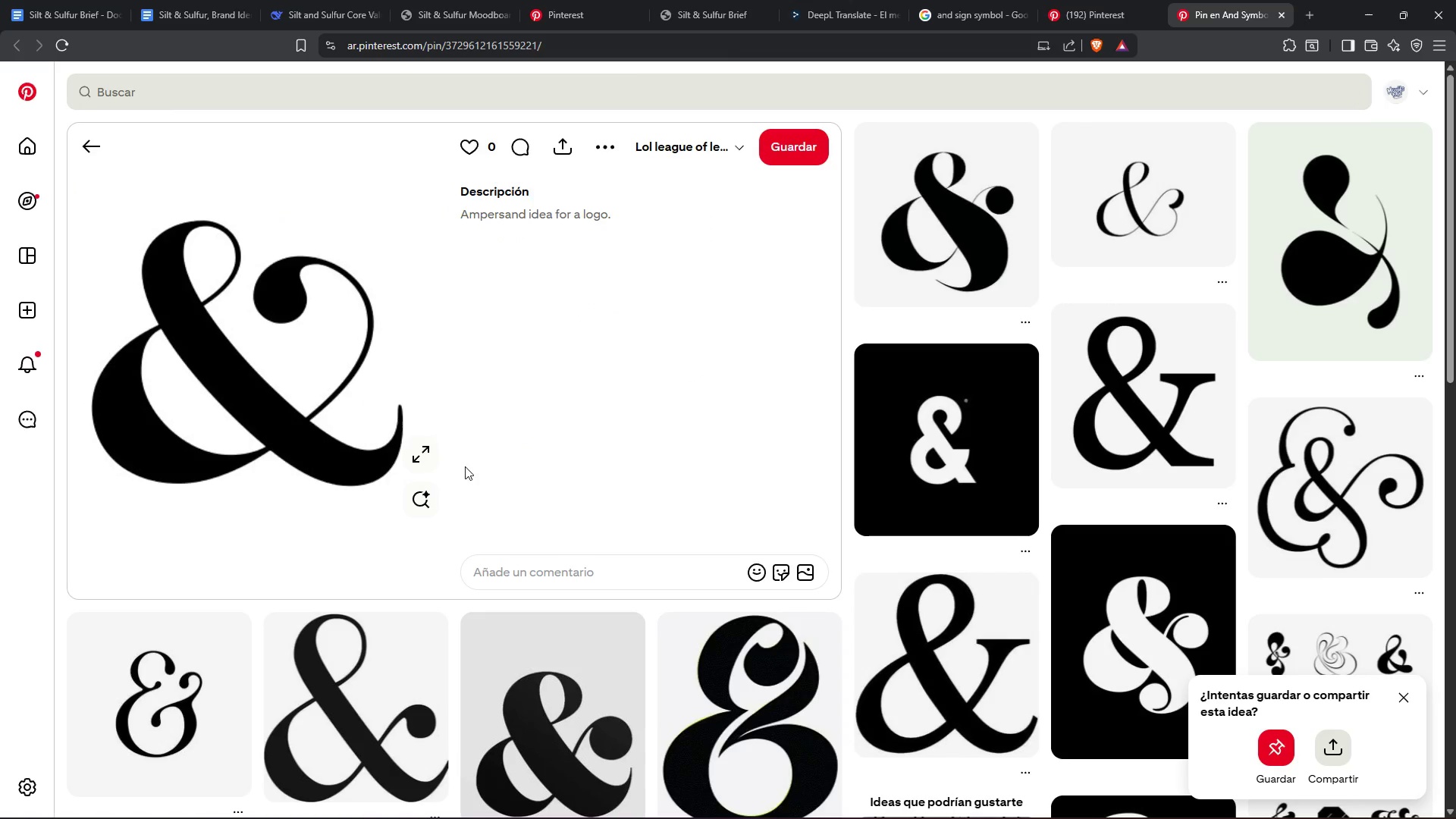 
left_click([309, 464])
 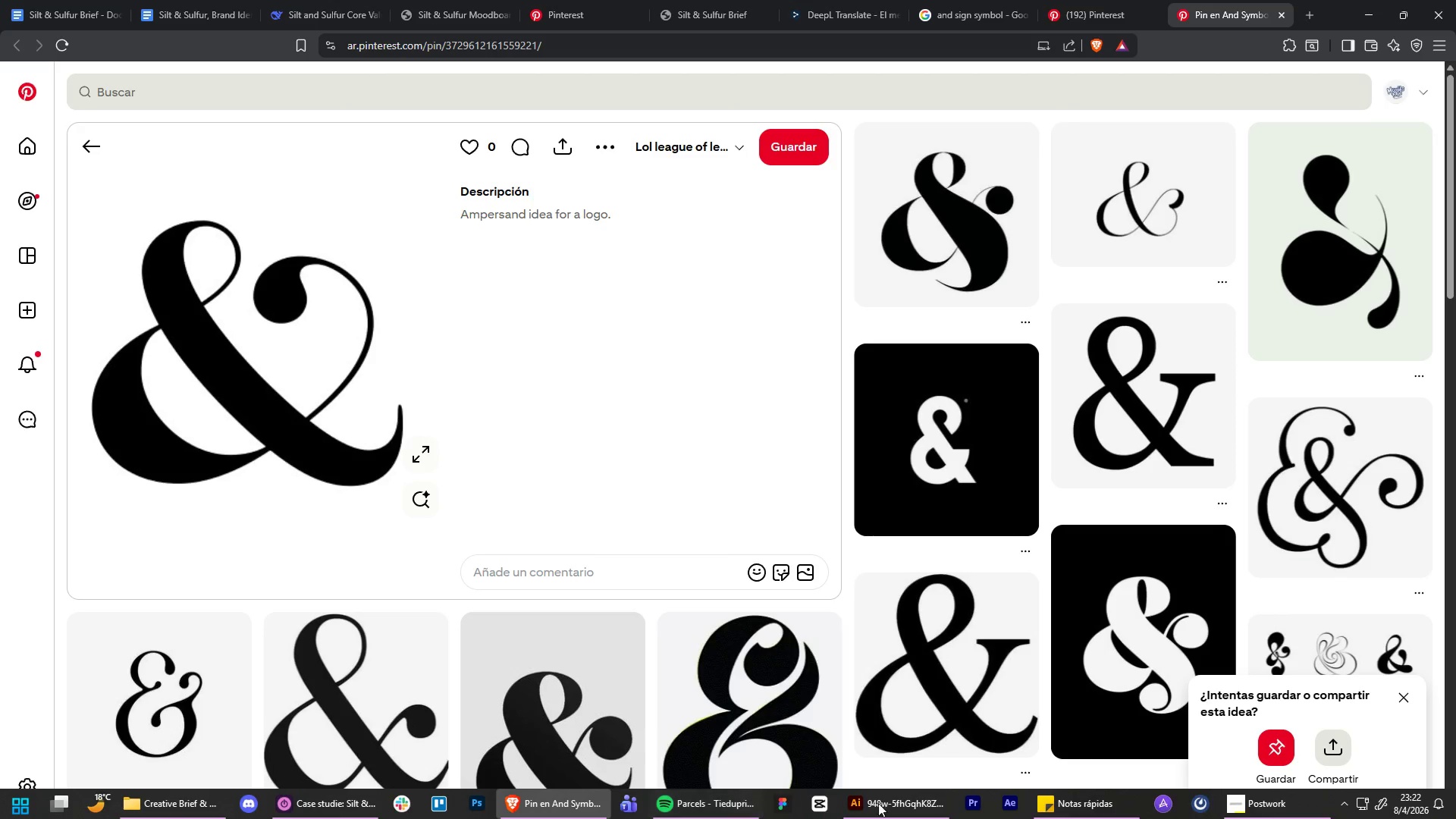 
left_click([942, 801])
 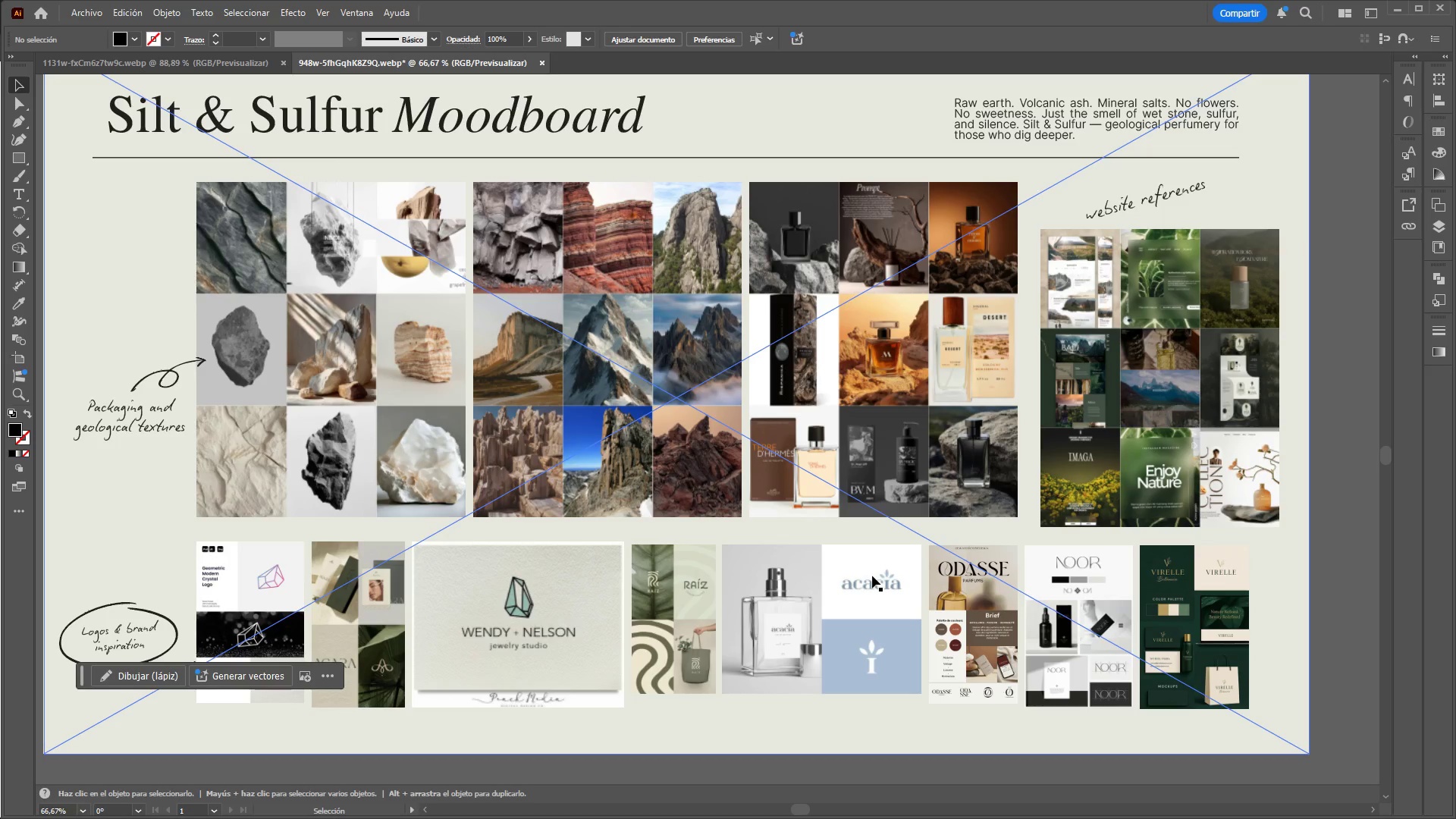 
key(Control+ControlLeft)
 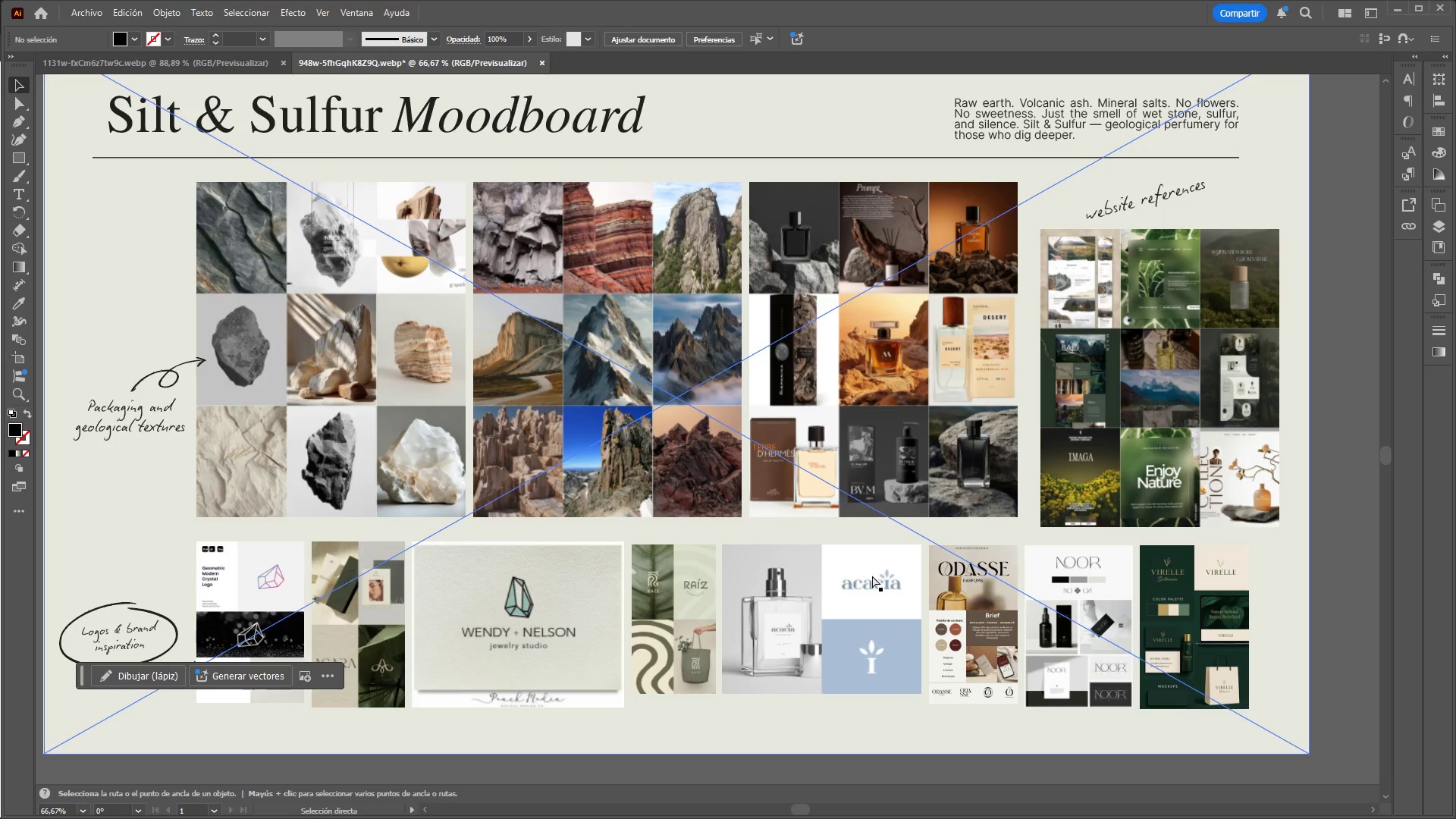 
key(Control+V)
 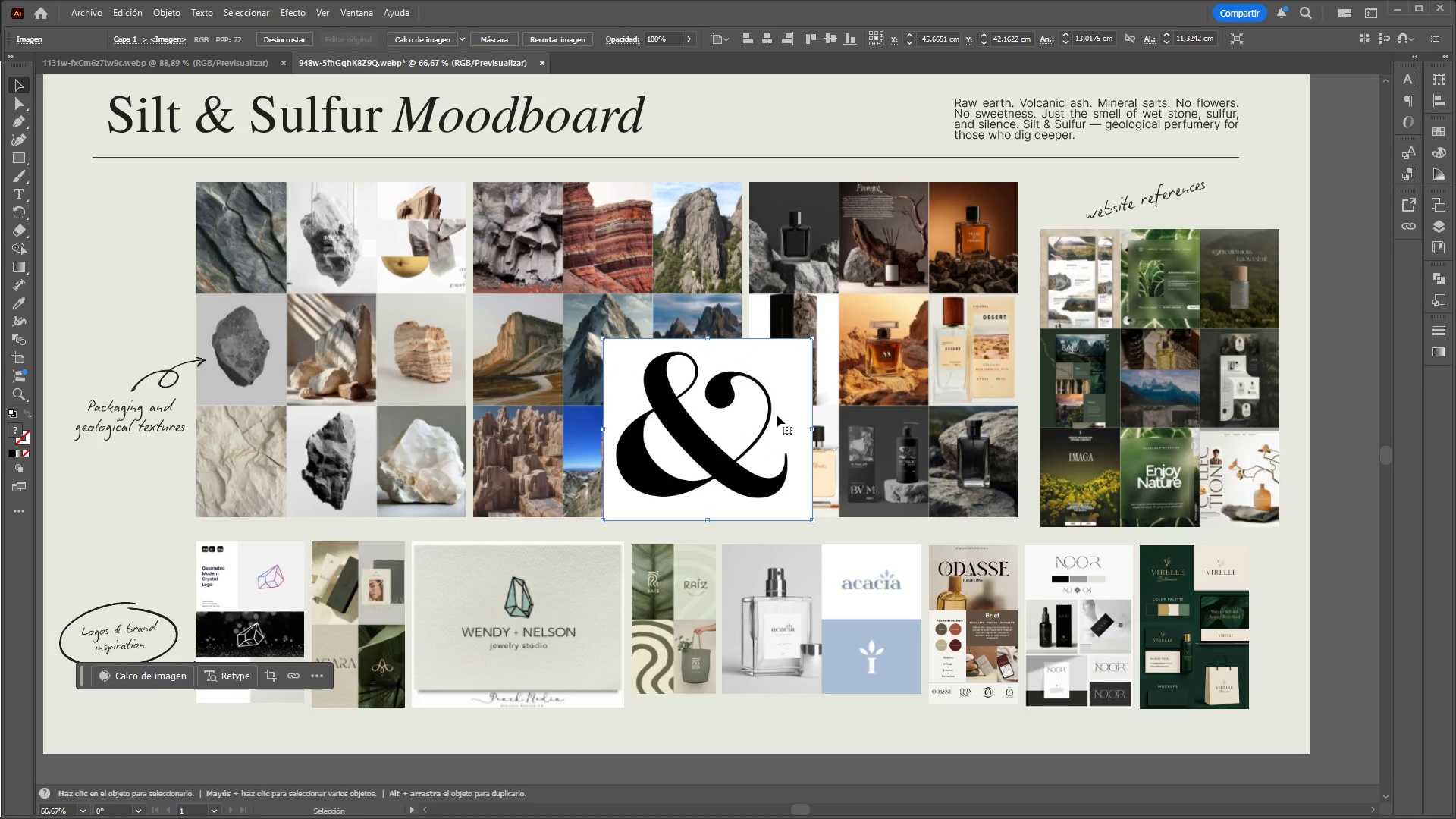 
hold_key(key=ControlLeft, duration=0.48)
hold_key(key=AltLeft, duration=0.45)
scroll: coordinate [741, 305], scroll_direction: down, amount: 3.0
 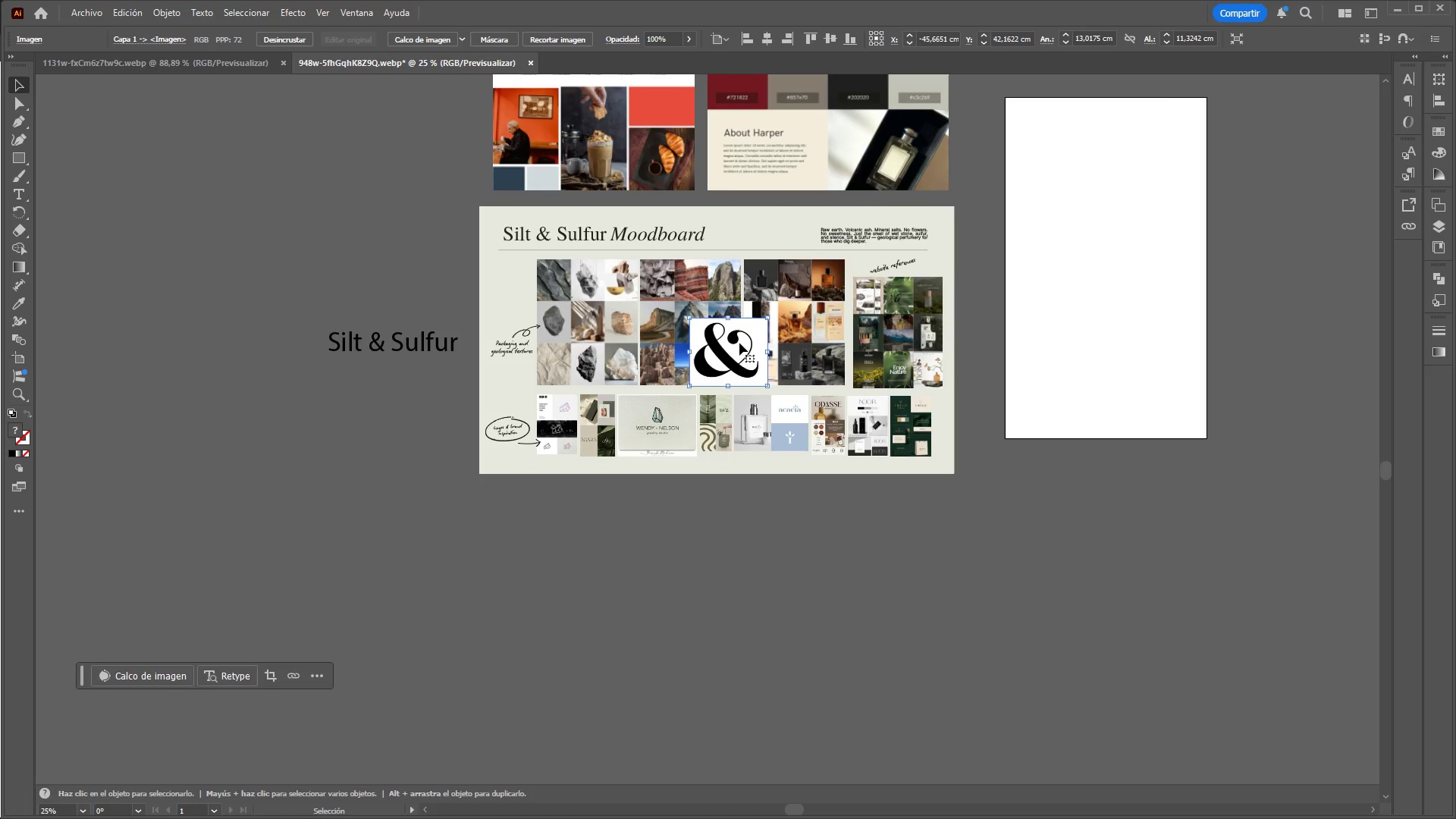 
left_click_drag(start_coordinate=[739, 355], to_coordinate=[595, 548])
 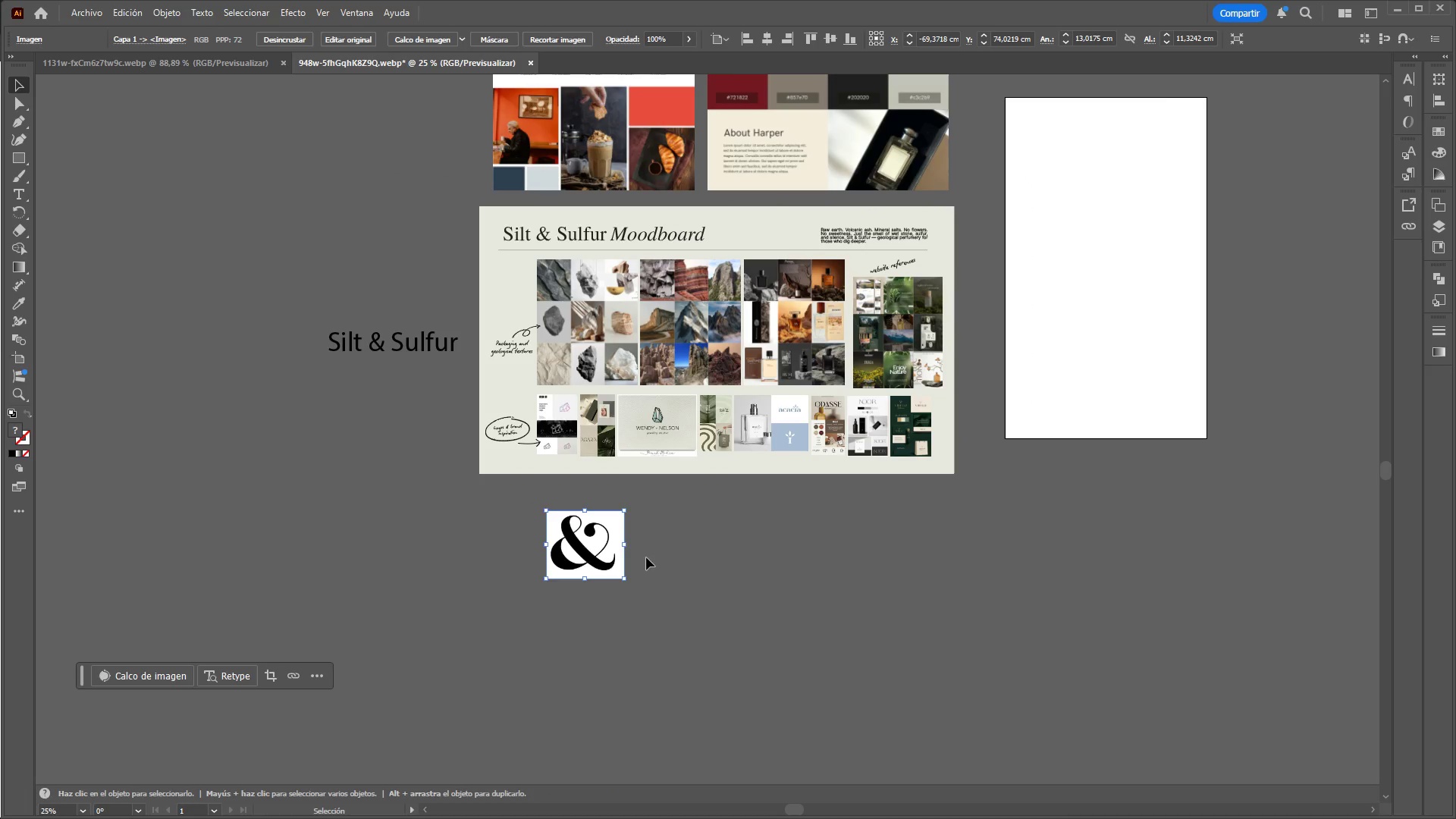 
left_click([646, 557])
 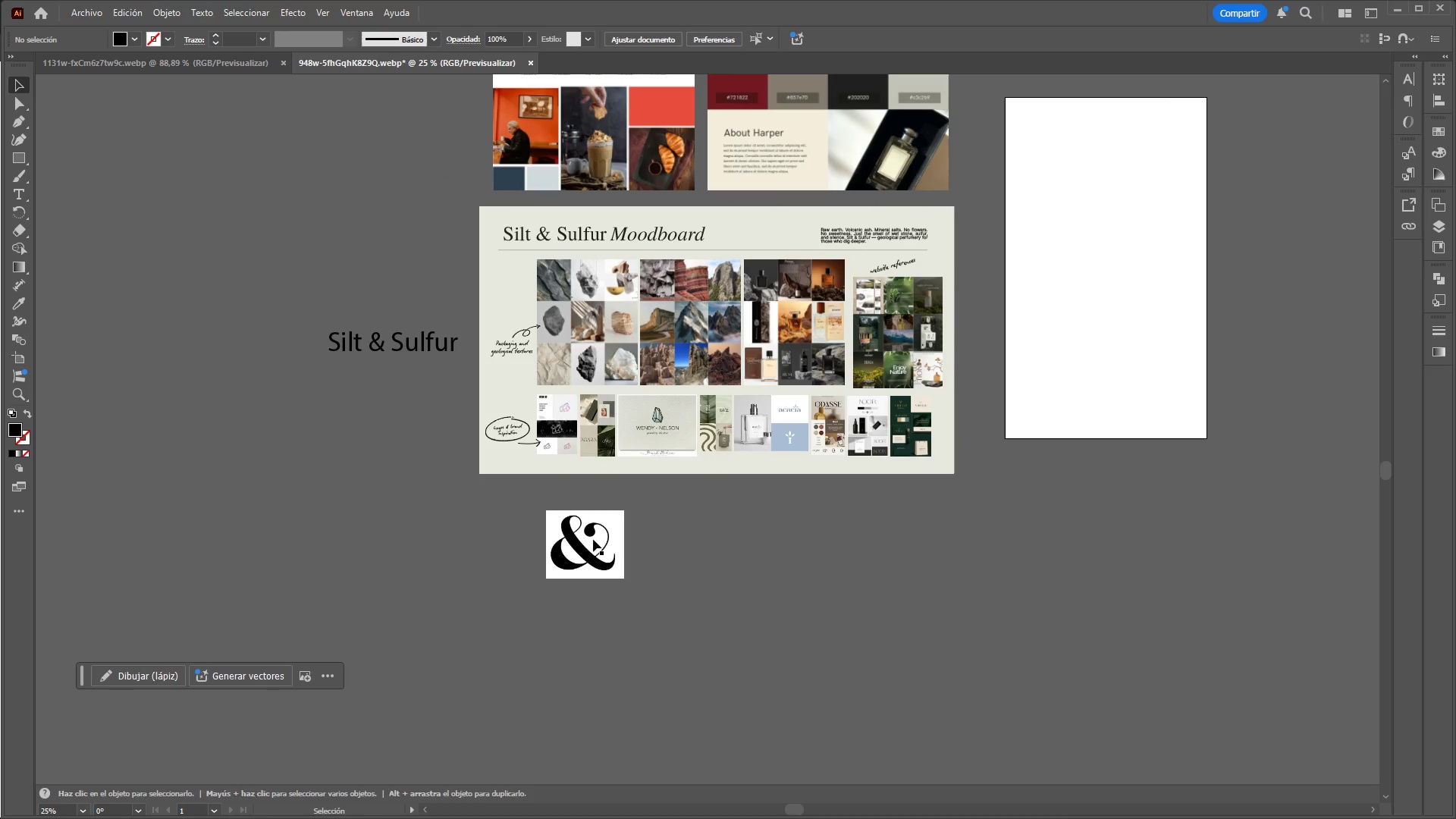 
hold_key(key=ControlLeft, duration=2.39)
hold_key(key=AltLeft, duration=1.5)
scroll: coordinate [526, 529], scroll_direction: up, amount: 2.0
 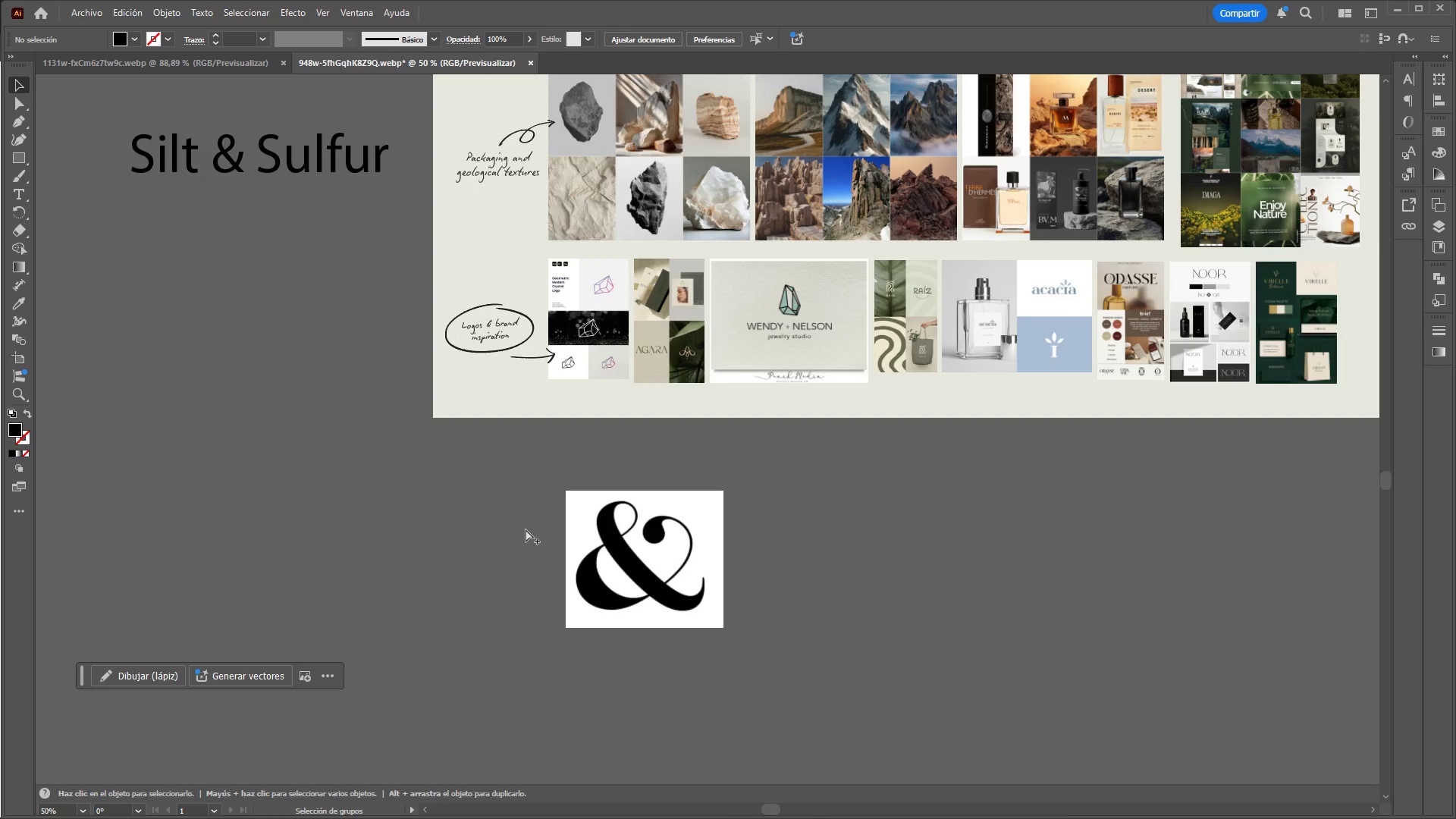 
hold_key(key=AltLeft, duration=0.84)
scroll: coordinate [627, 507], scroll_direction: up, amount: 1.0
 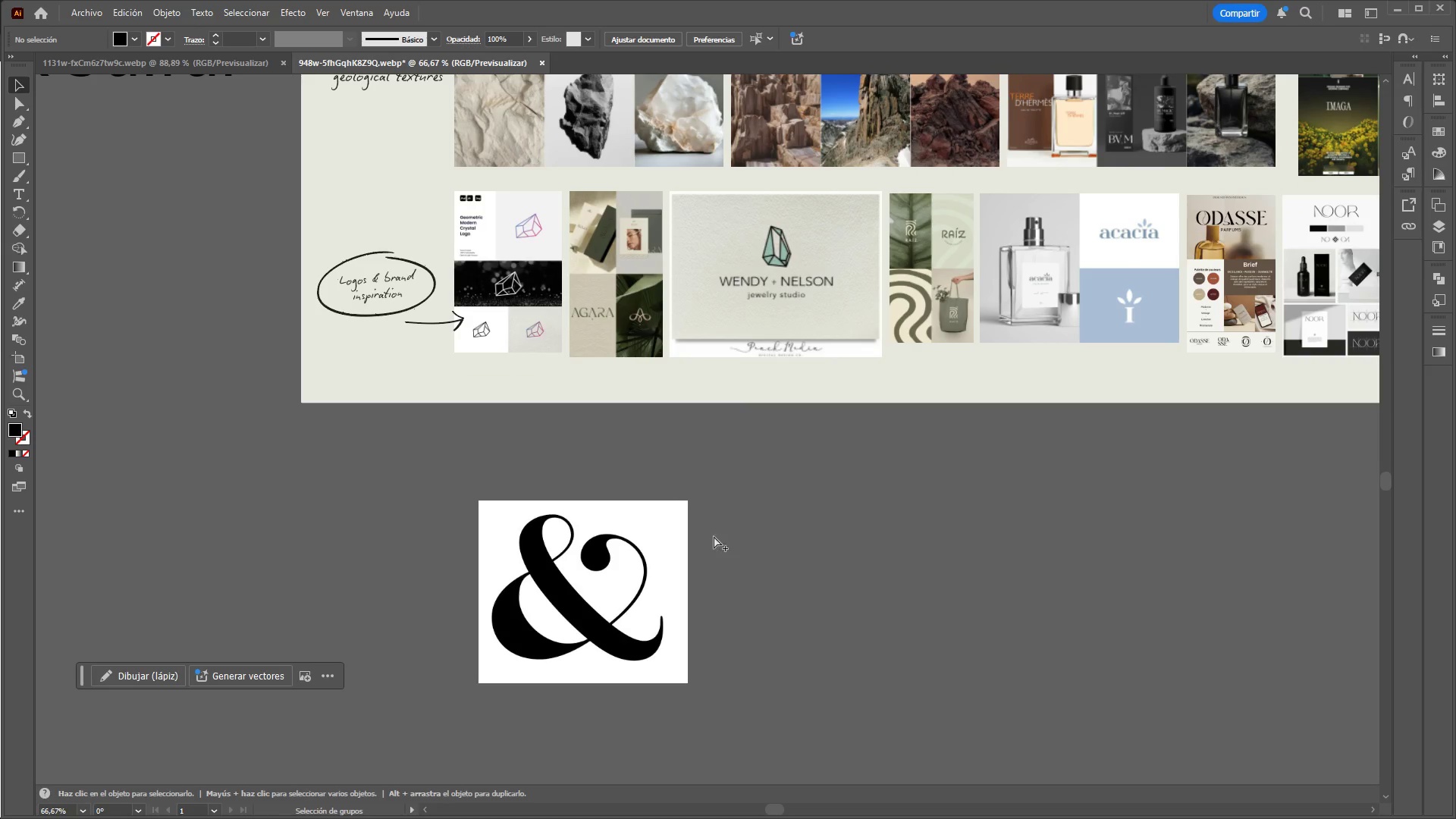 
left_click([564, 807])
 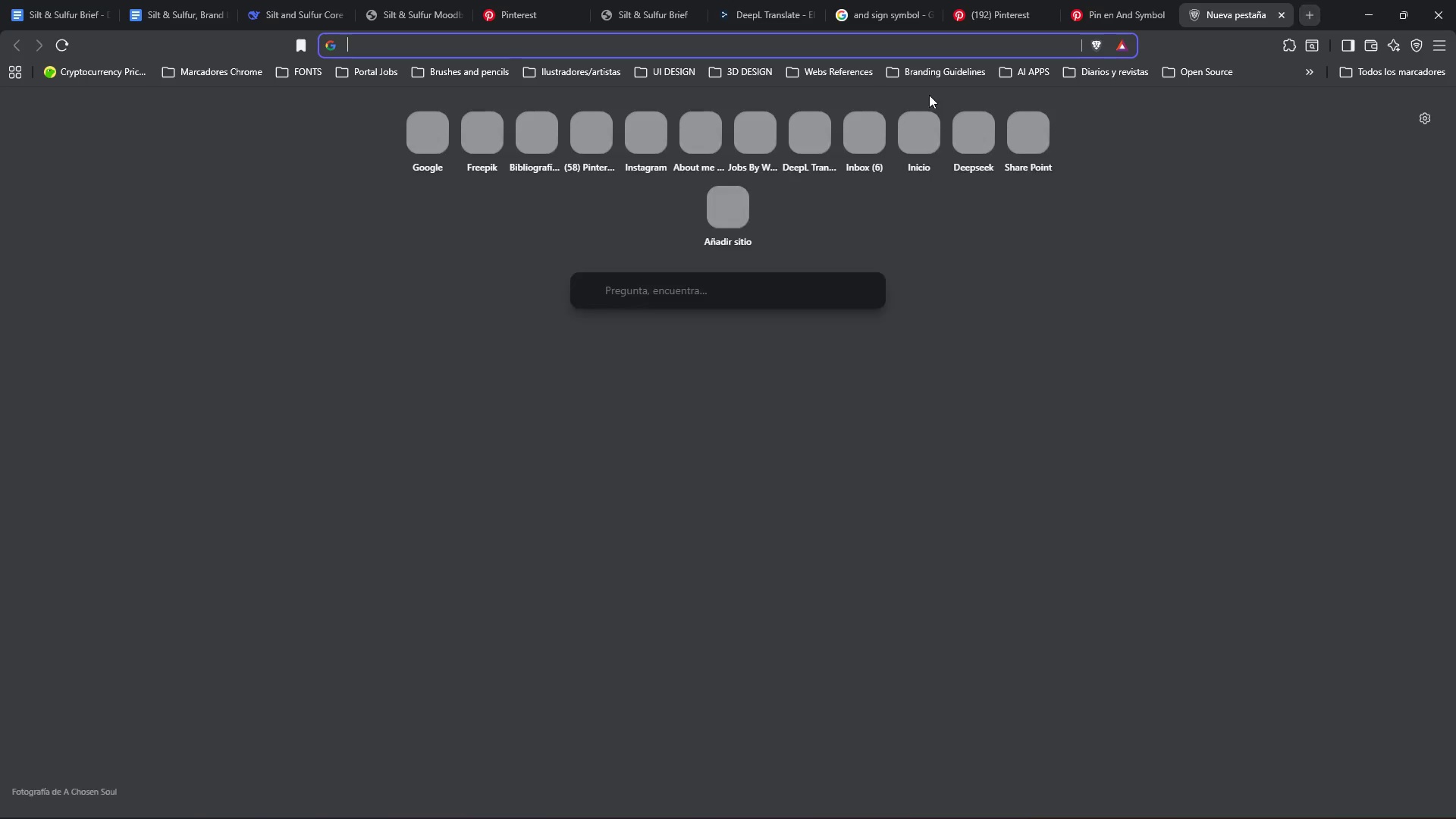 
left_click([424, 143])
 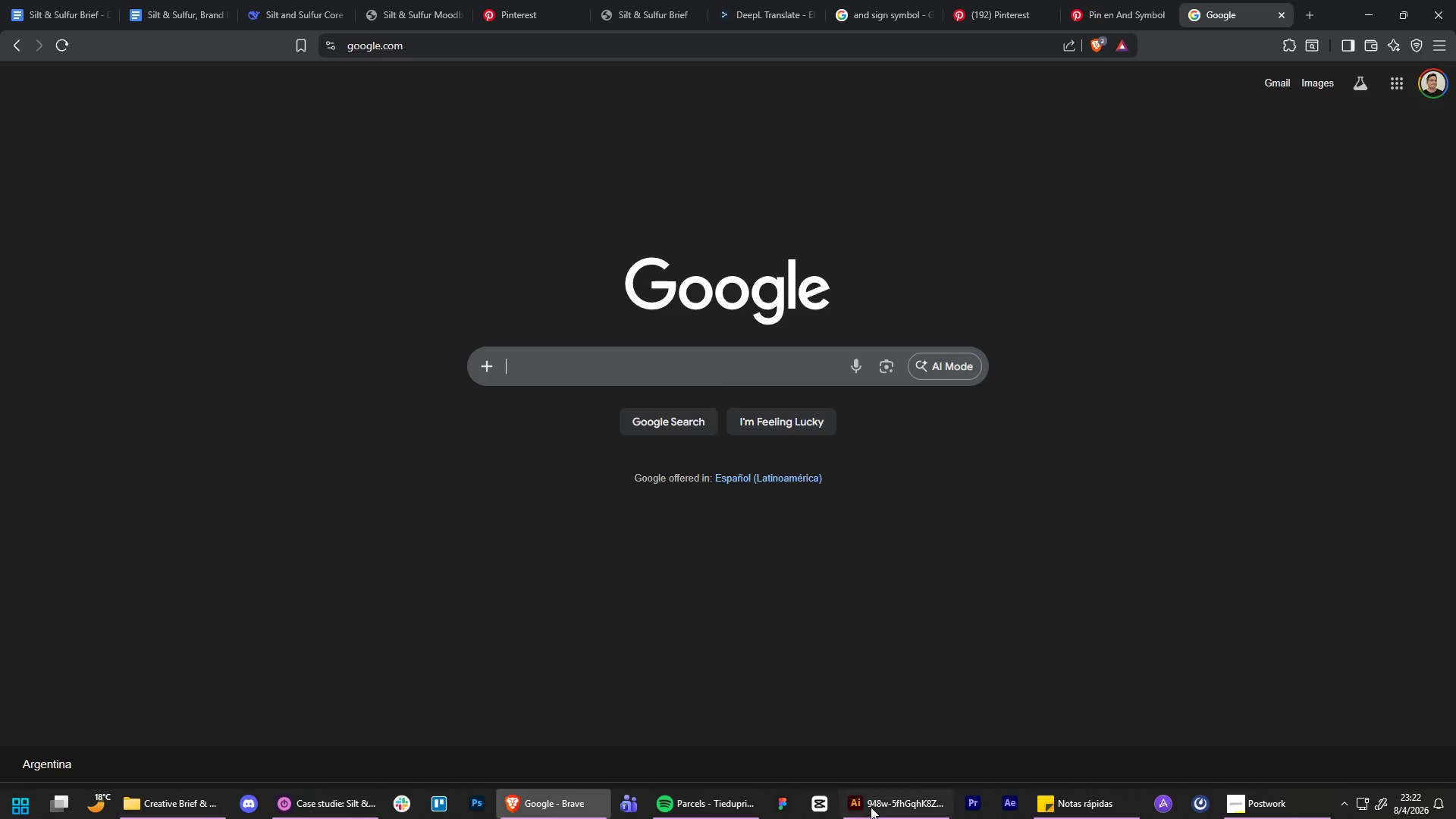 
left_click([1148, 0])
 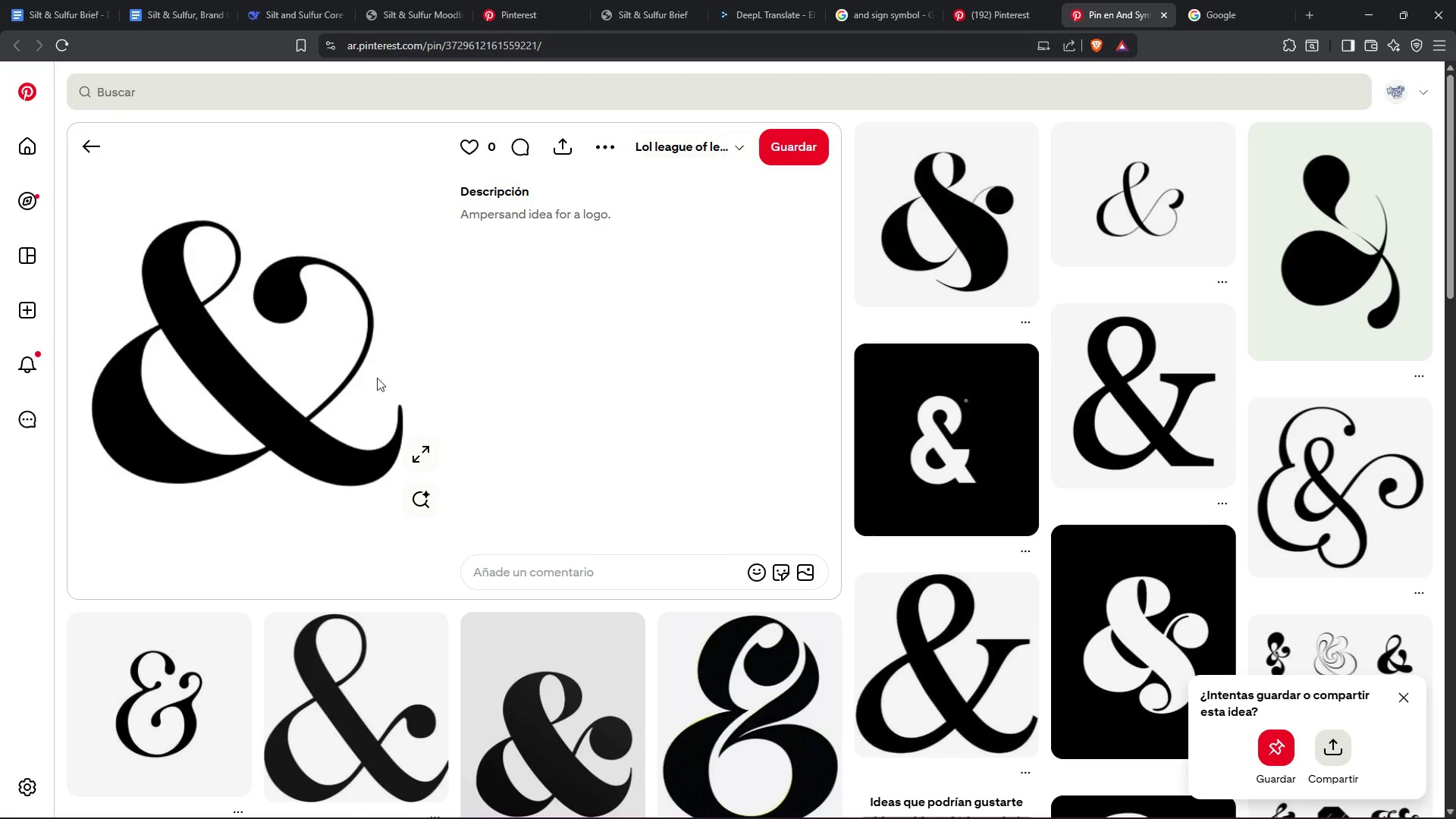 
right_click([306, 380])
 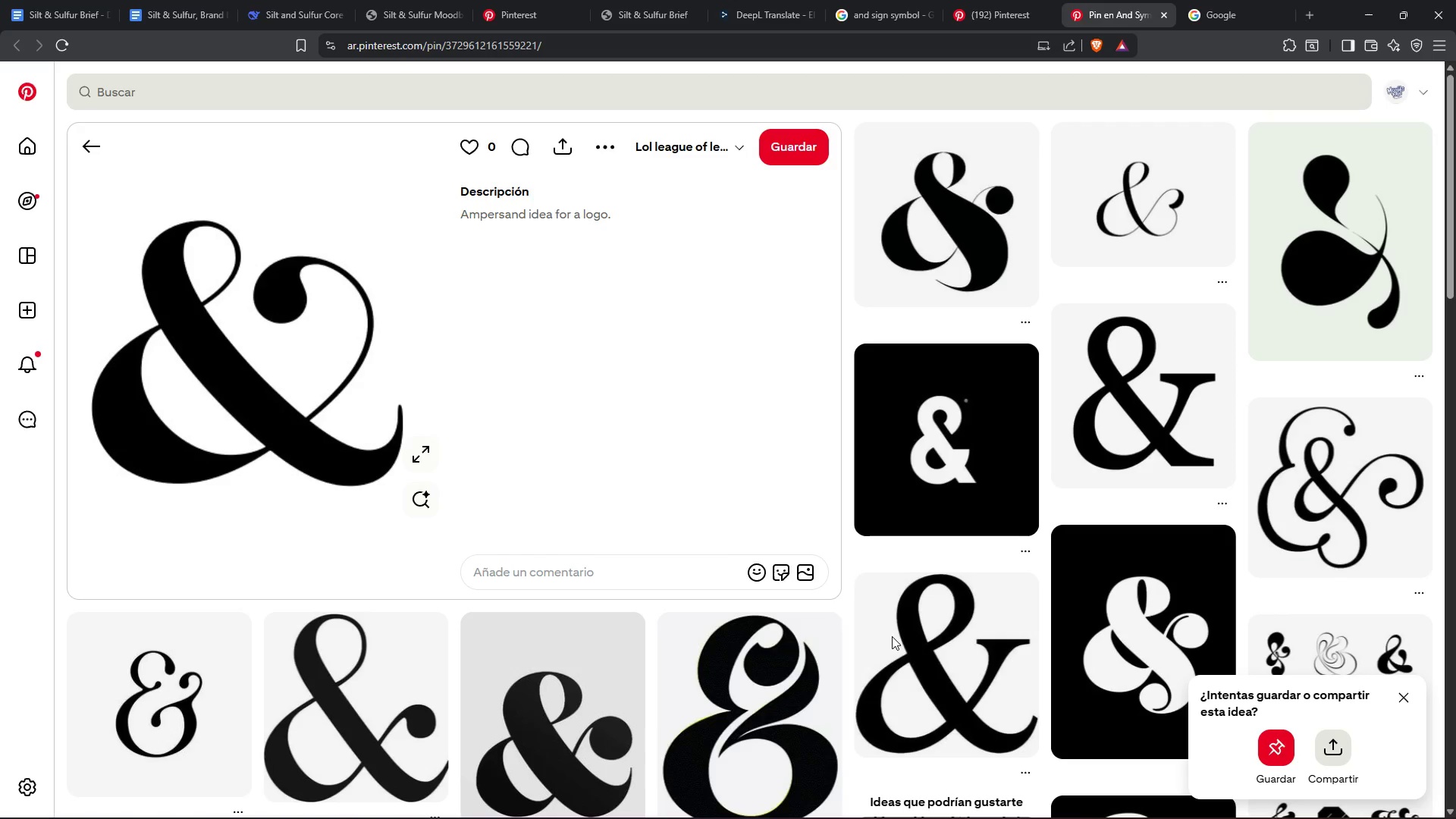 
left_click([1228, 0])
 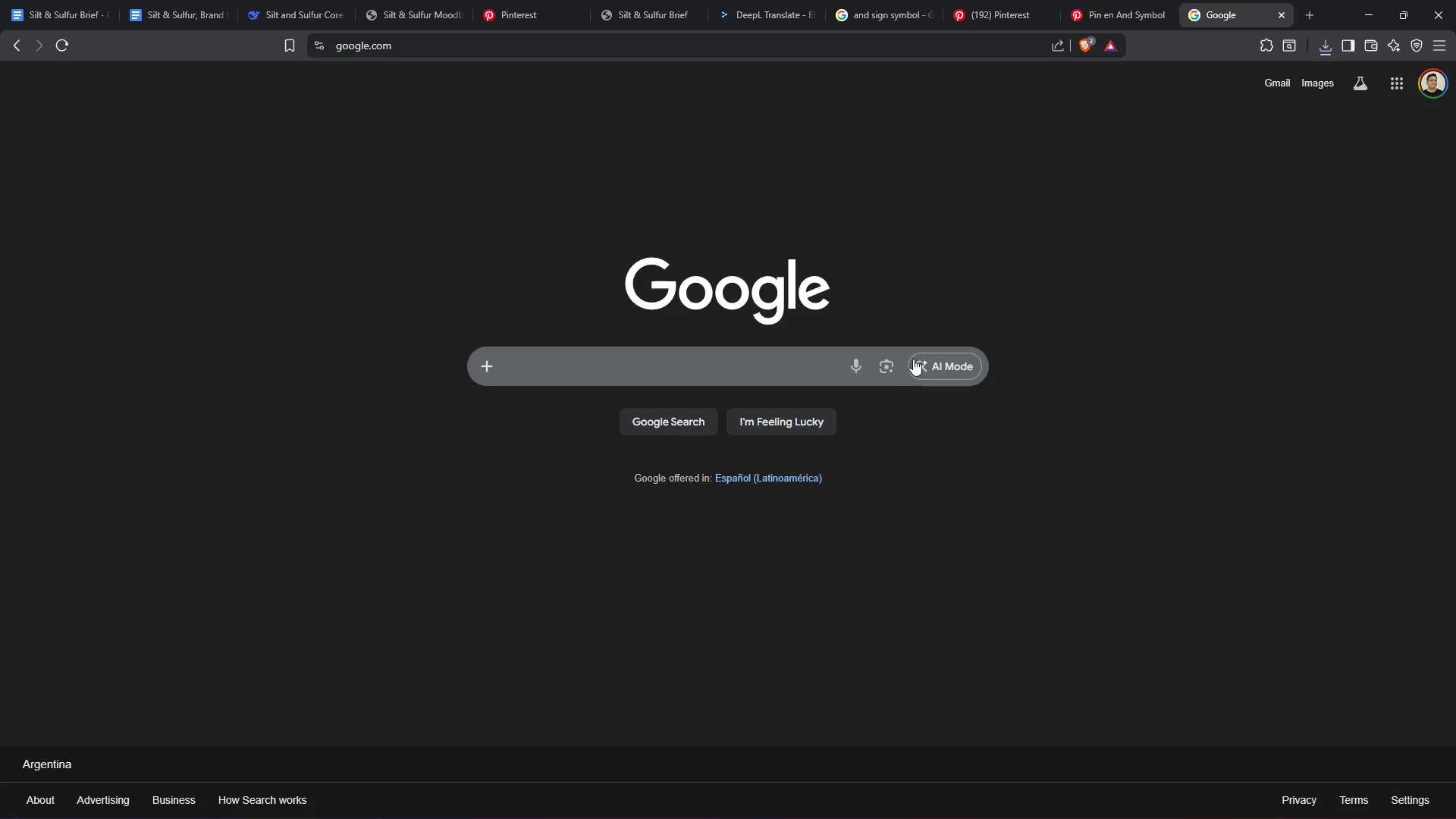 
left_click([887, 366])
 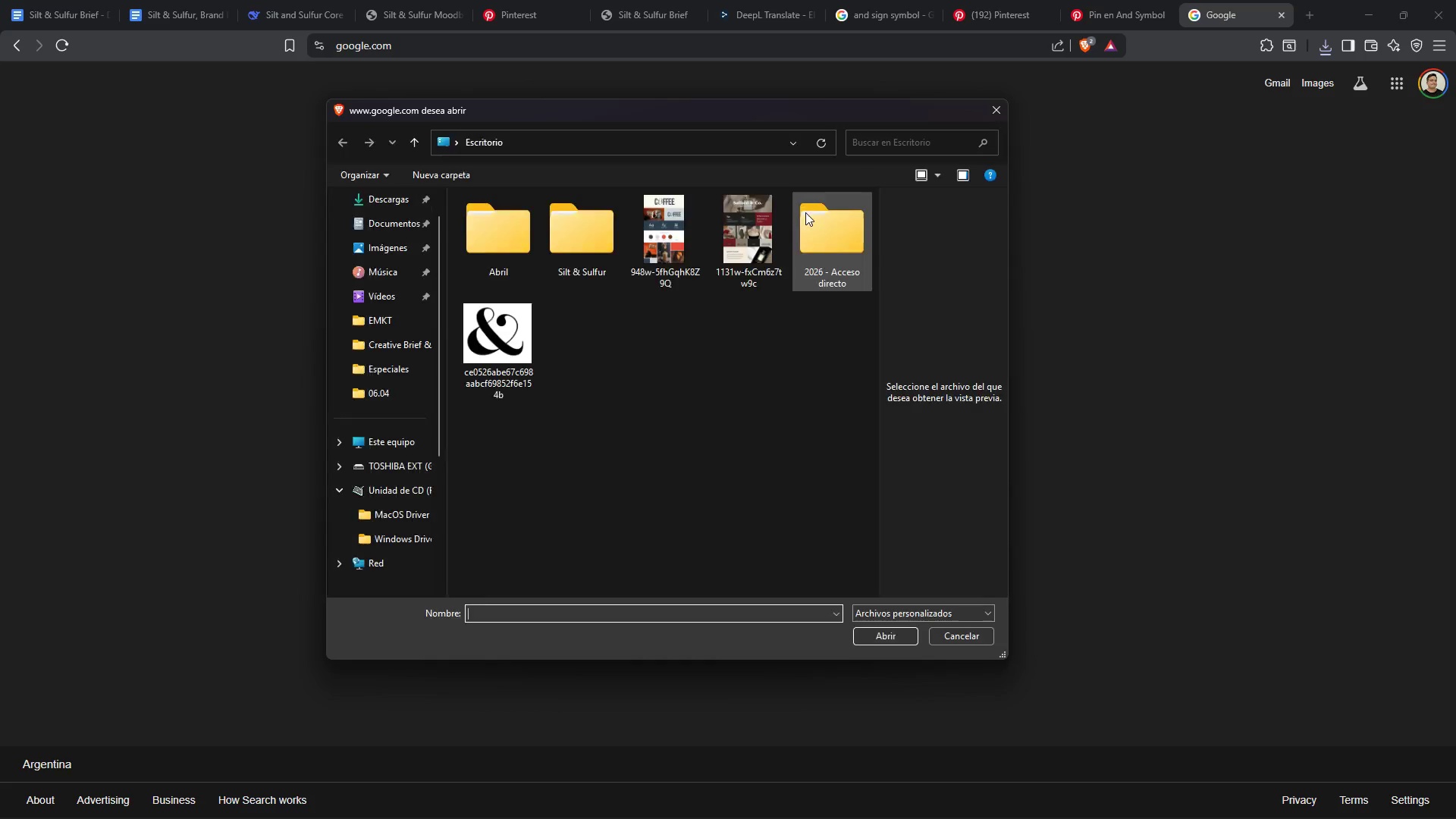 
left_click([505, 343])
 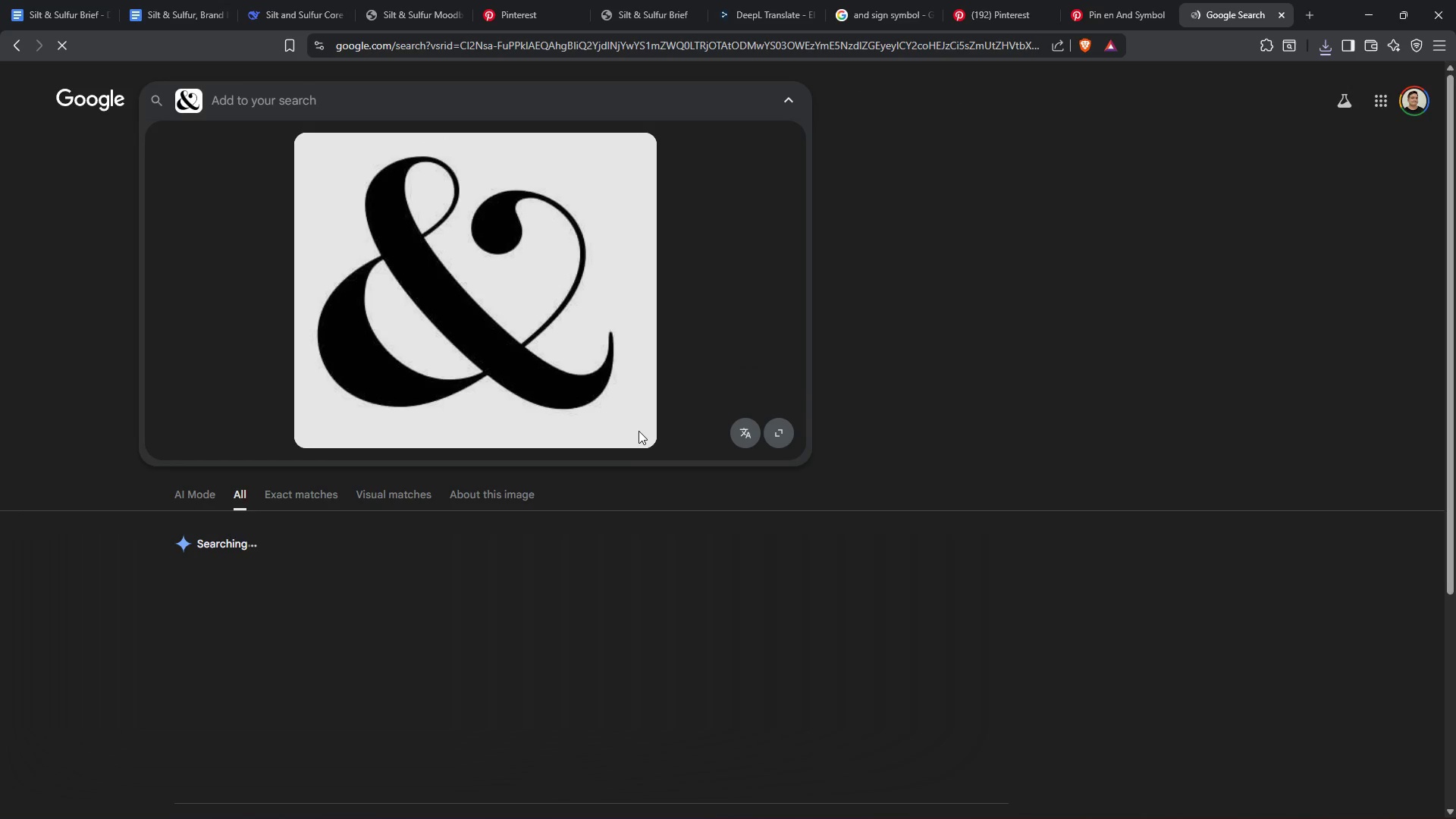 
left_click([321, 98])
 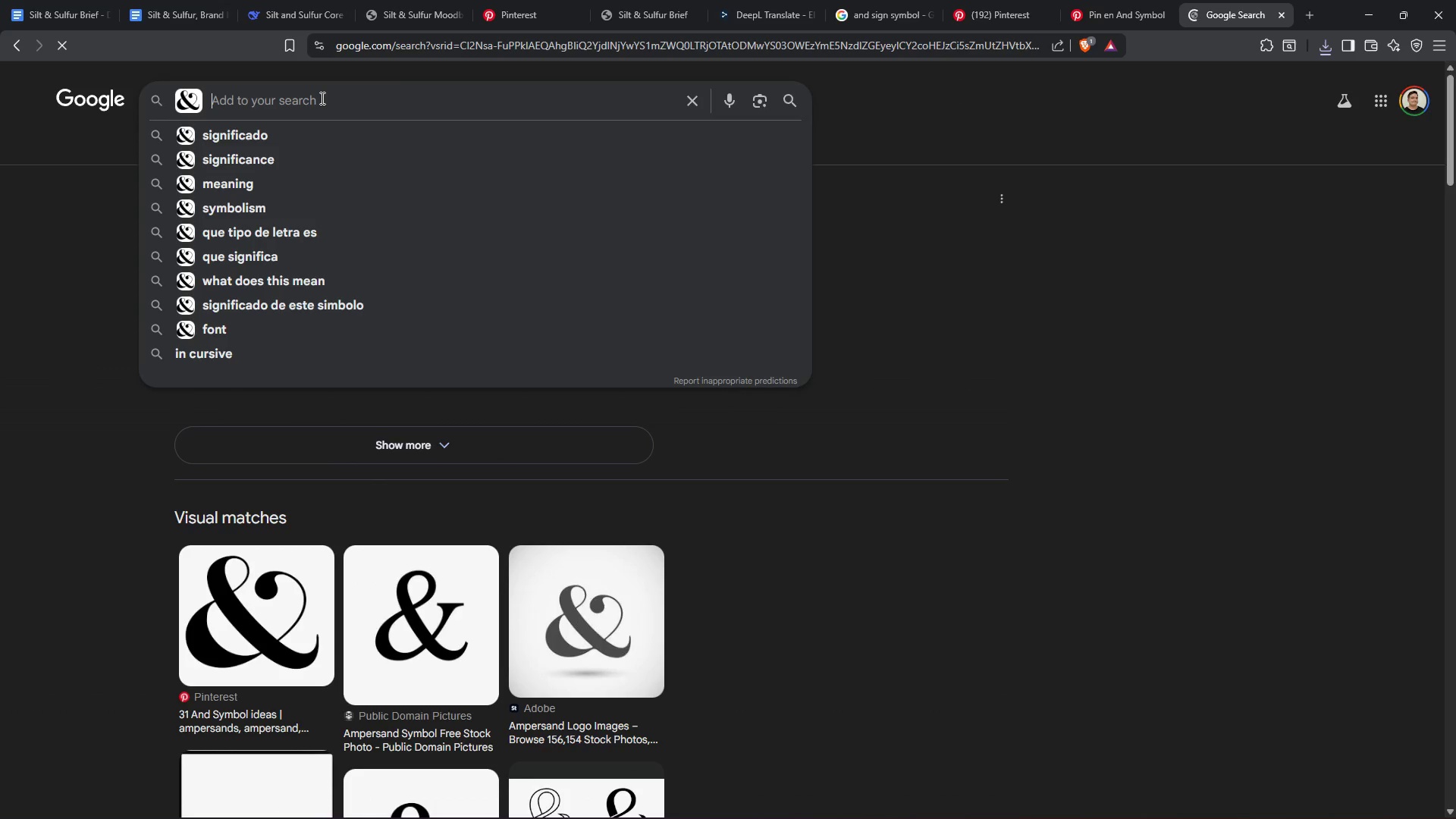 
type(similar fonts style)
 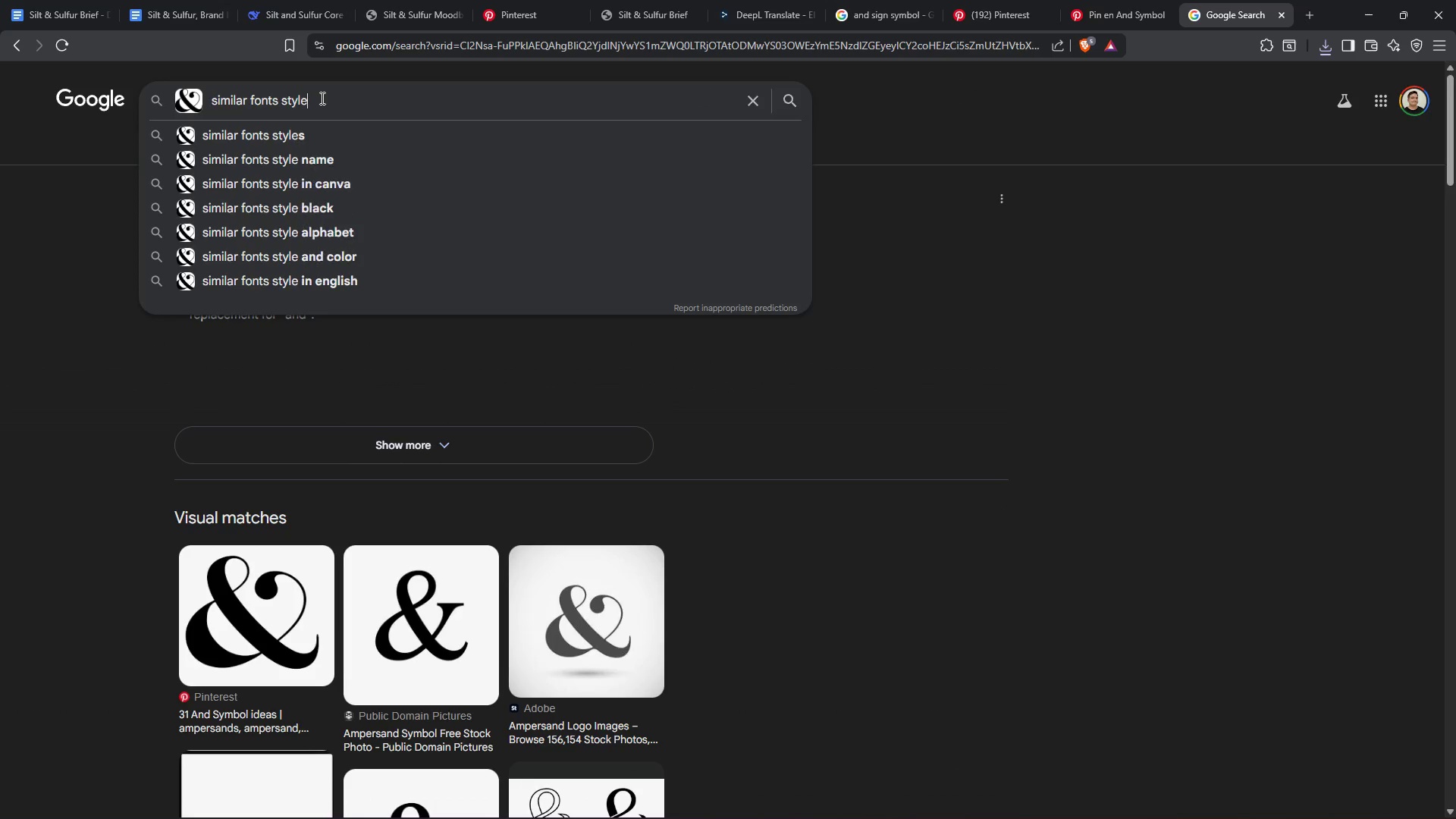 
key(Enter)
 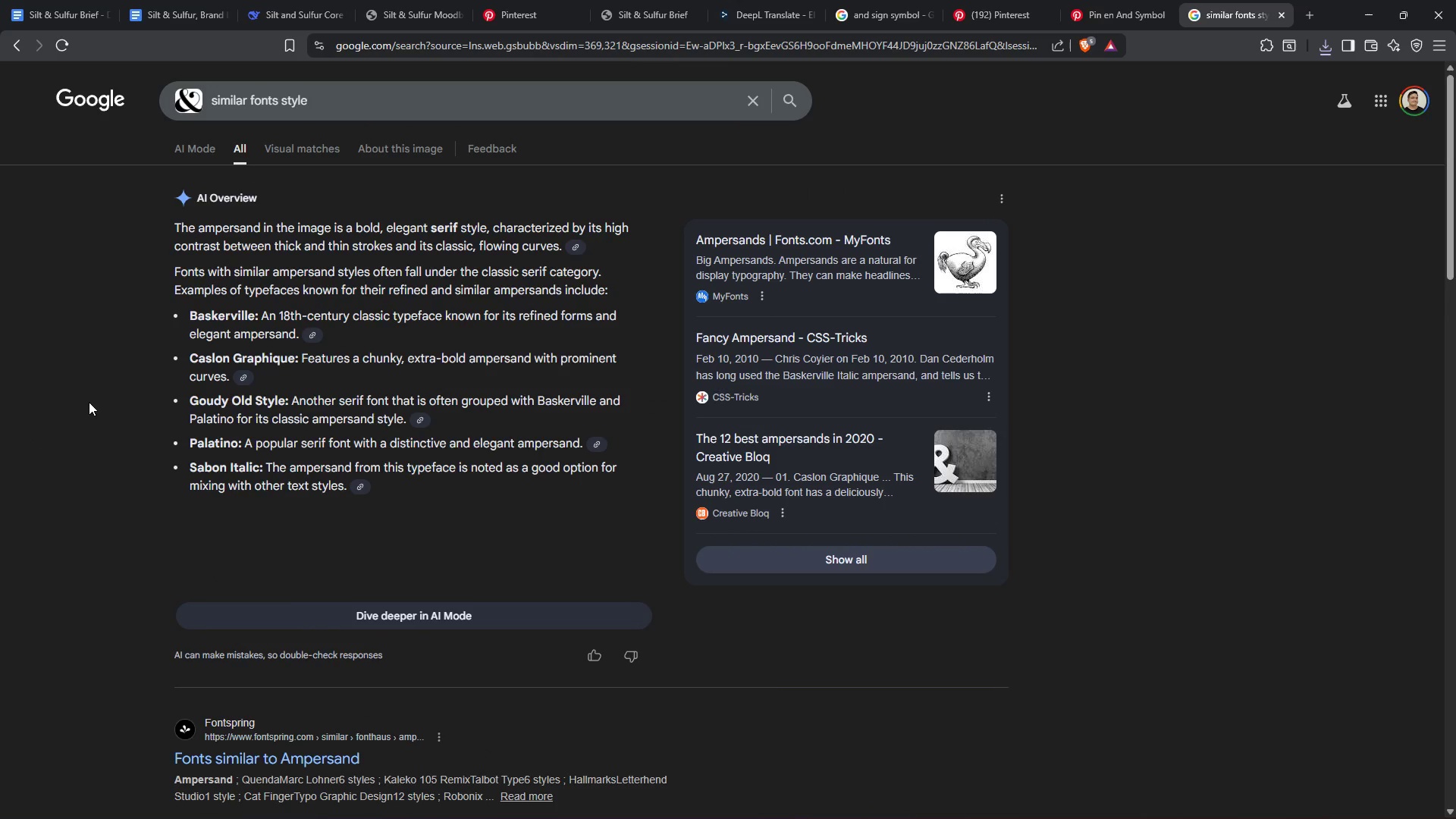 
wait(14.39)
 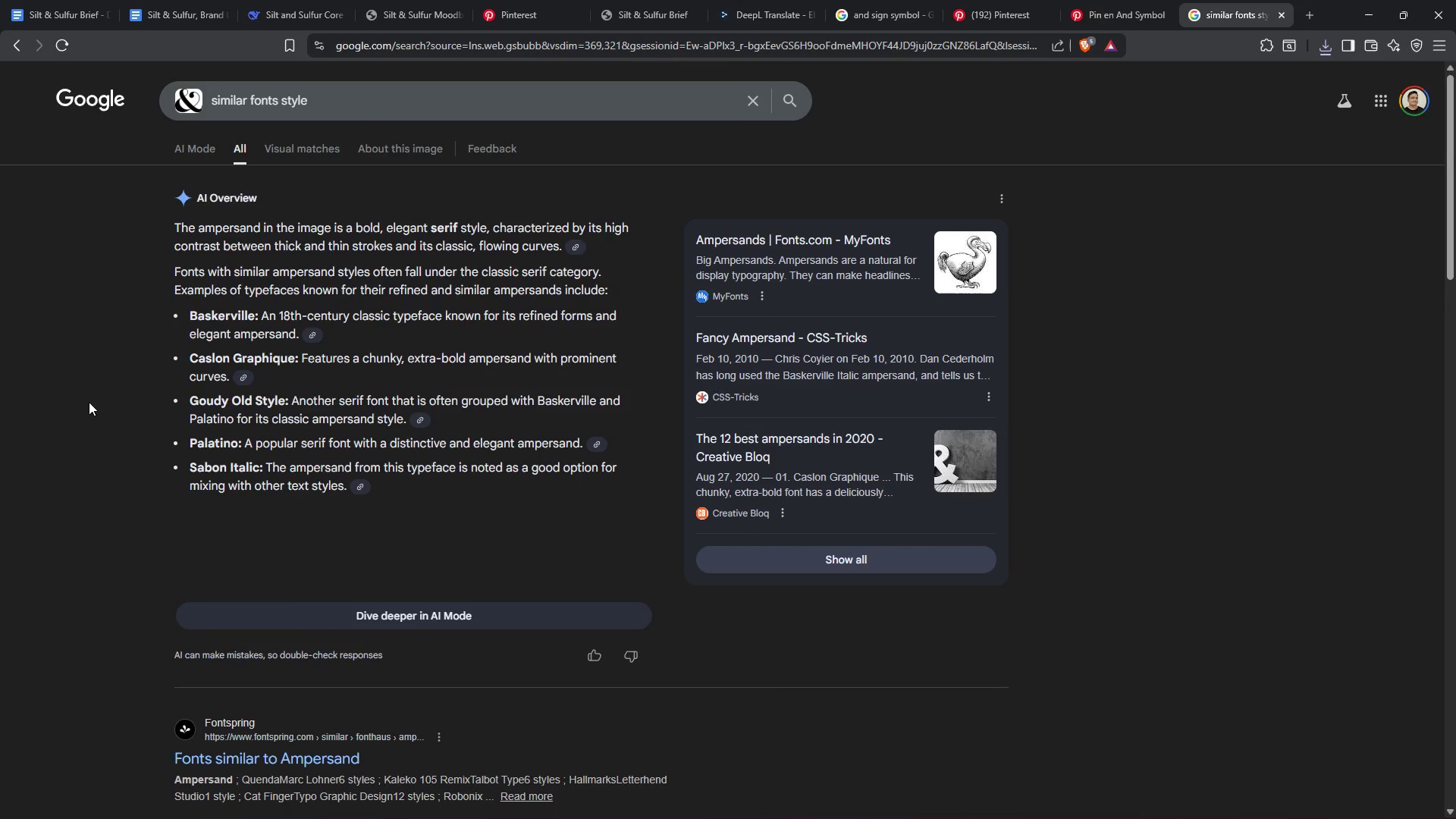 
right_click([240, 374])
 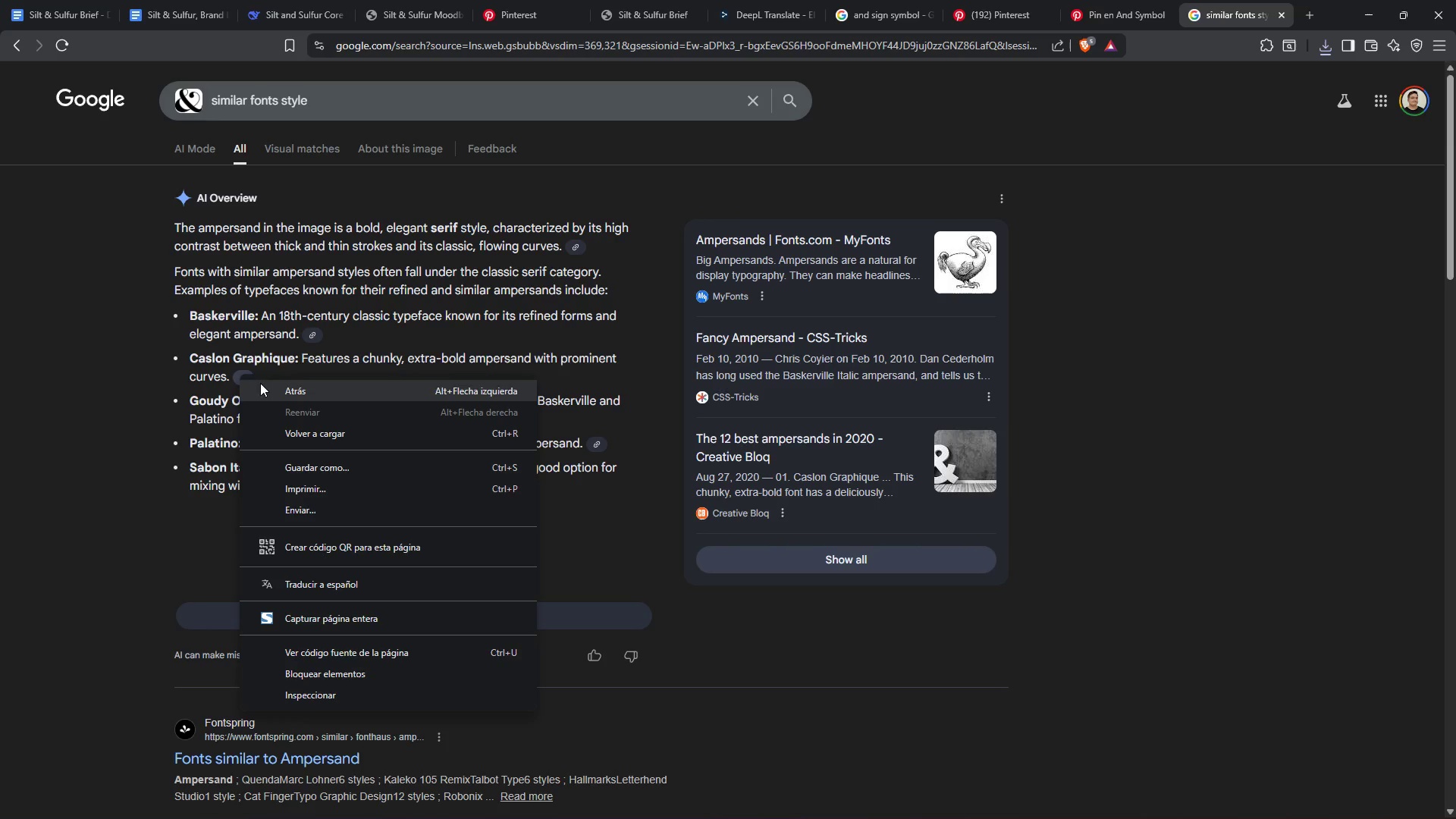 
left_click([89, 386])
 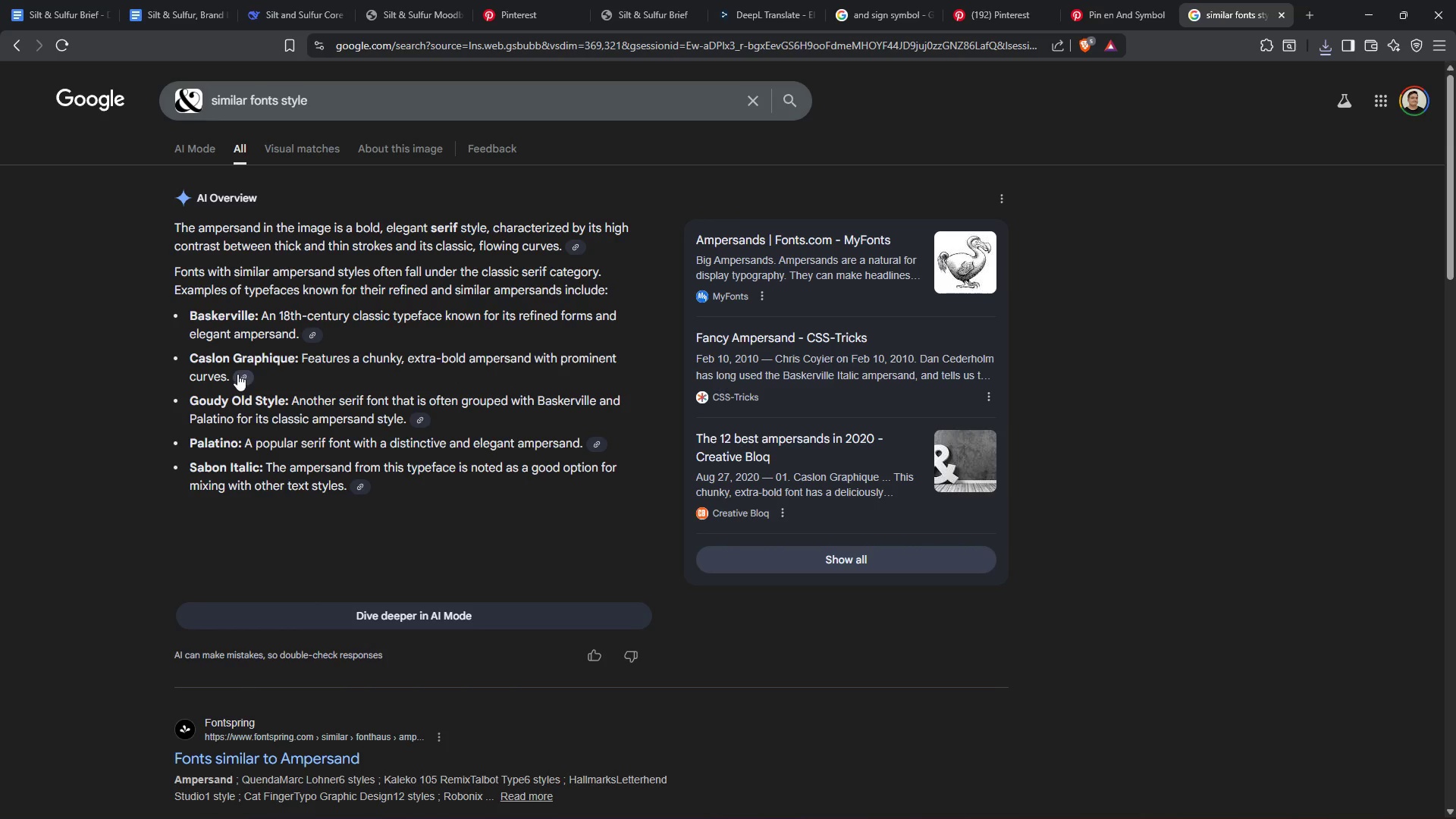 
left_click([237, 374])
 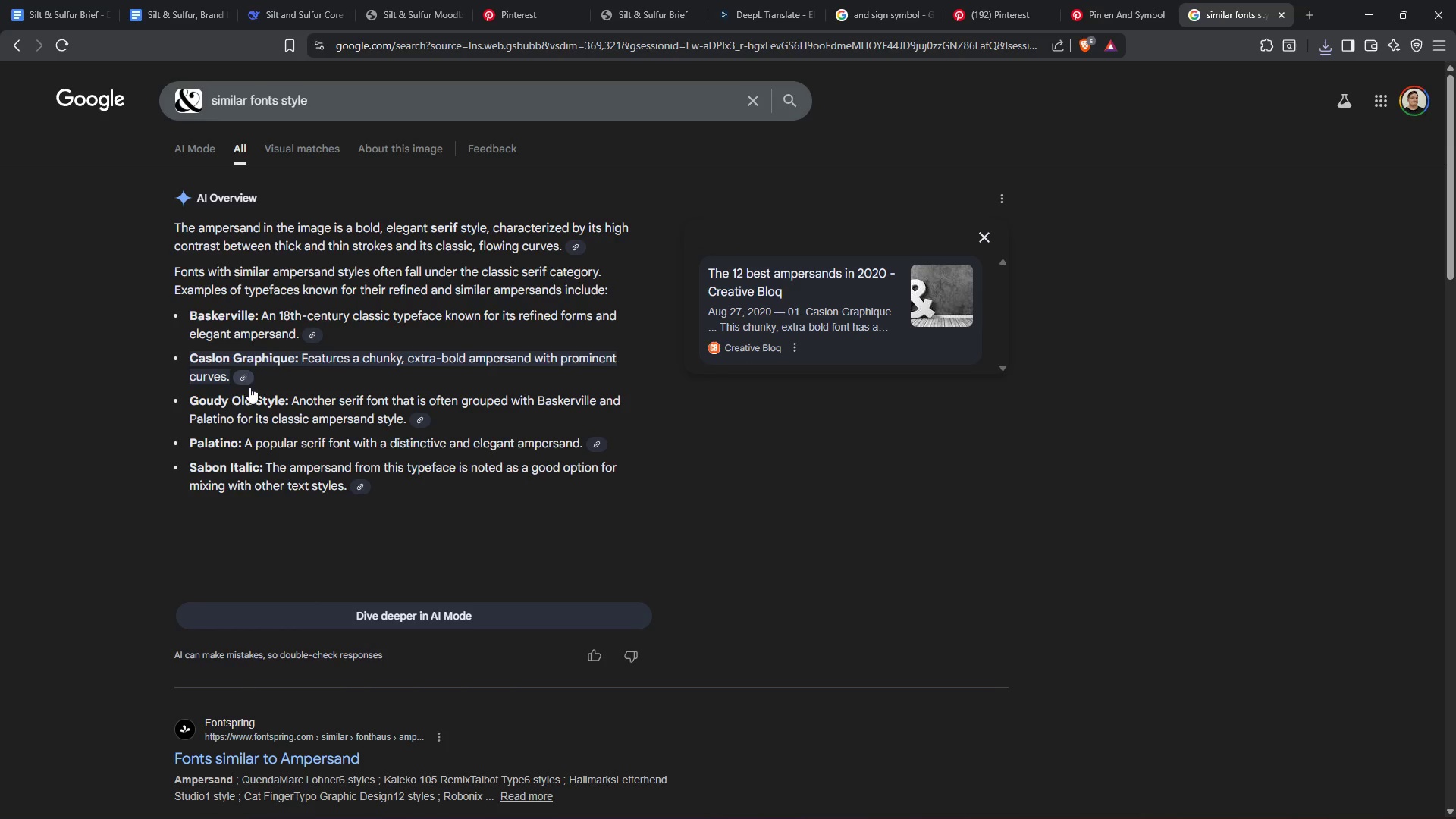 
left_click([243, 383])
 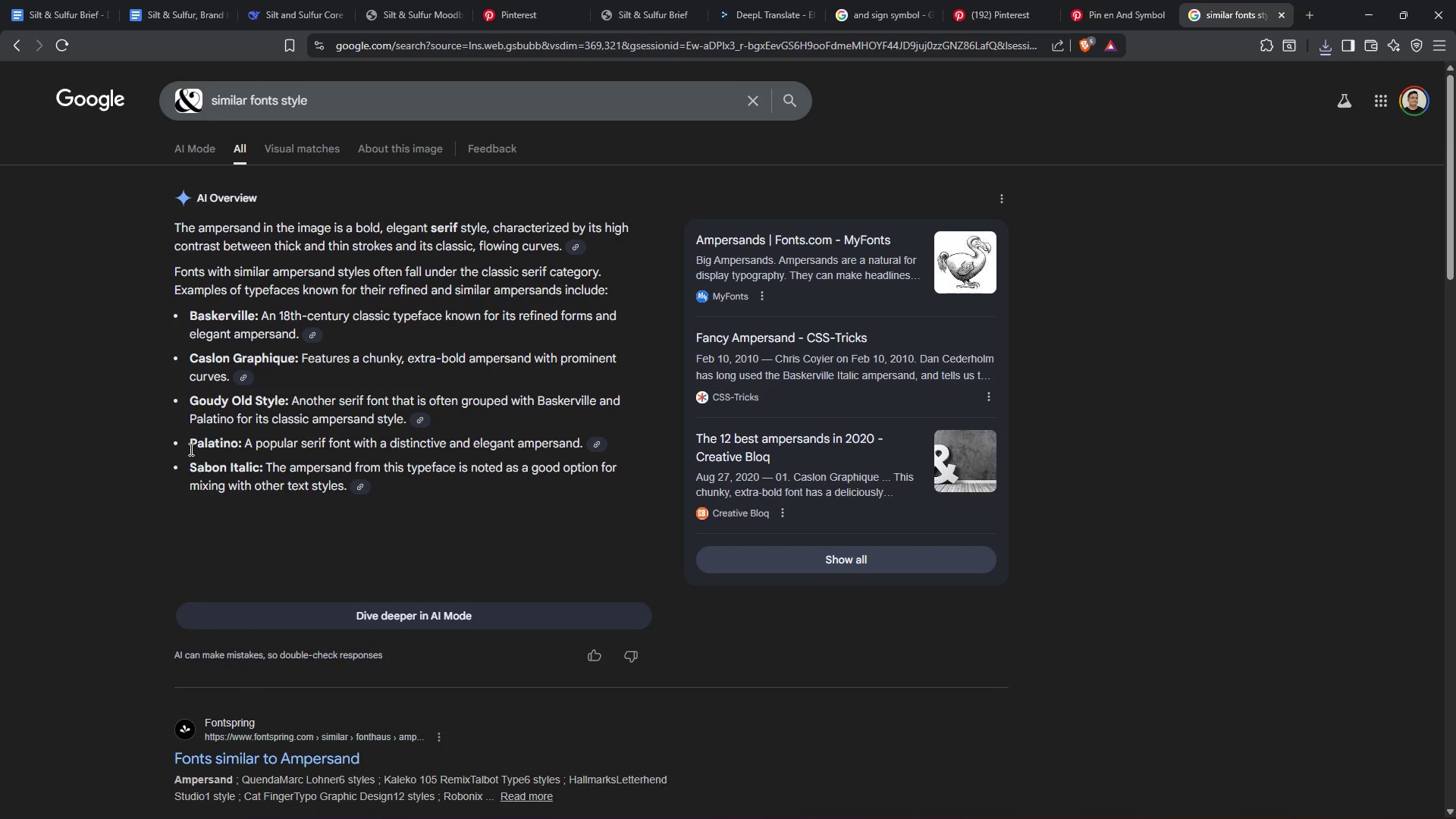 
left_click_drag(start_coordinate=[188, 445], to_coordinate=[237, 441])
 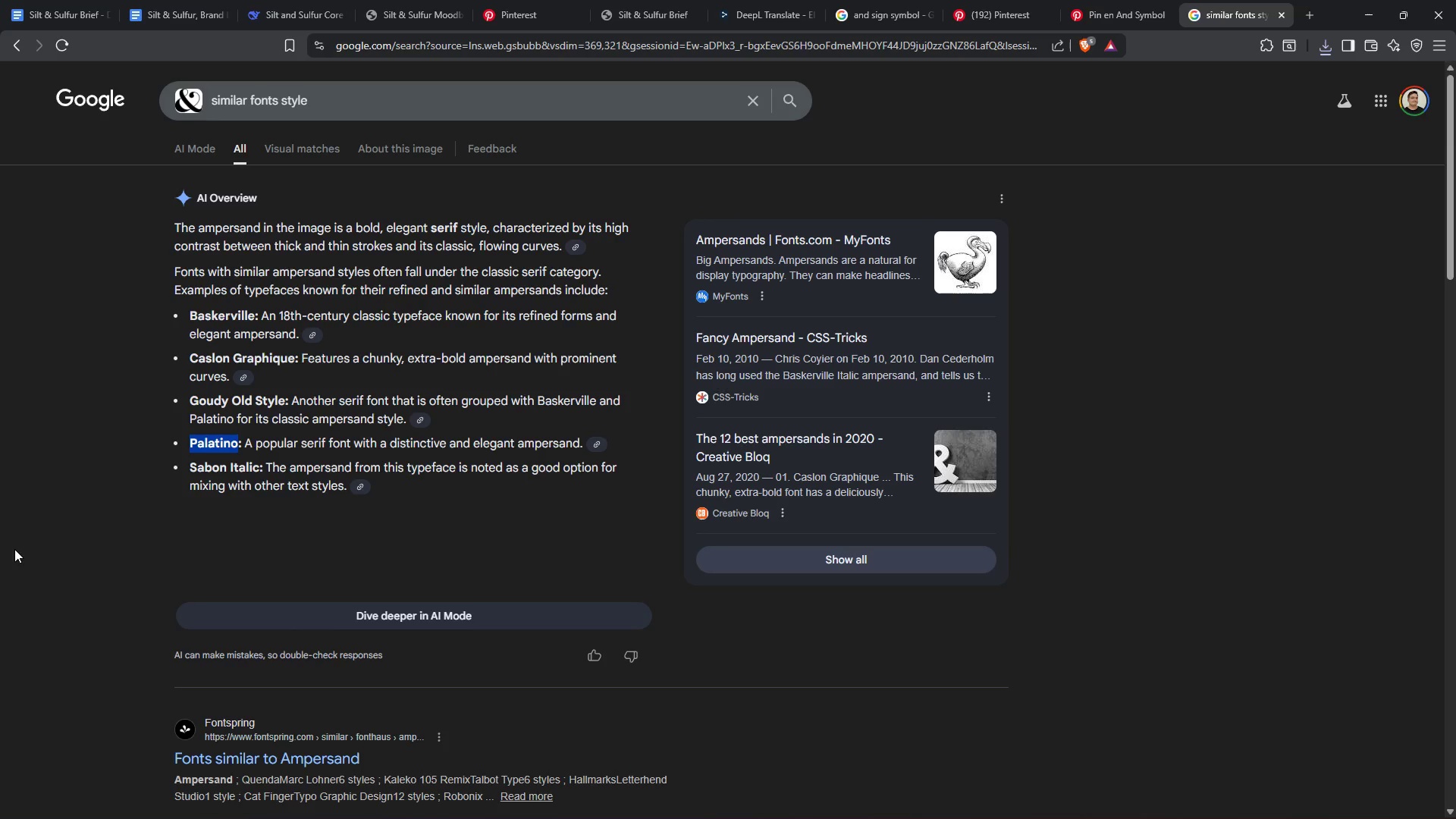 
key(Control+C)
 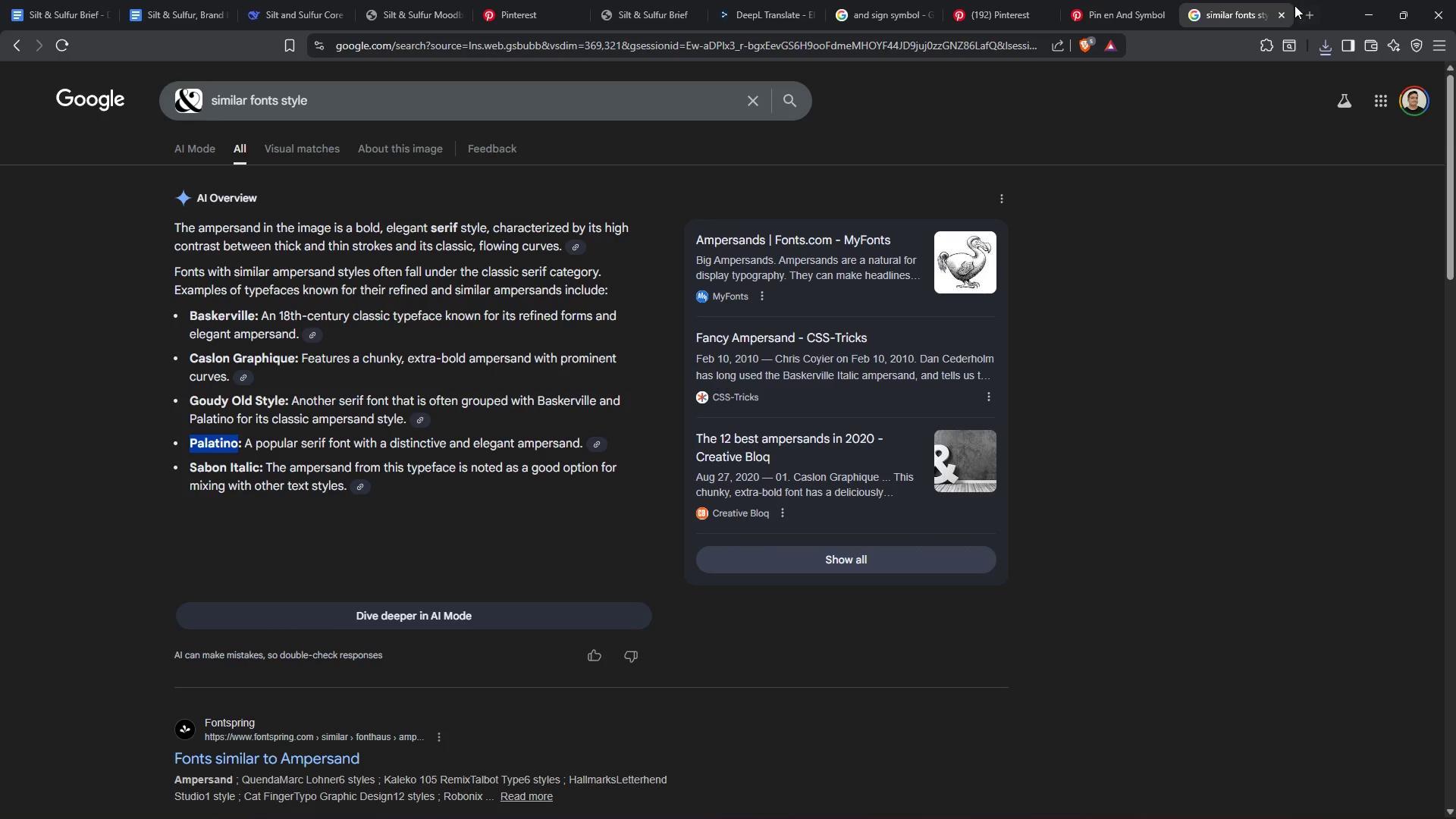 
left_click([1305, 11])
 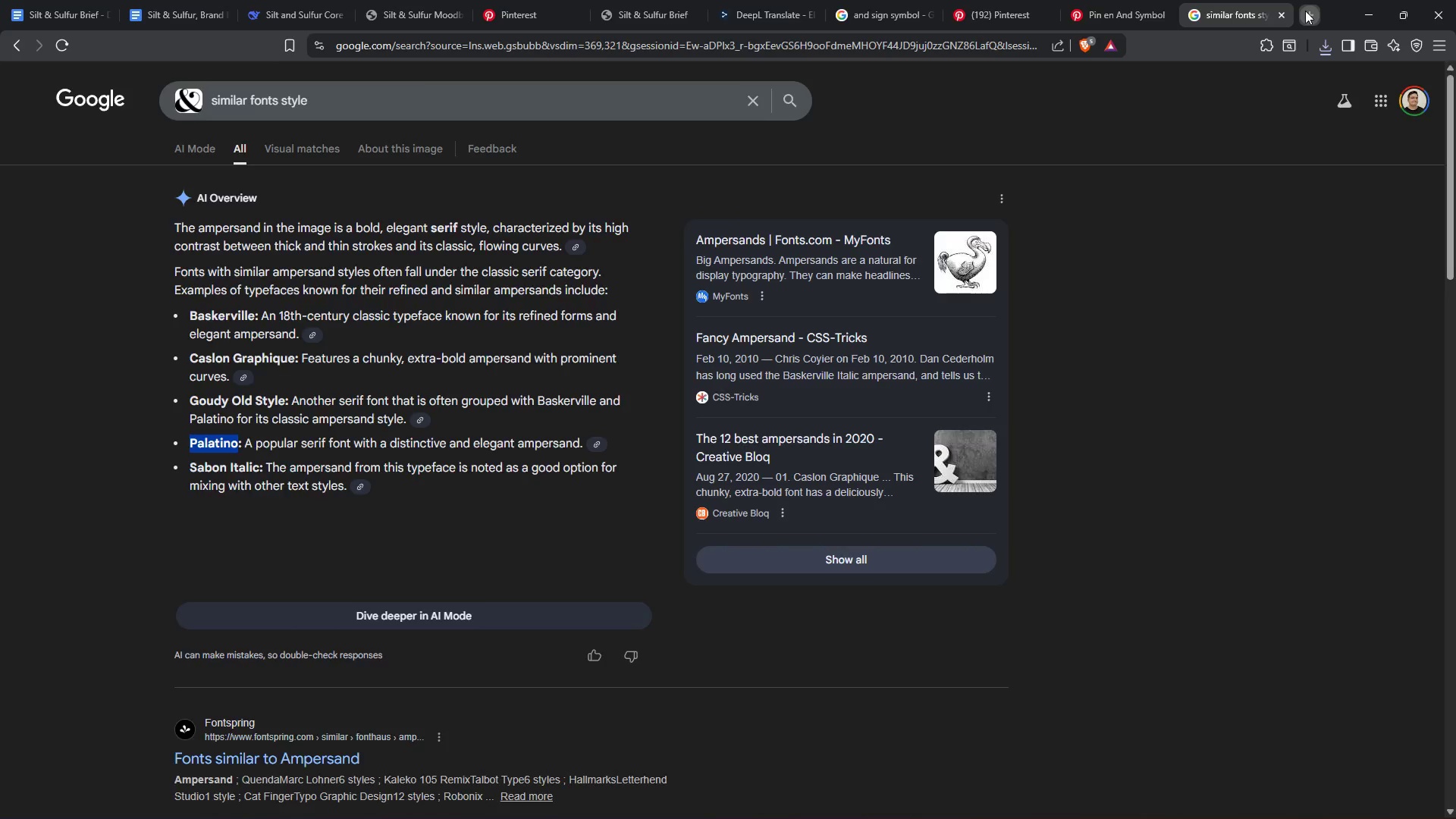 
hold_key(key=ControlLeft, duration=0.42)
 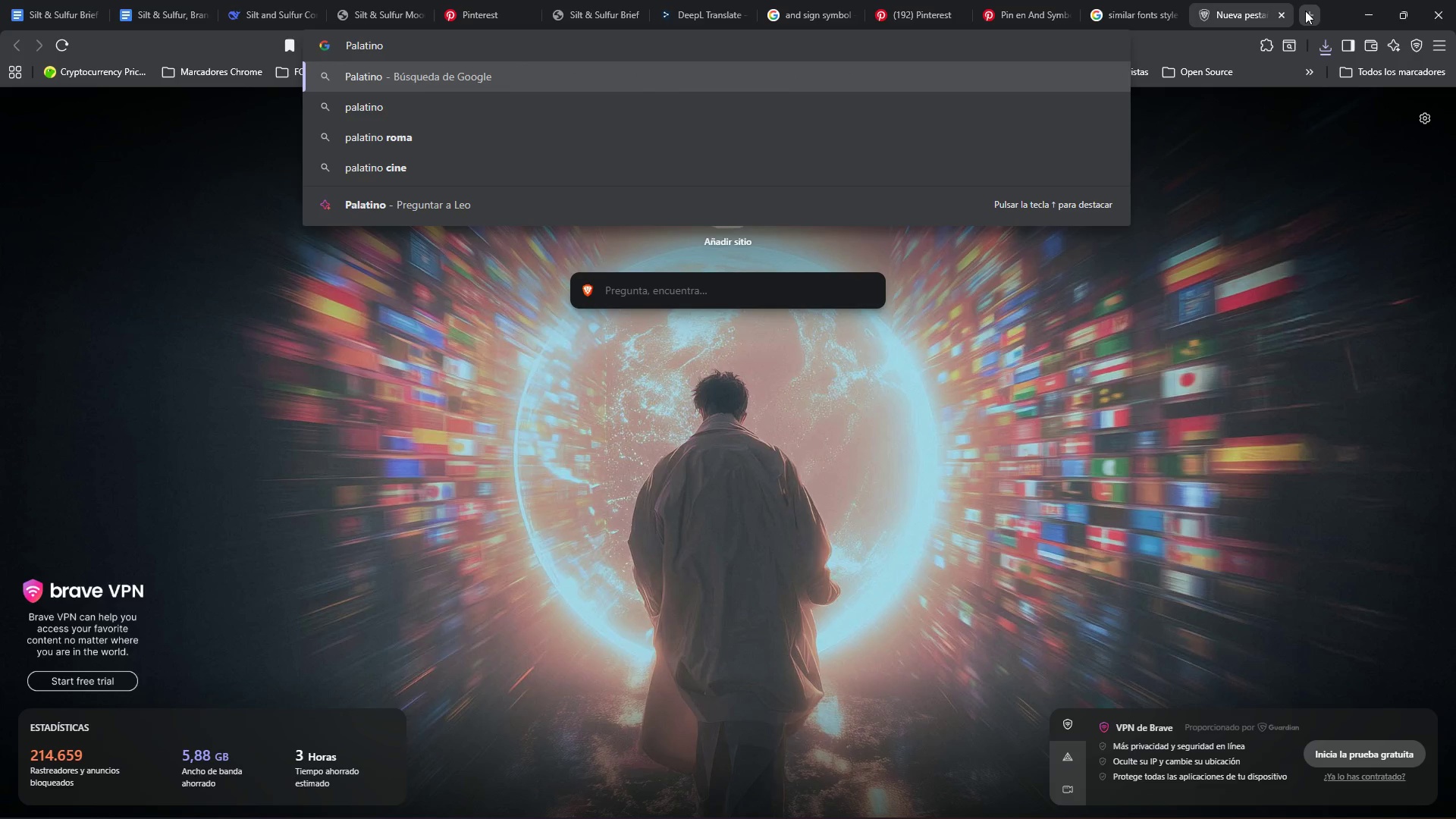 
type(v font)
 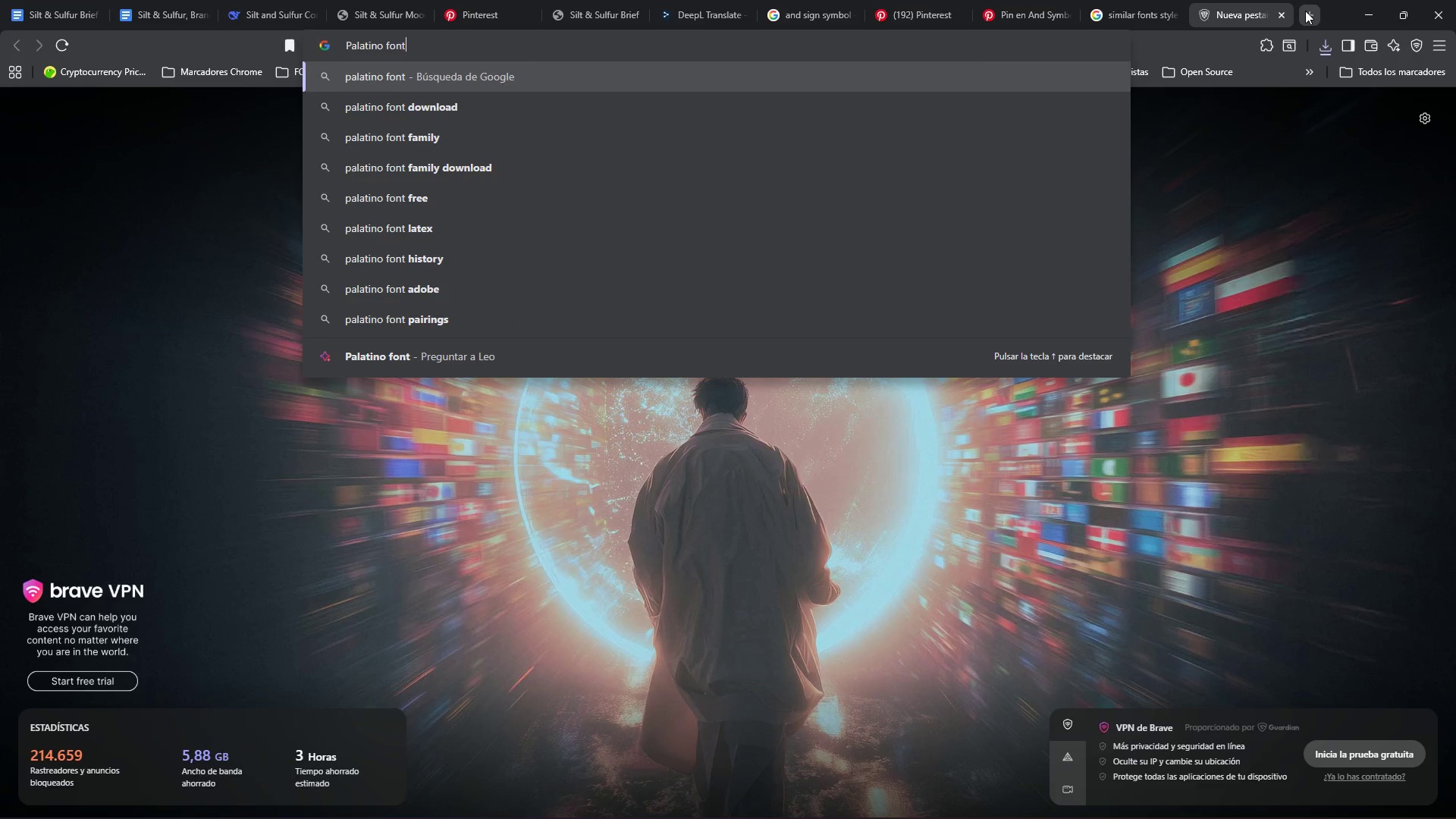 
key(Enter)
 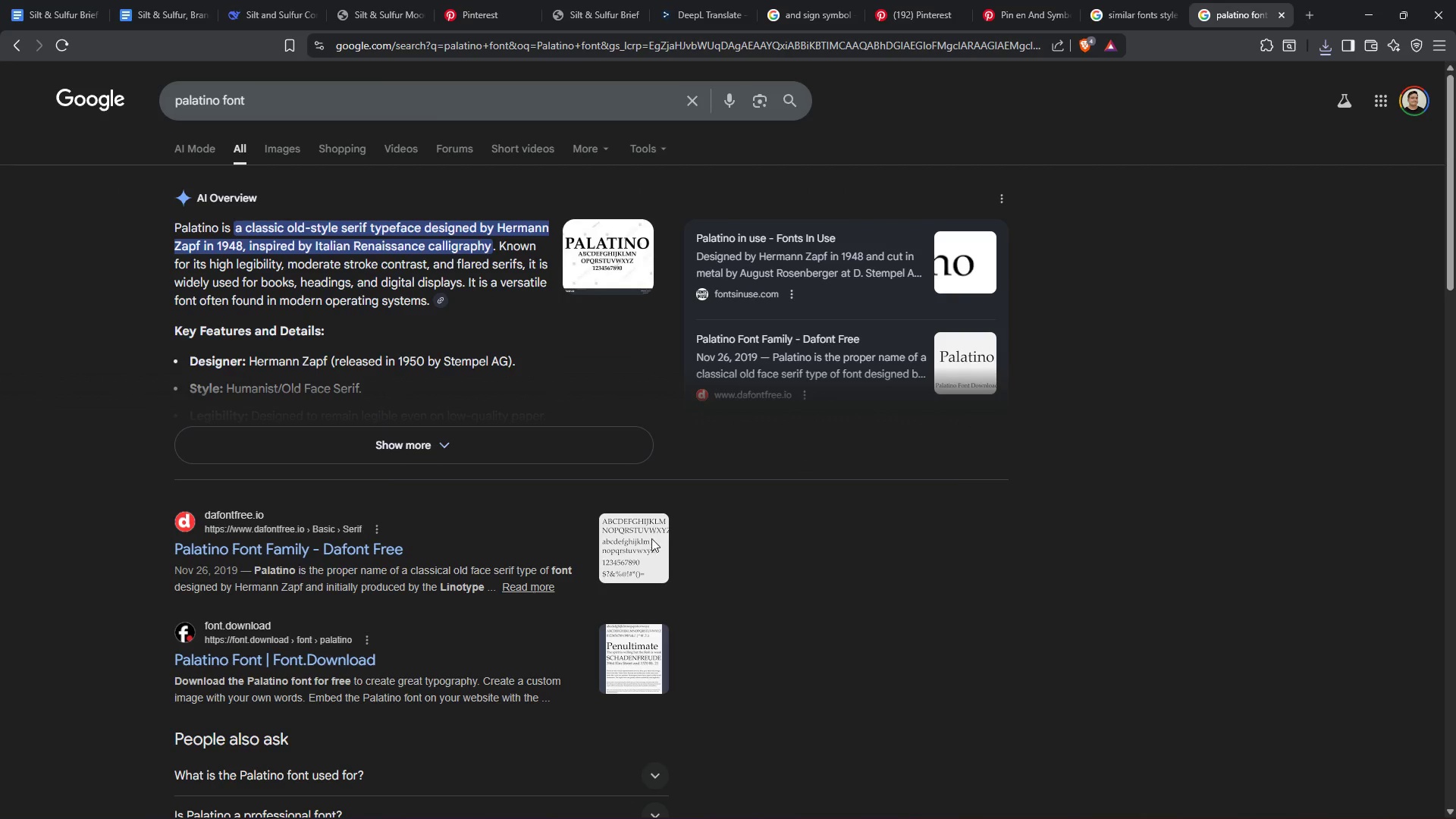 
wait(6.06)
 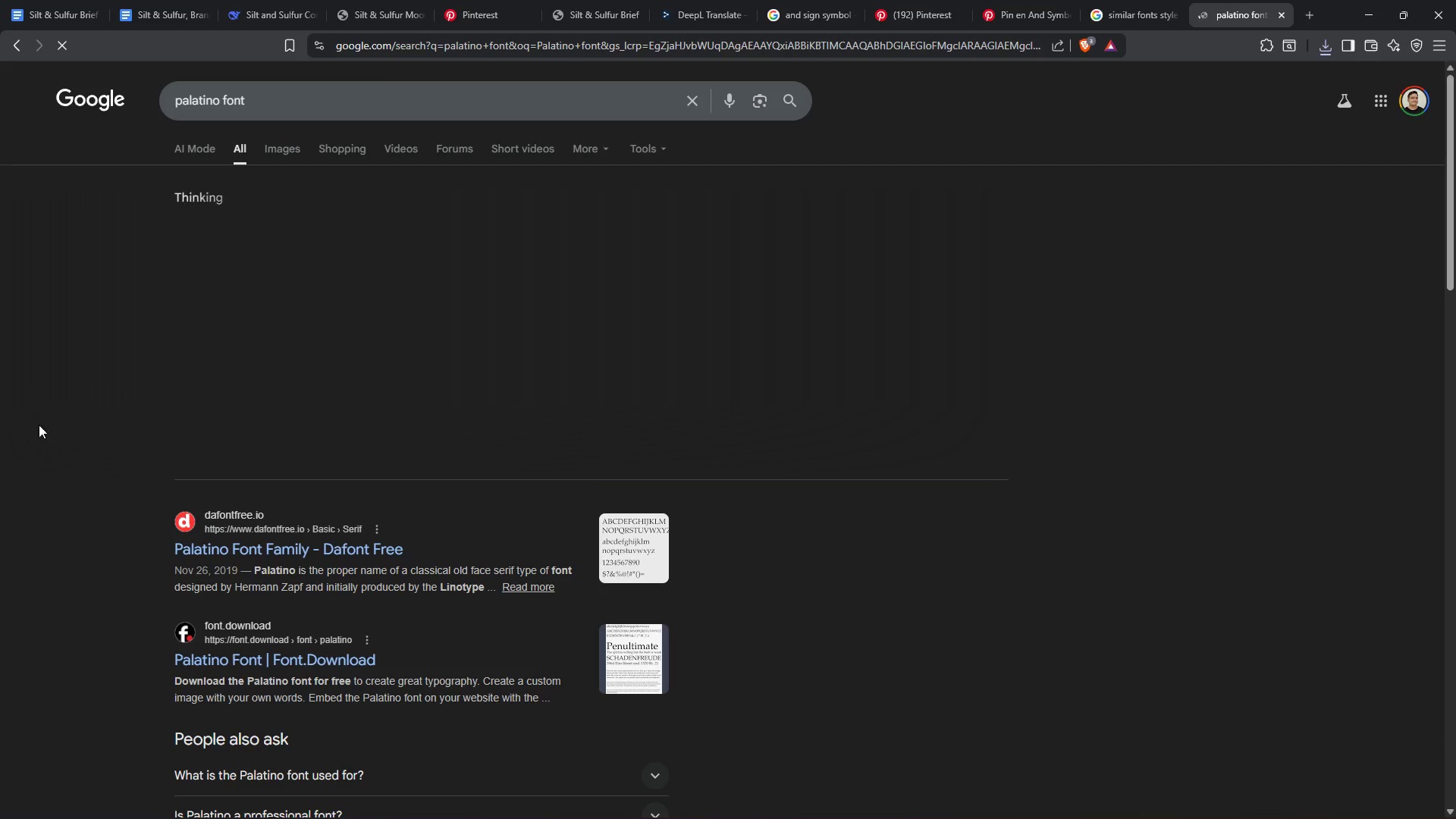 
left_click([654, 555])
 